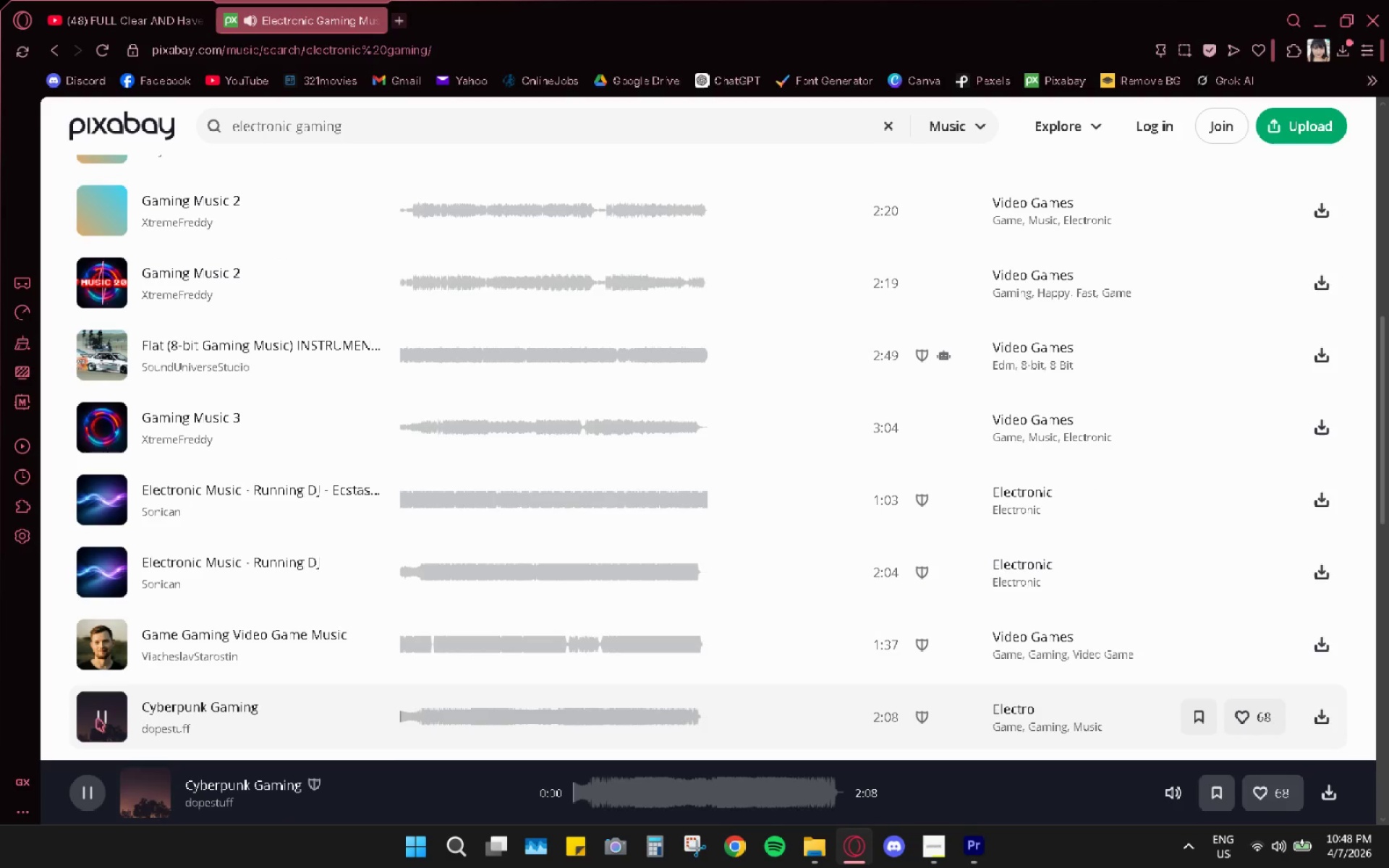 
left_click([97, 718])
 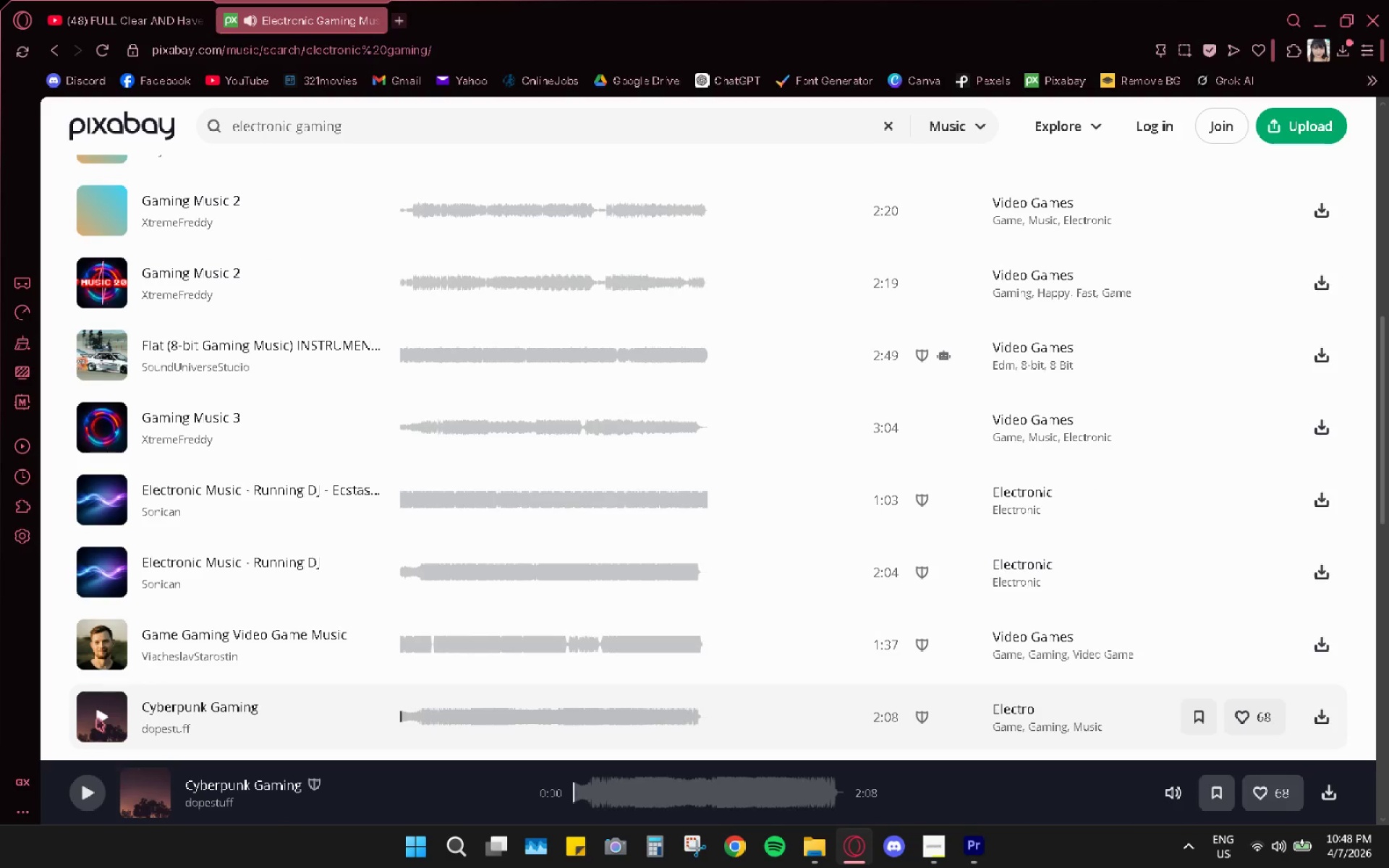 
scroll: coordinate [97, 718], scroll_direction: down, amount: 4.0
 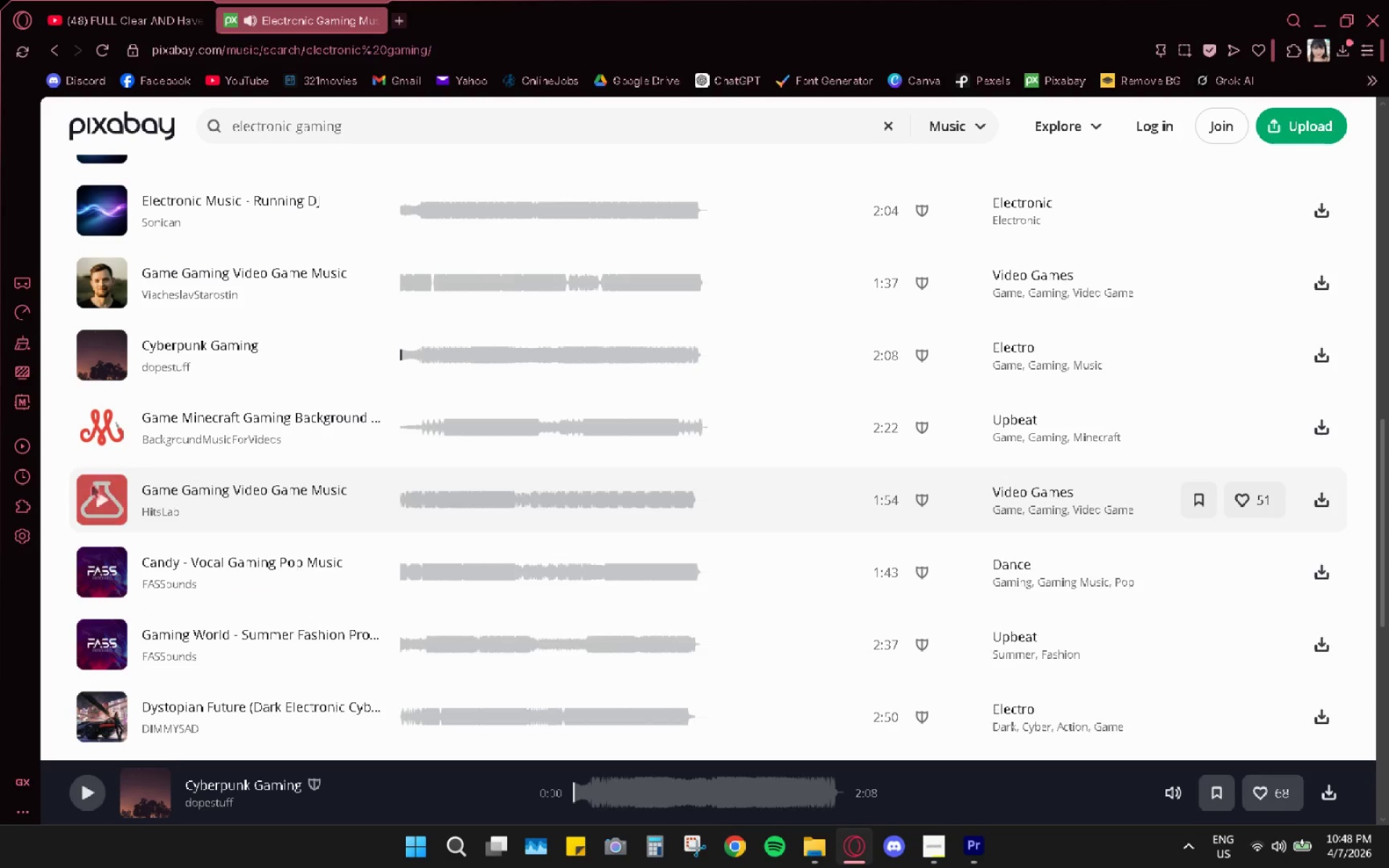 
left_click([104, 497])
 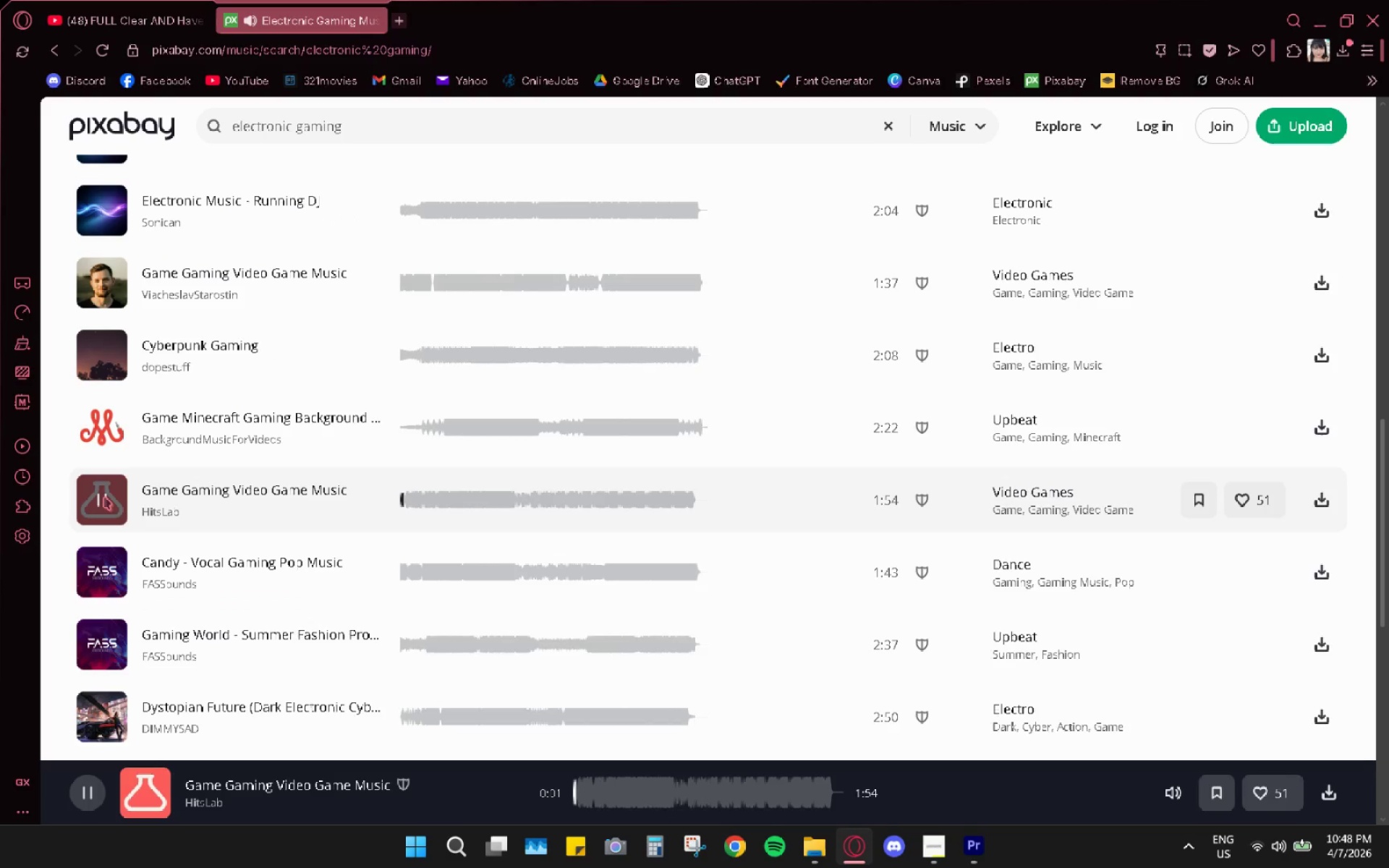 
left_click([109, 438])
 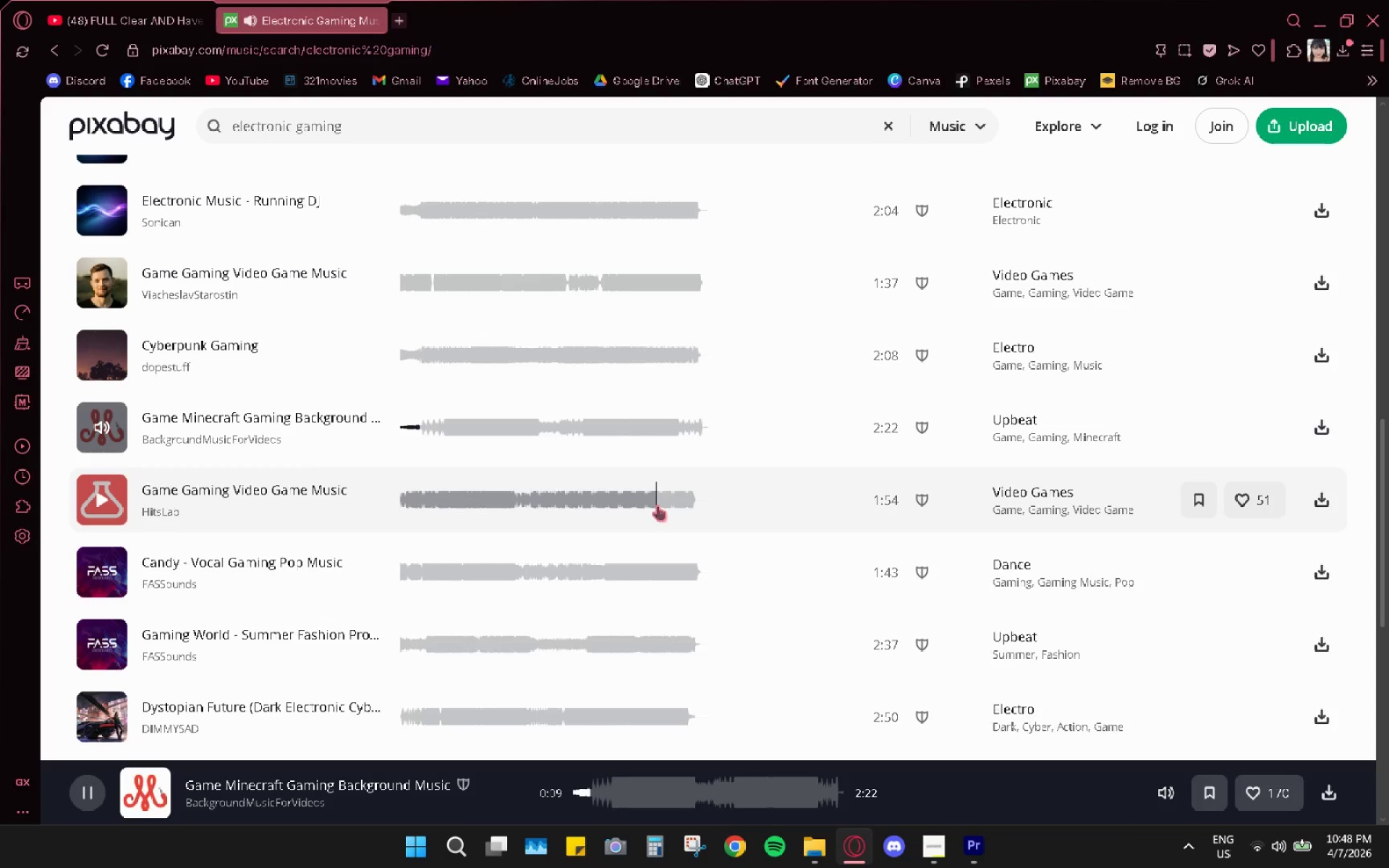 
wait(14.53)
 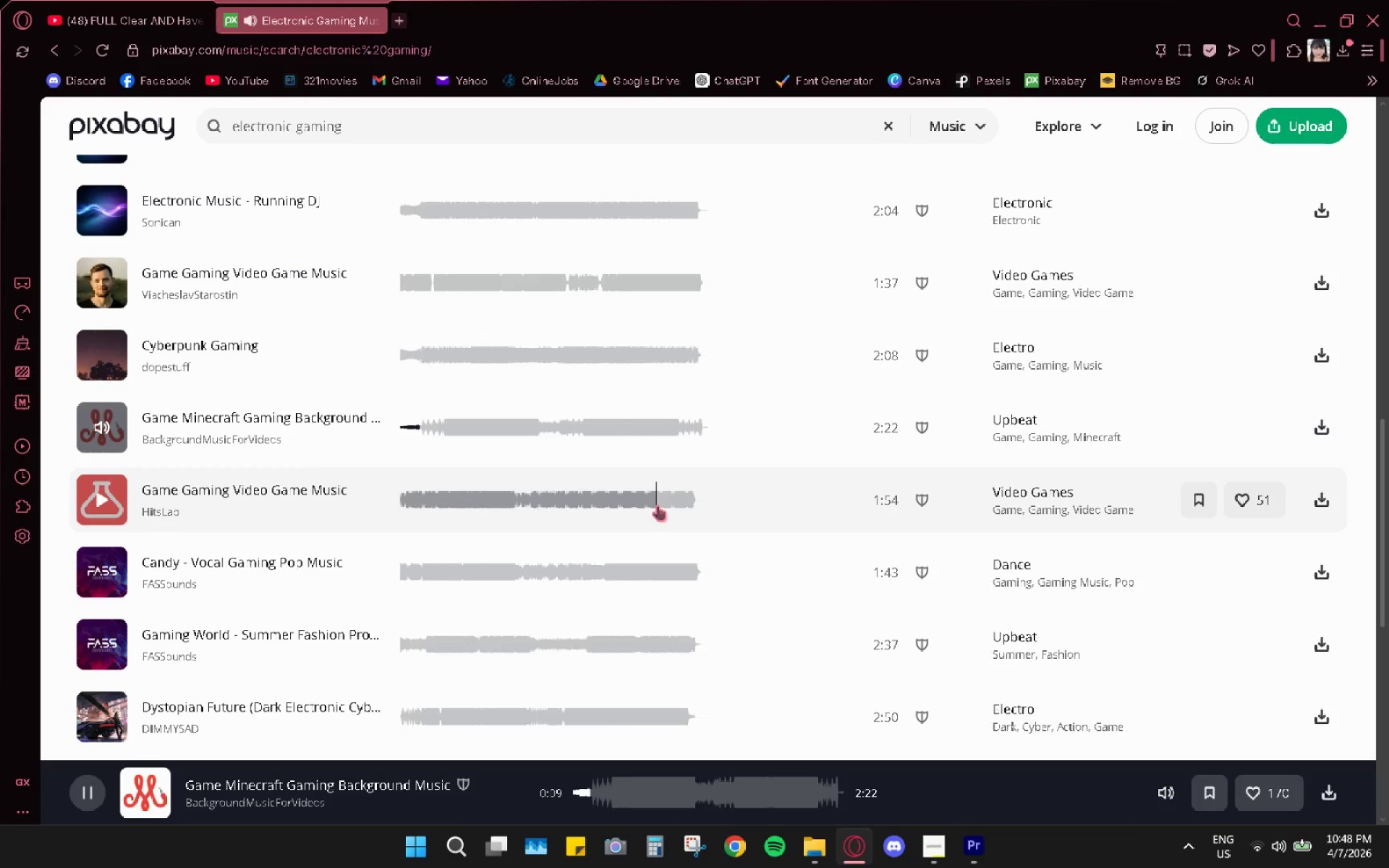 
scroll: coordinate [234, 446], scroll_direction: down, amount: 3.0
 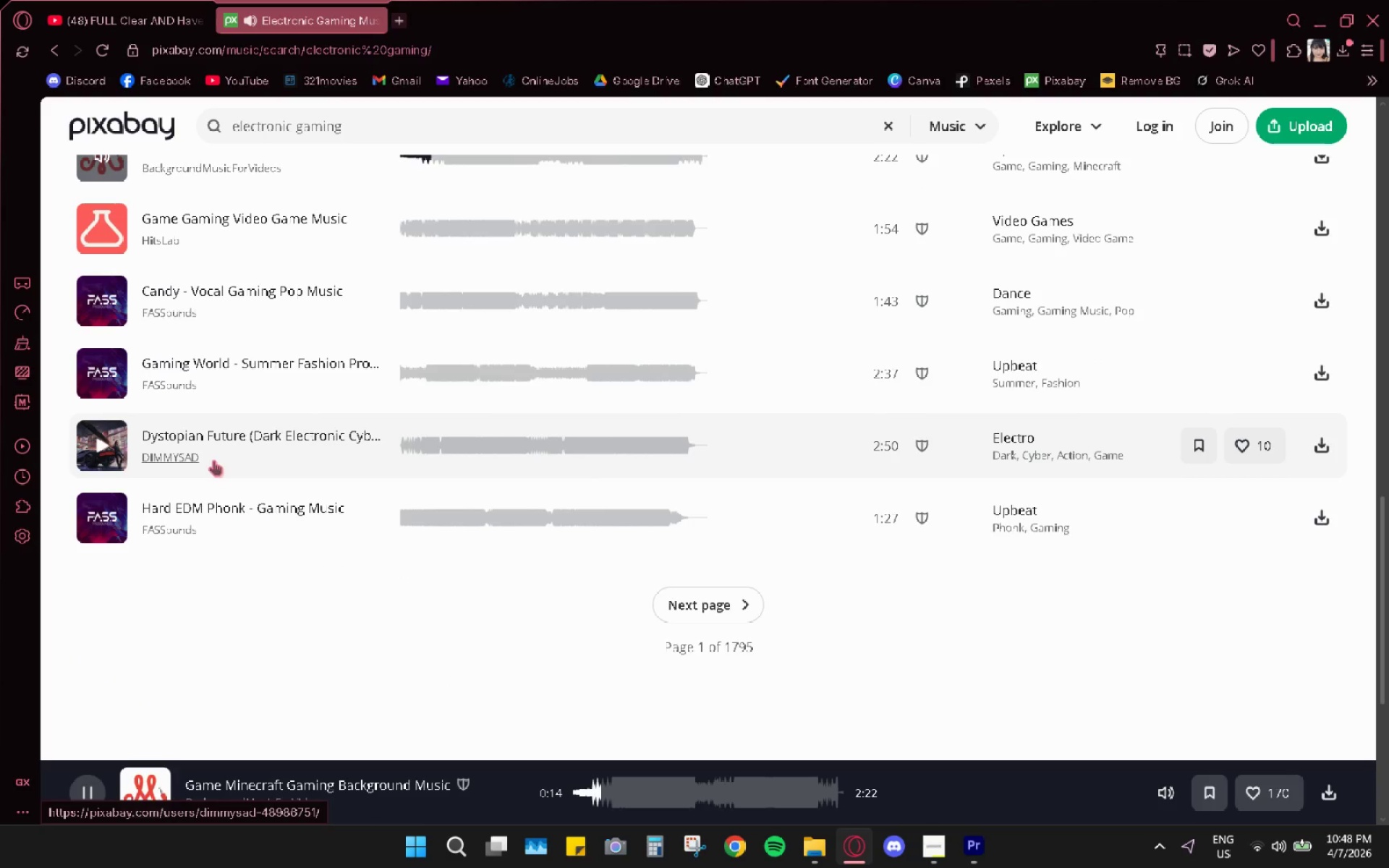 
left_click([94, 514])
 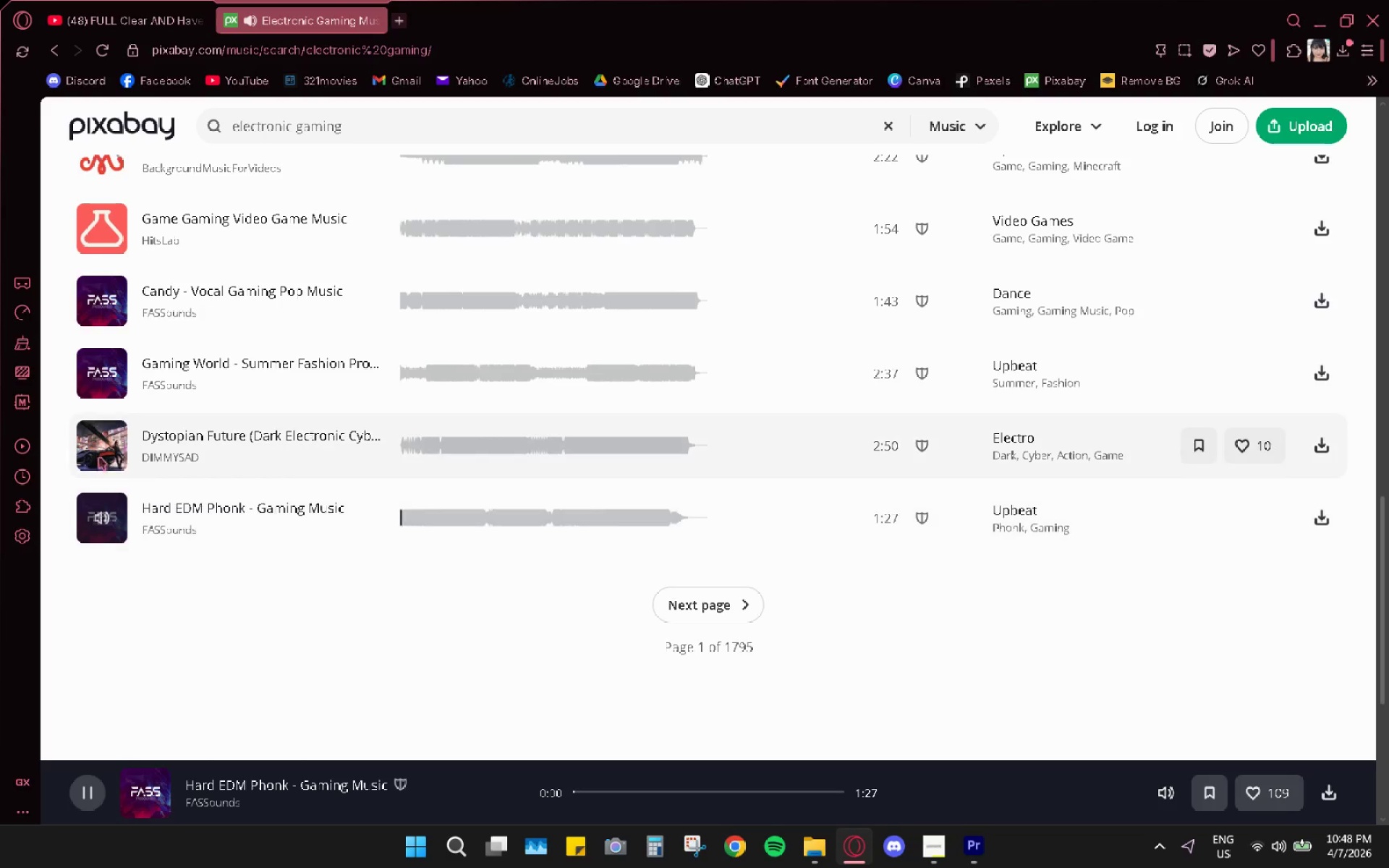 
left_click([103, 441])
 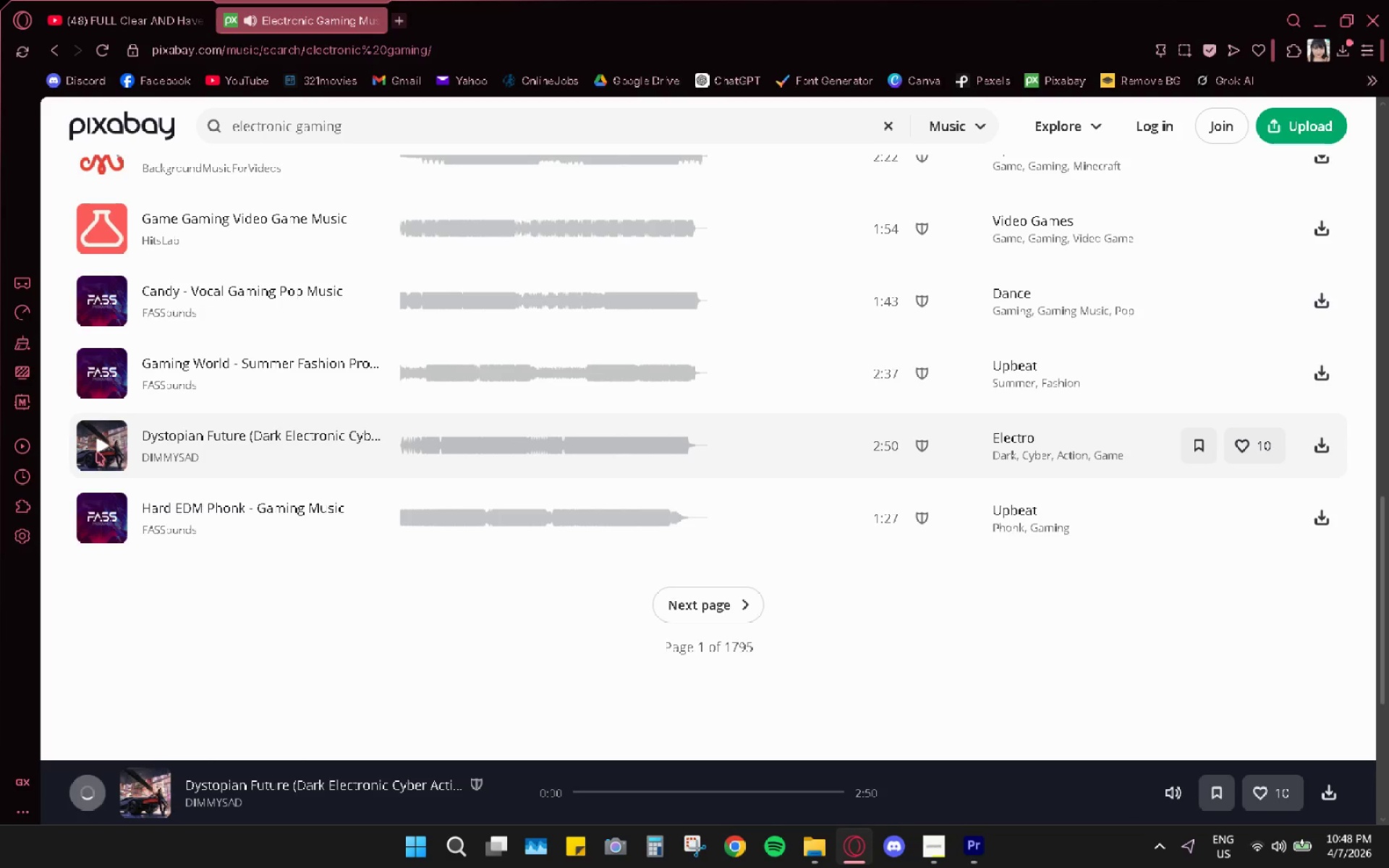 
left_click([97, 451])
 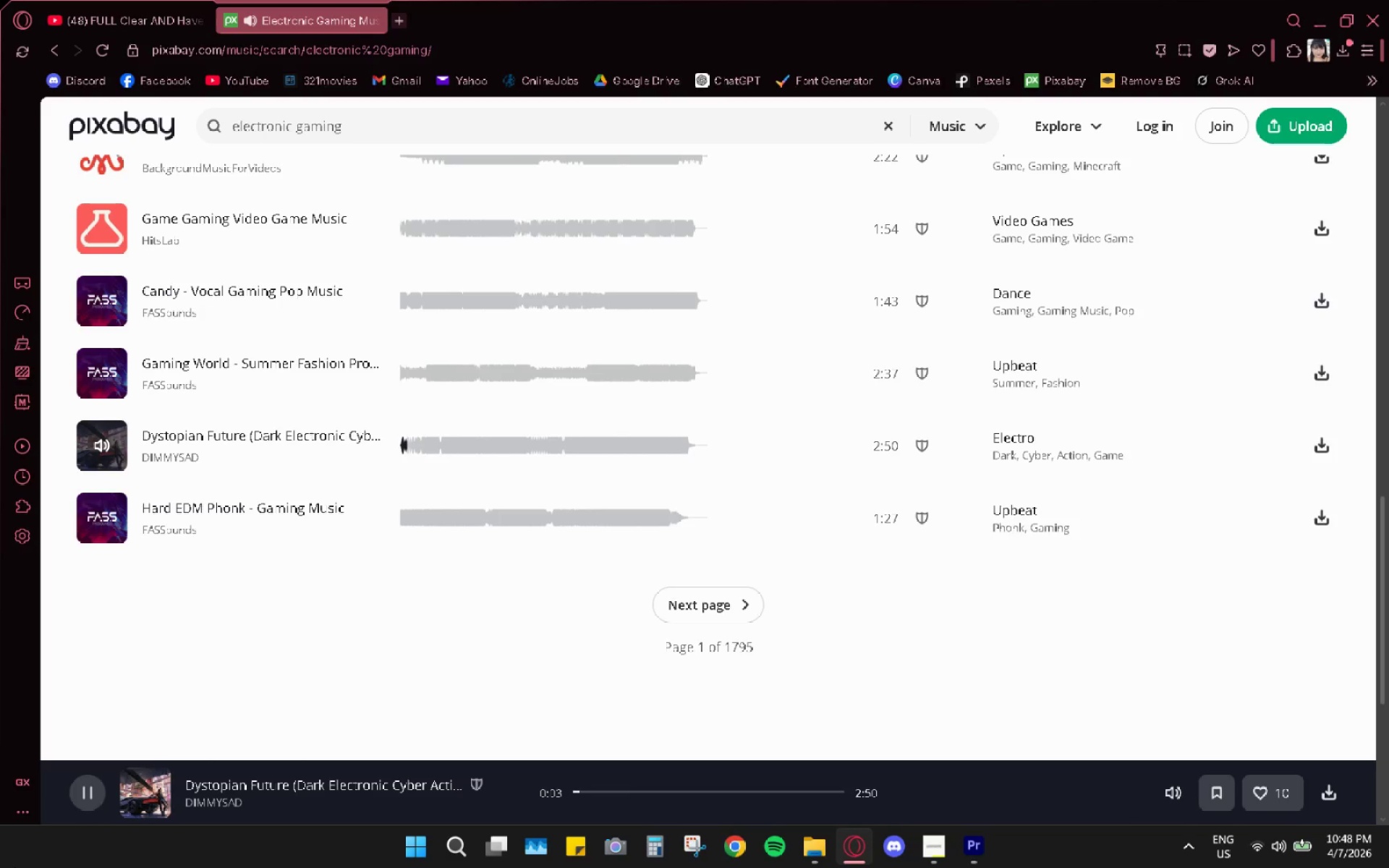 
wait(9.36)
 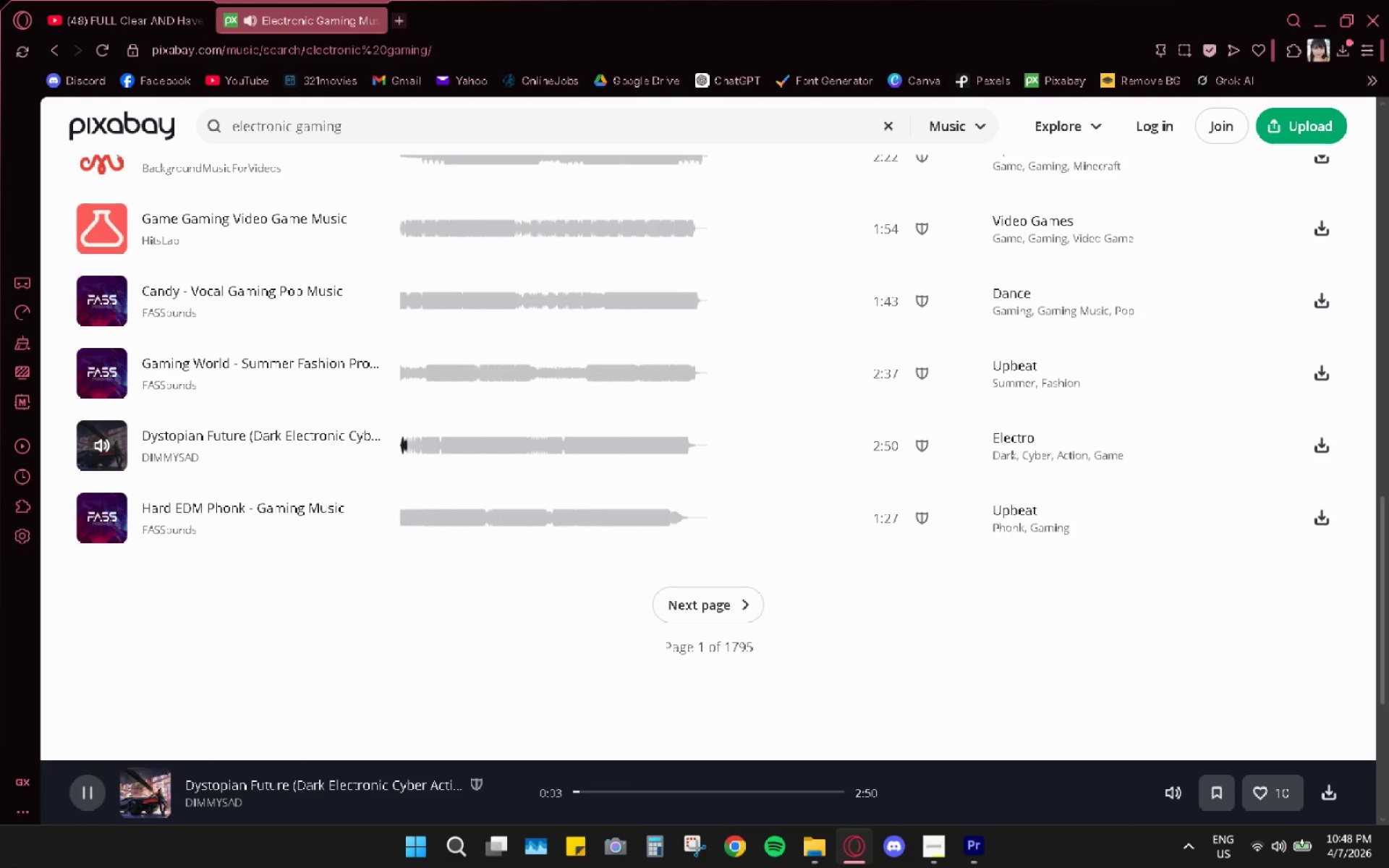 
double_click([326, 135])
 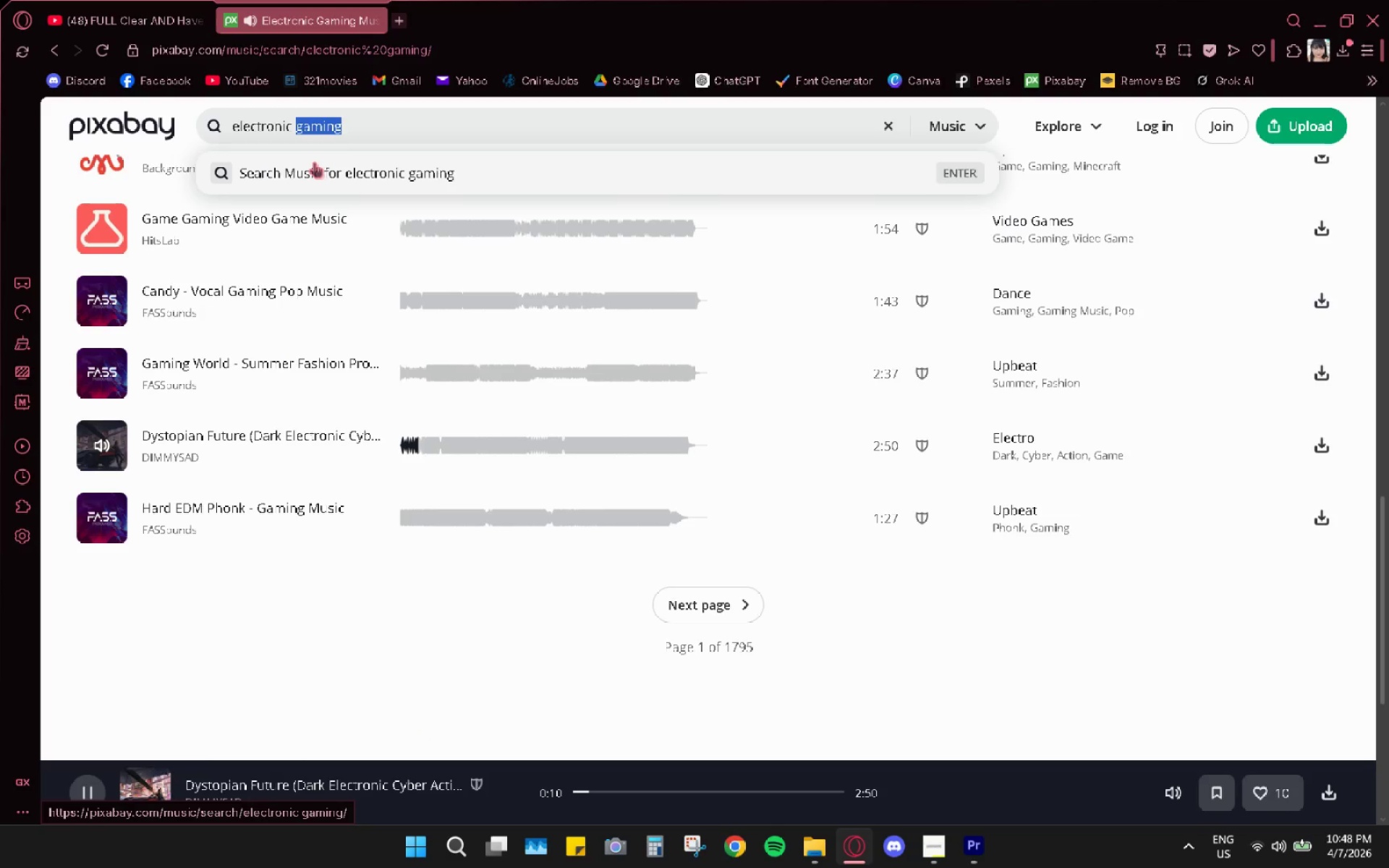 
key(Backspace)
 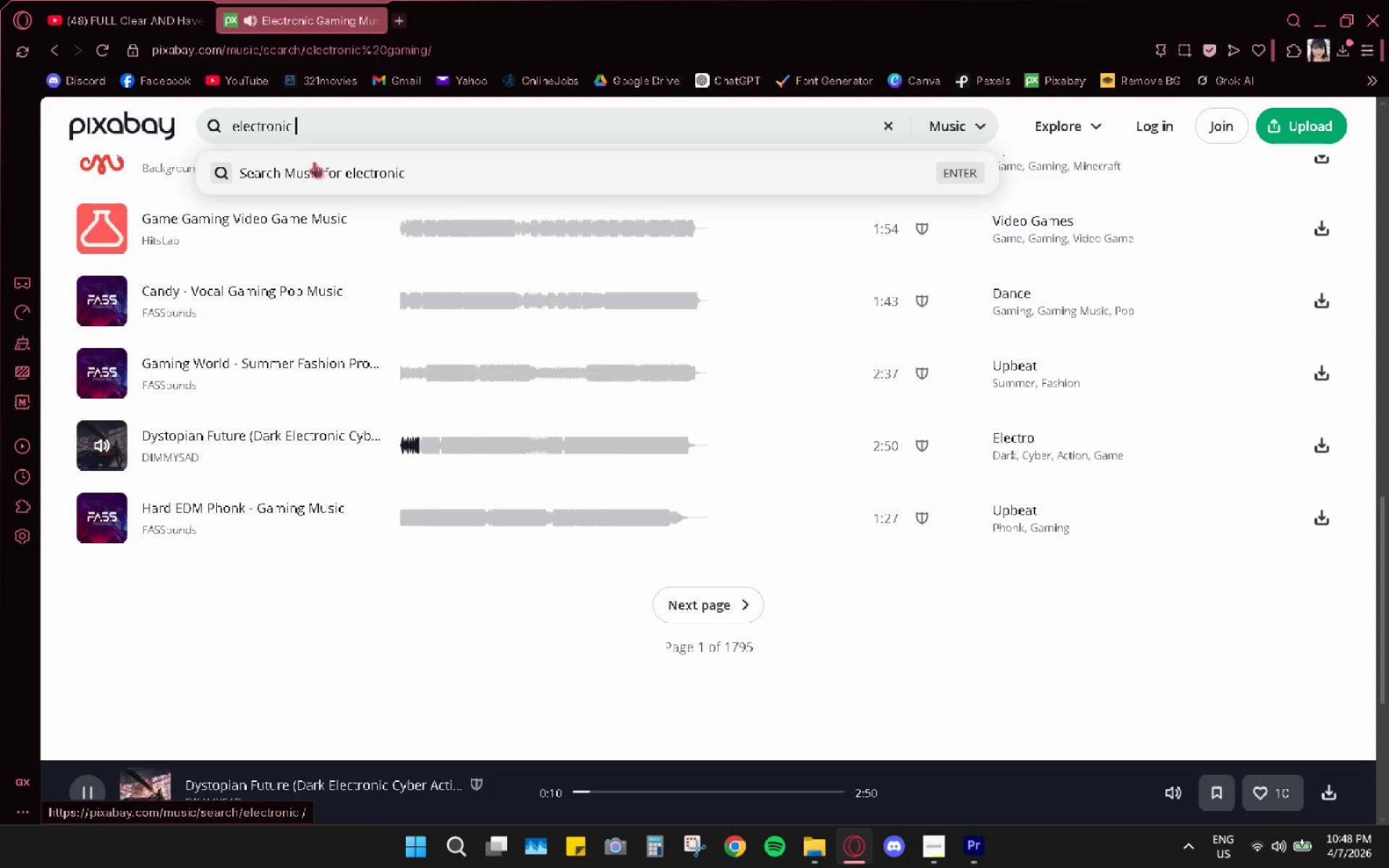 
key(Backspace)
 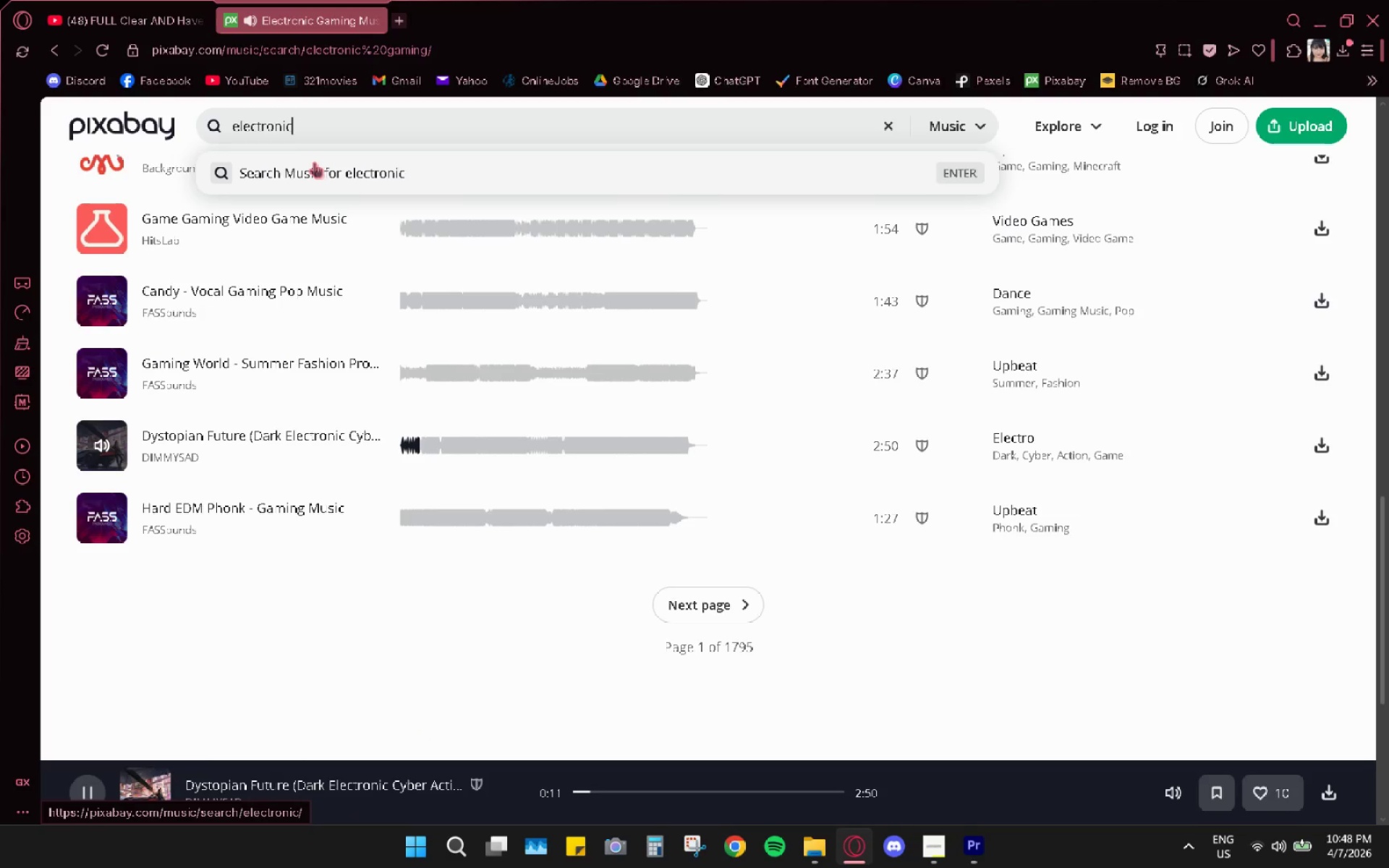 
key(Enter)
 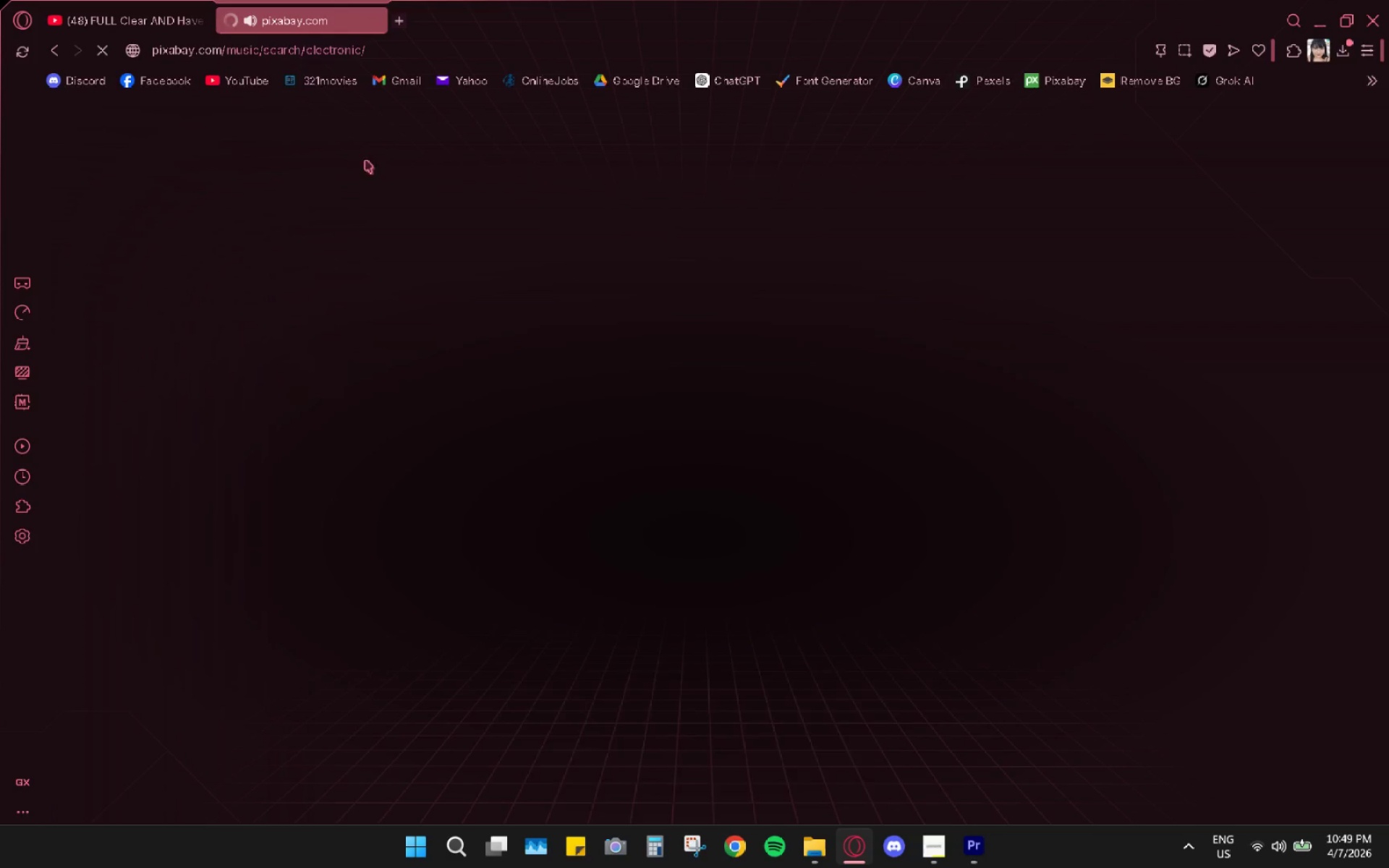 
wait(6.38)
 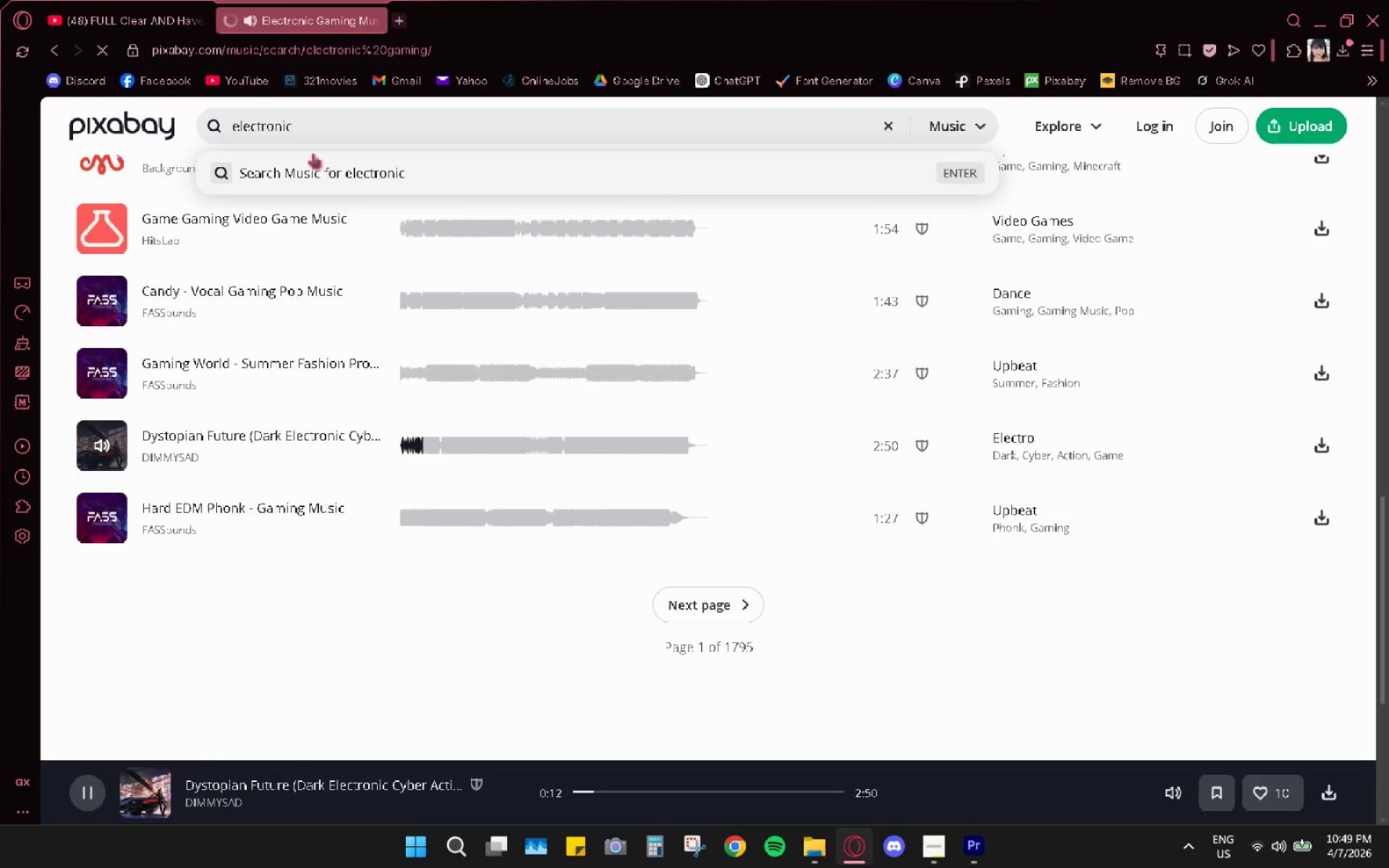 
left_click([106, 502])
 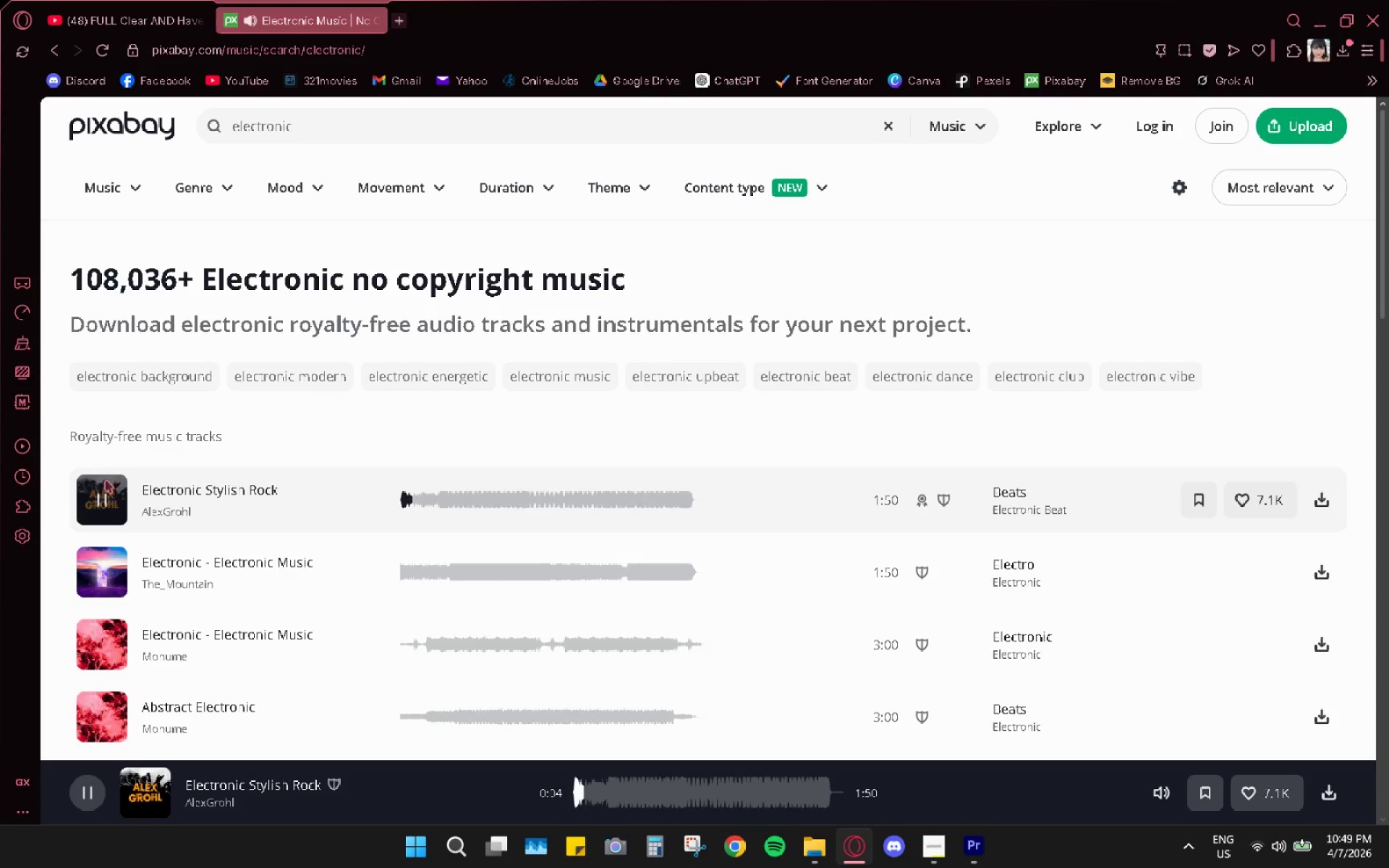 
wait(6.52)
 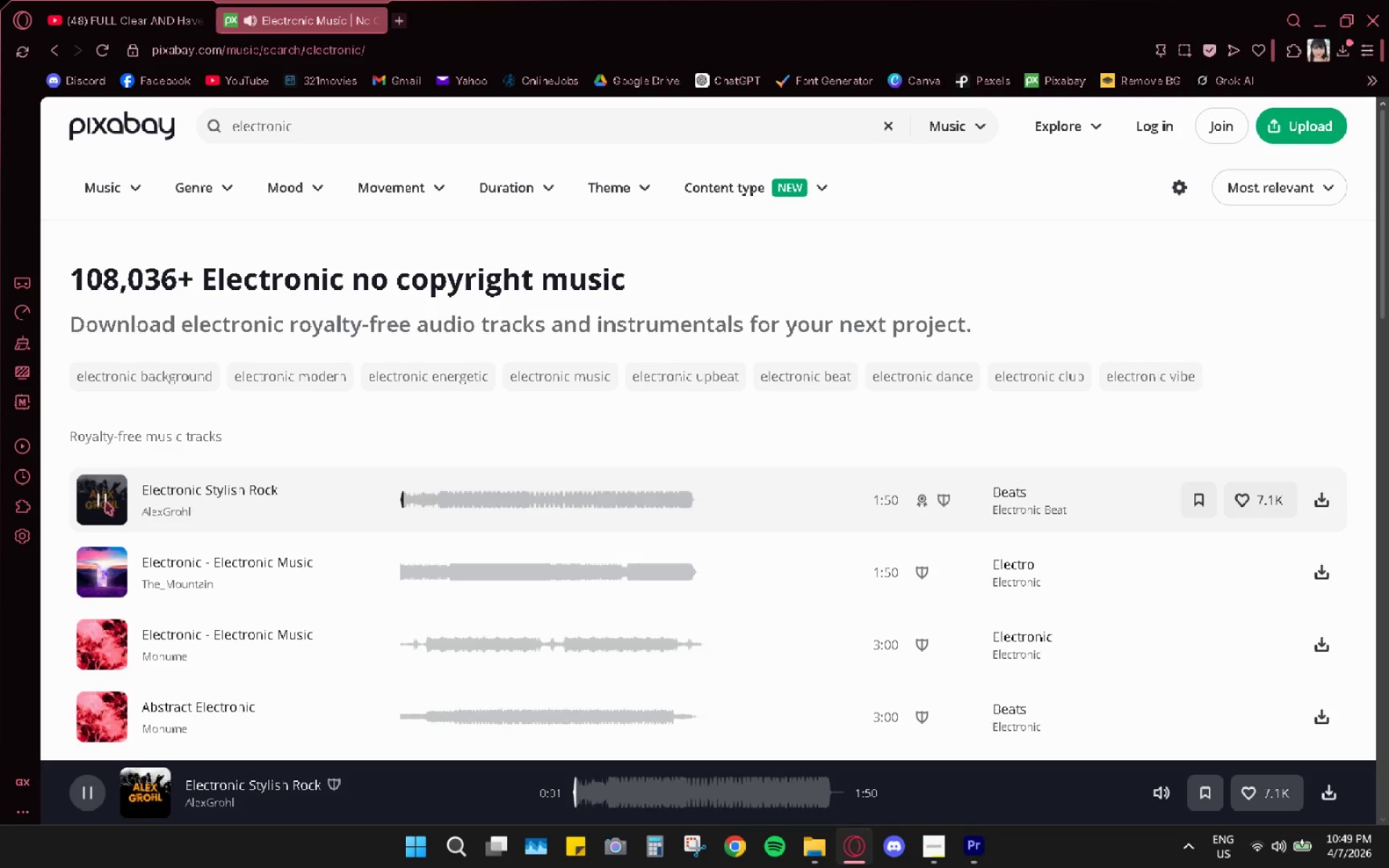 
left_click([97, 503])
 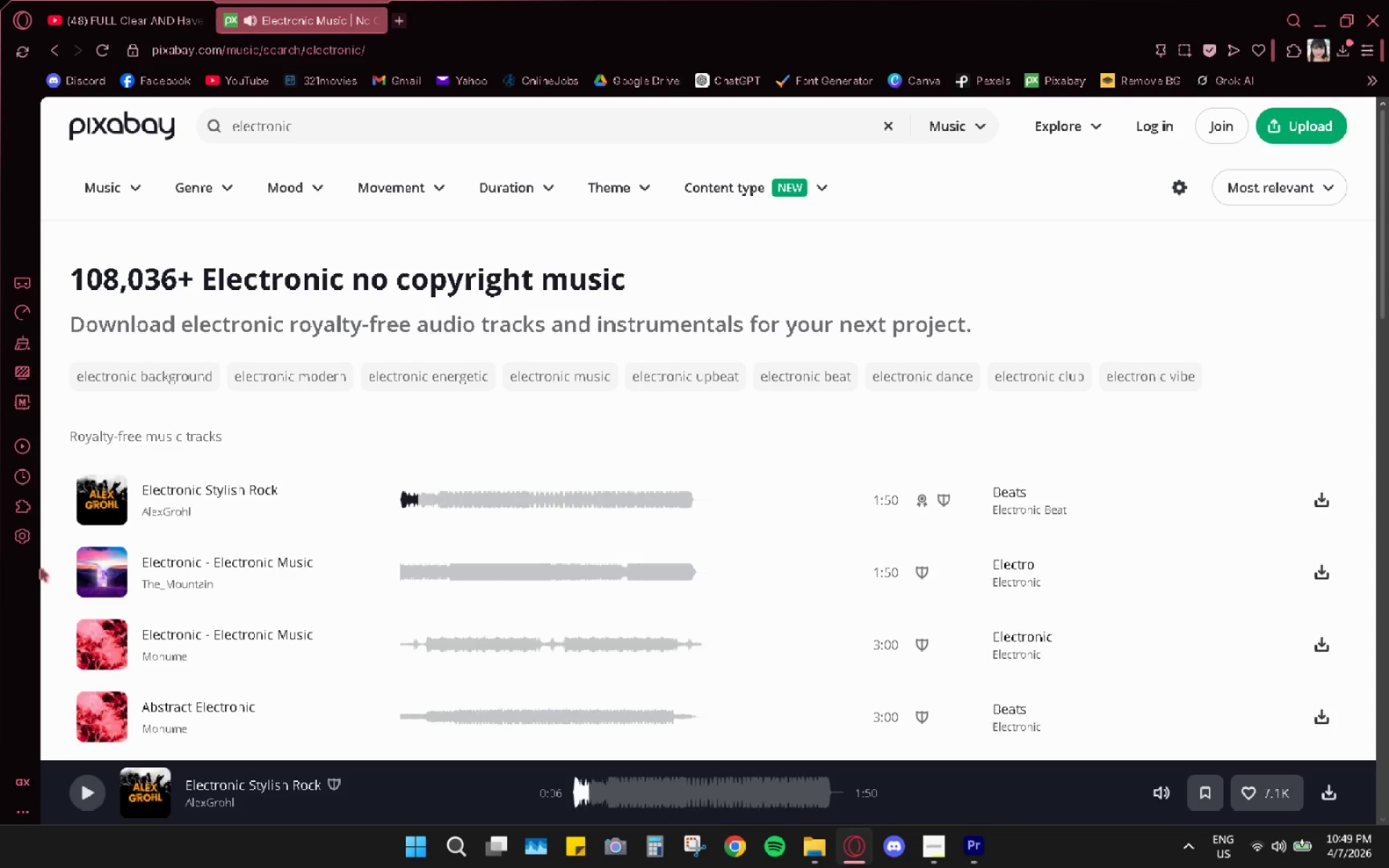 
scroll: coordinate [185, 631], scroll_direction: down, amount: 2.0
 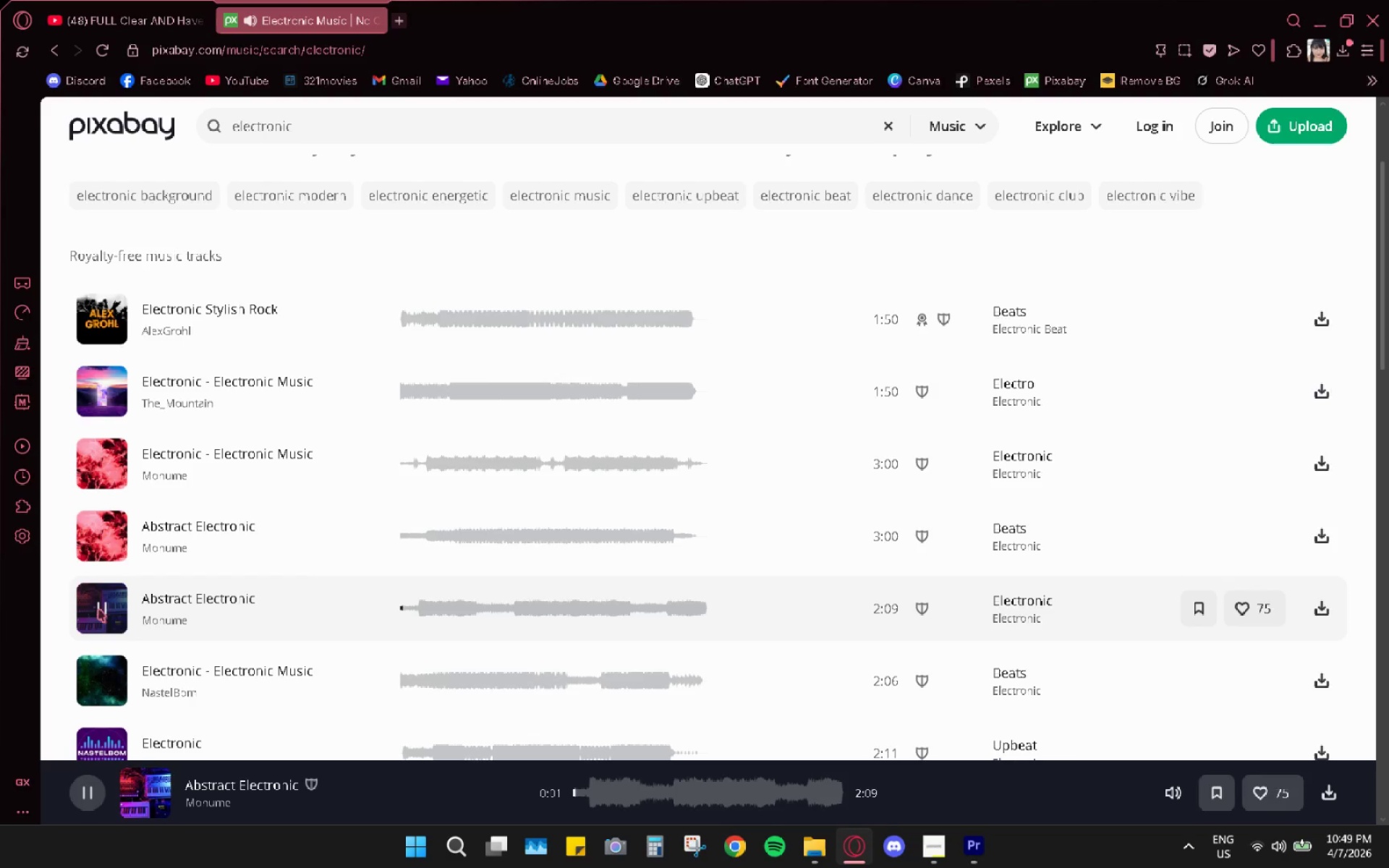 
wait(7.62)
 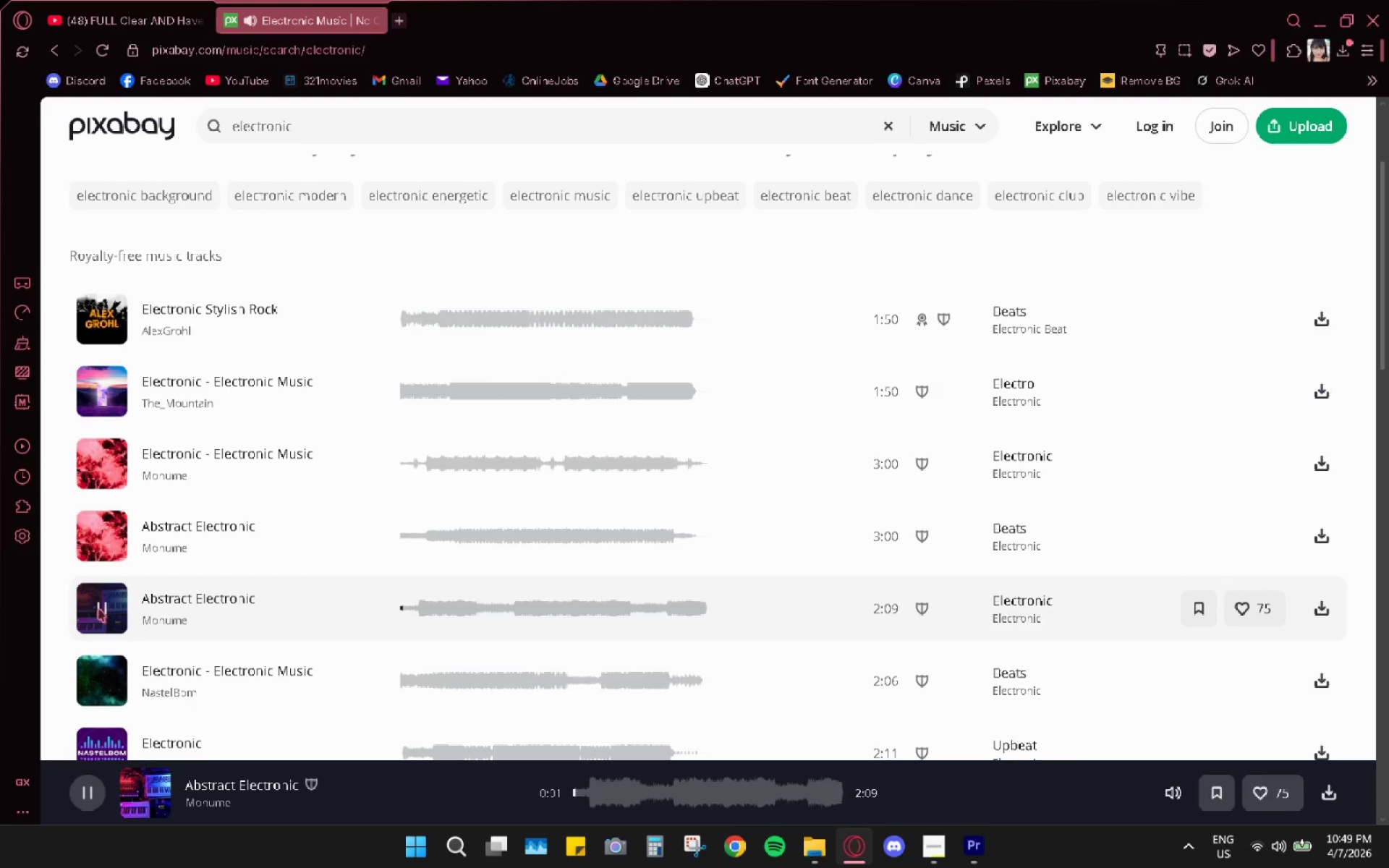 
scroll: coordinate [263, 479], scroll_direction: down, amount: 27.0
 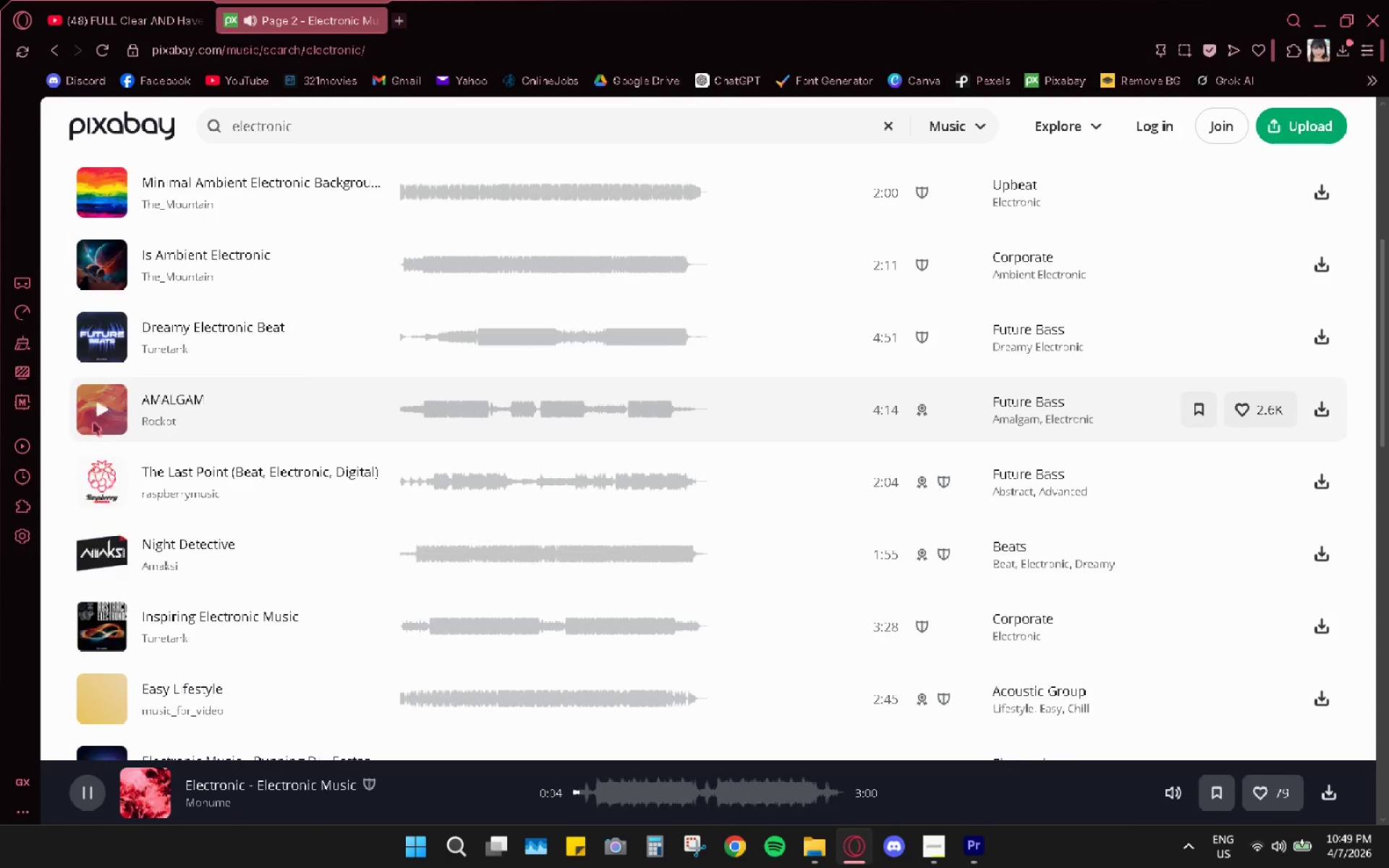 
left_click([93, 422])
 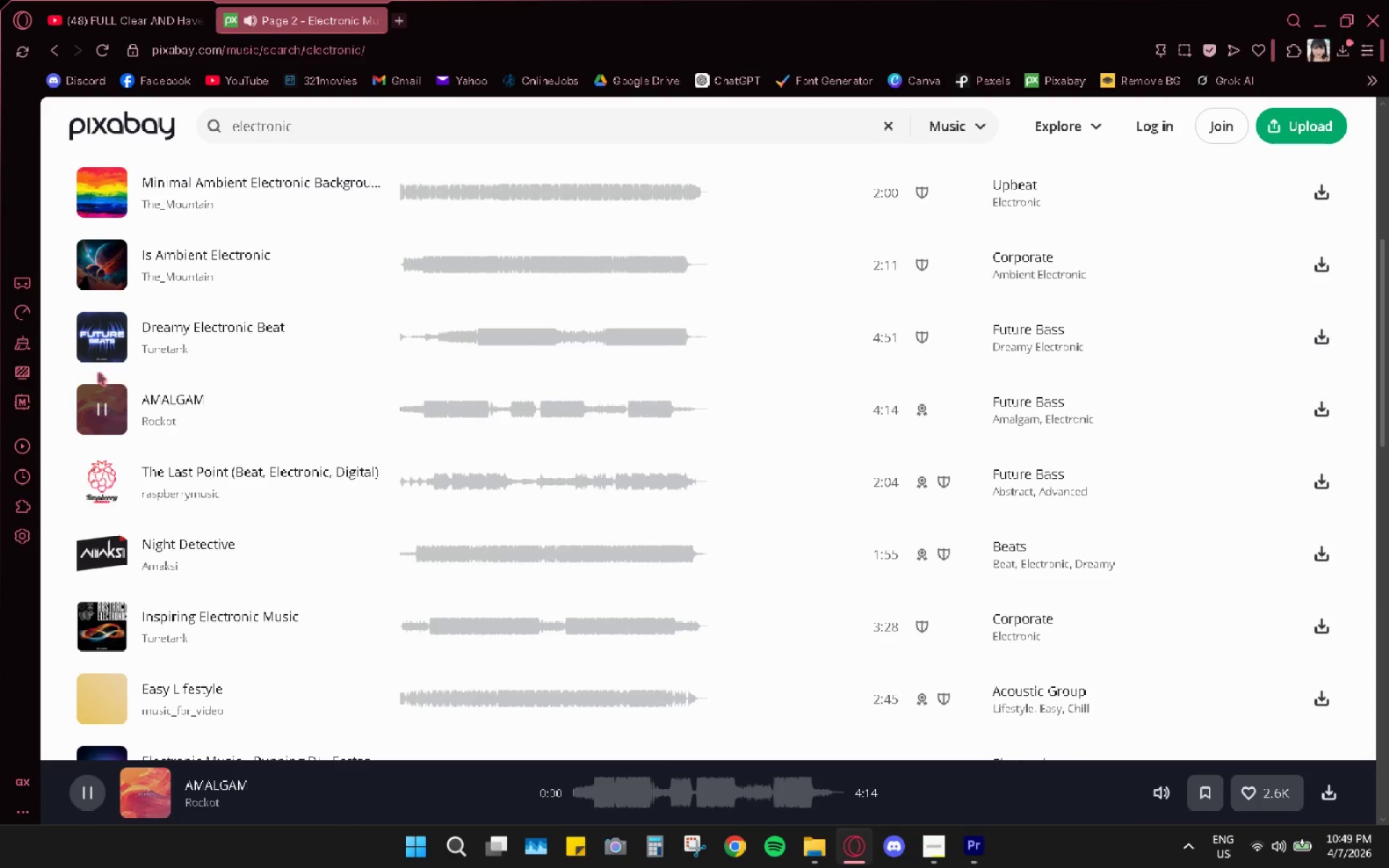 
left_click([99, 335])
 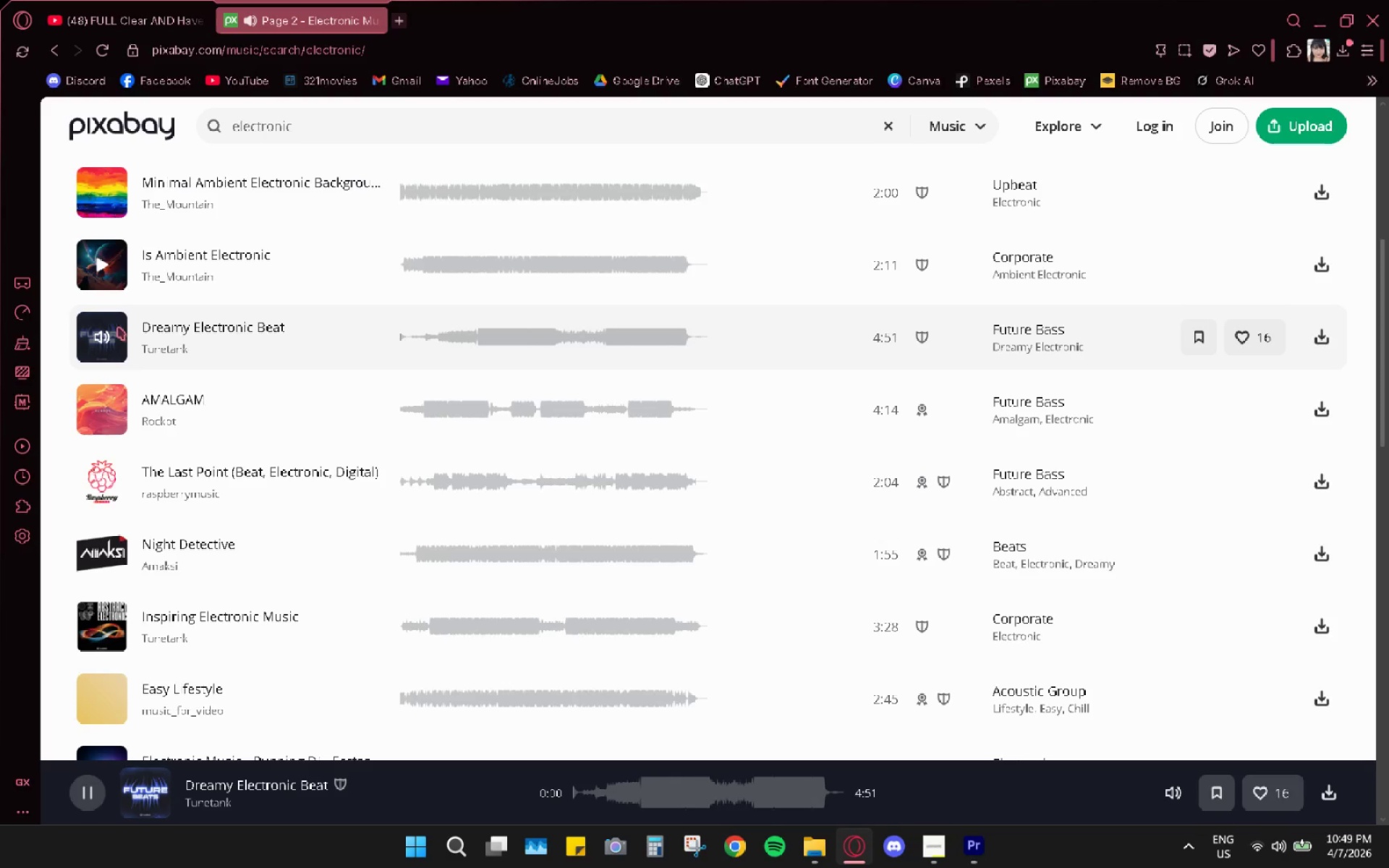 
left_click([111, 476])
 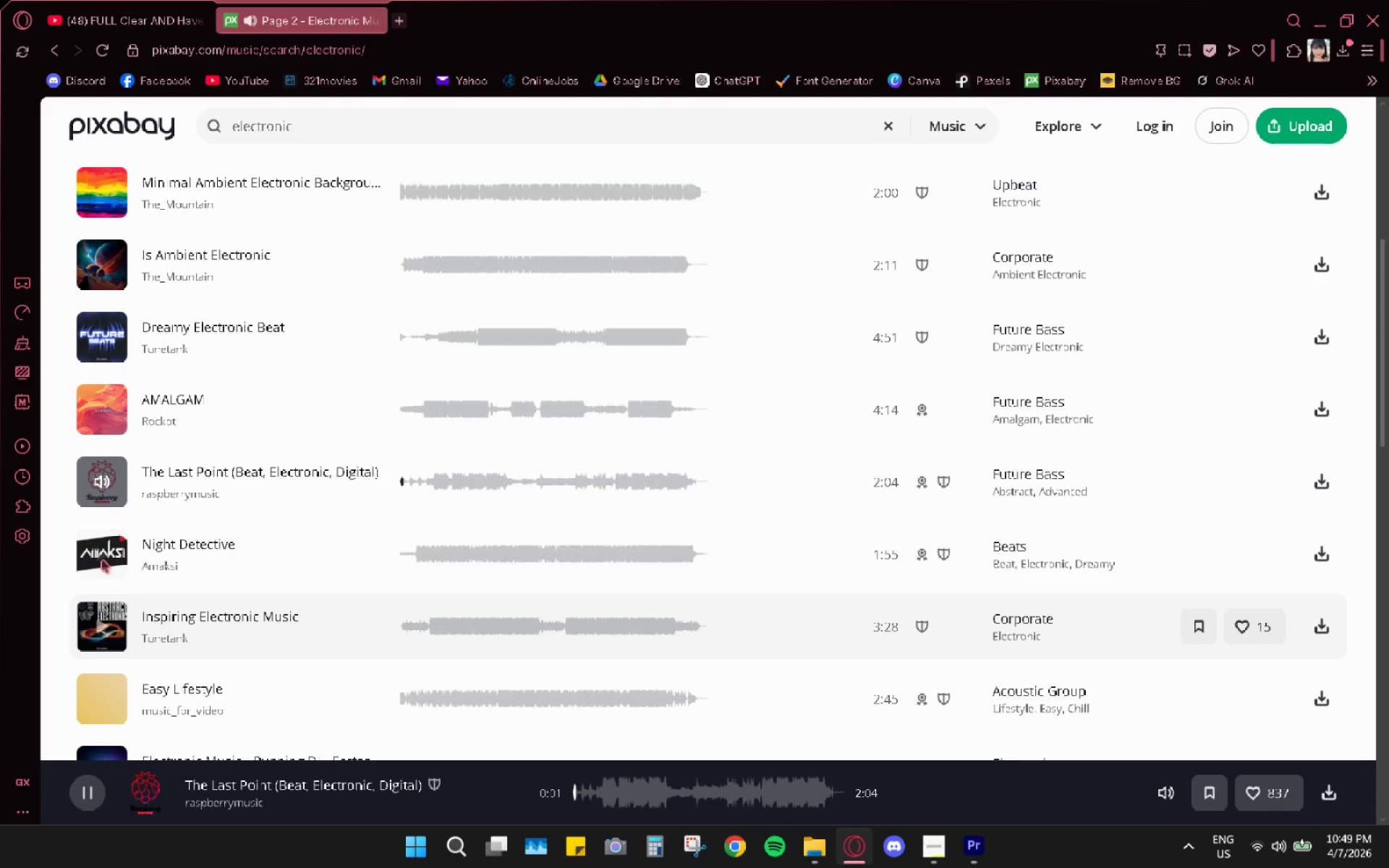 
left_click_drag(start_coordinate=[90, 641], to_coordinate=[93, 635])
 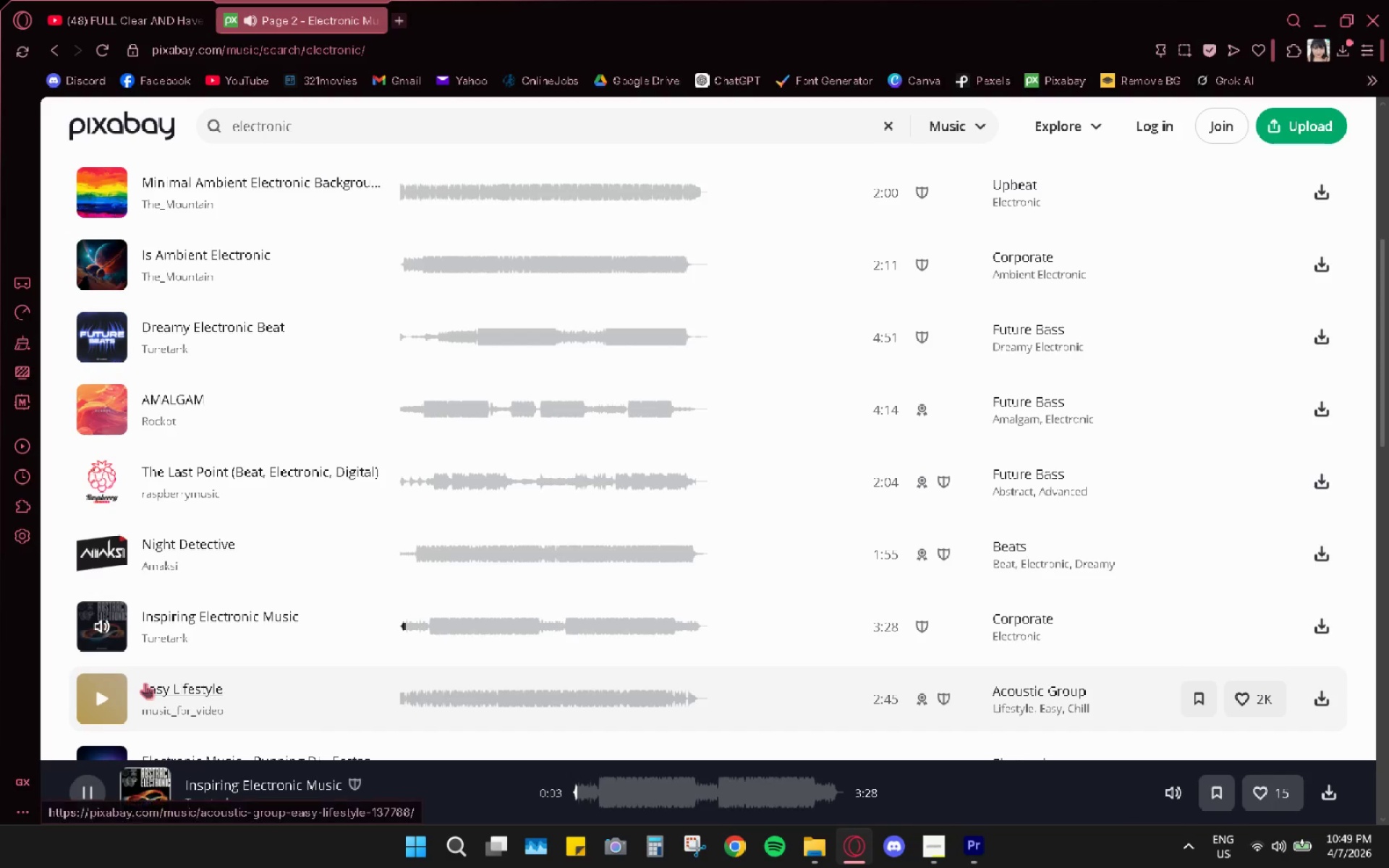 
scroll: coordinate [255, 617], scroll_direction: down, amount: 4.0
 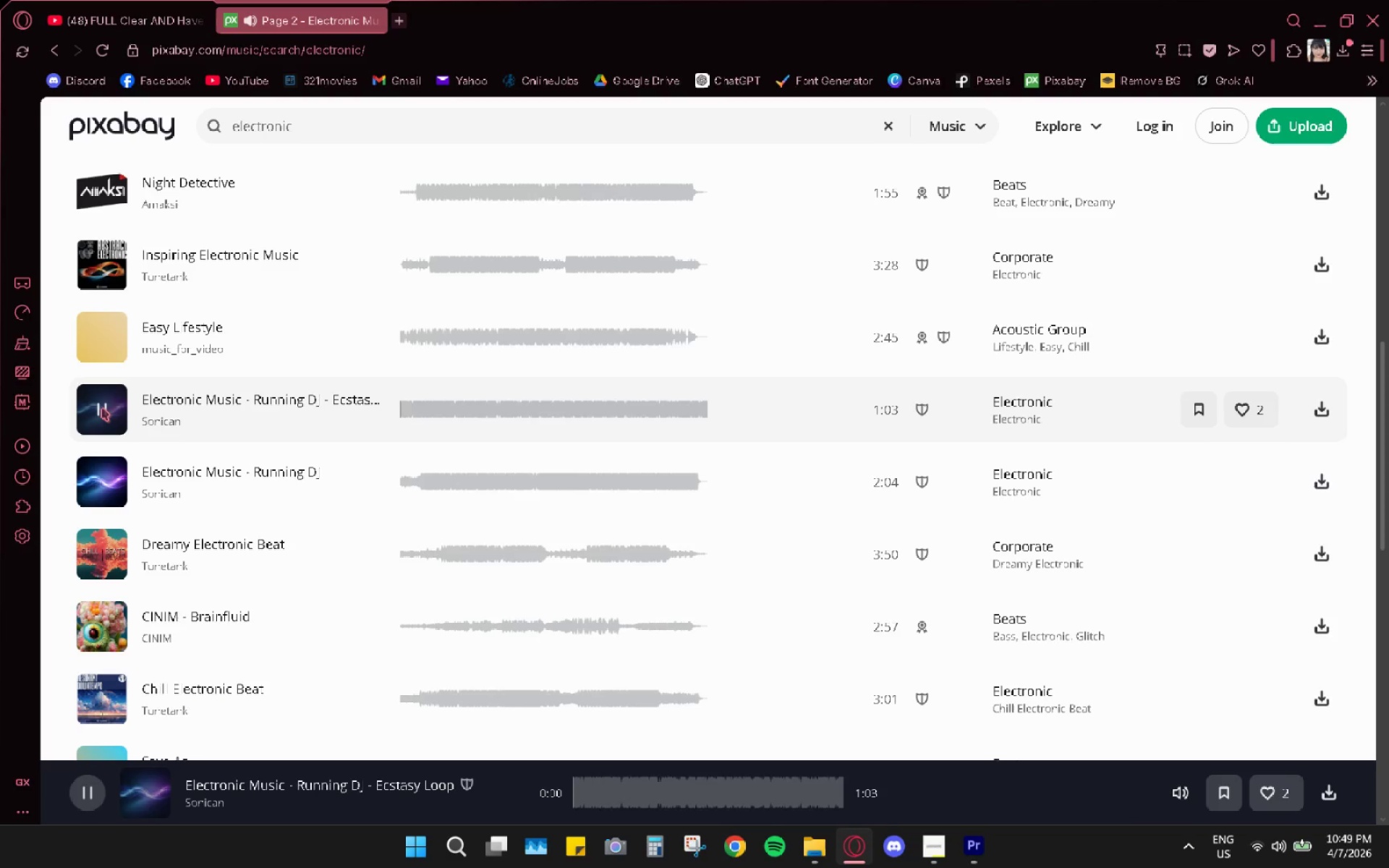 
left_click([114, 482])
 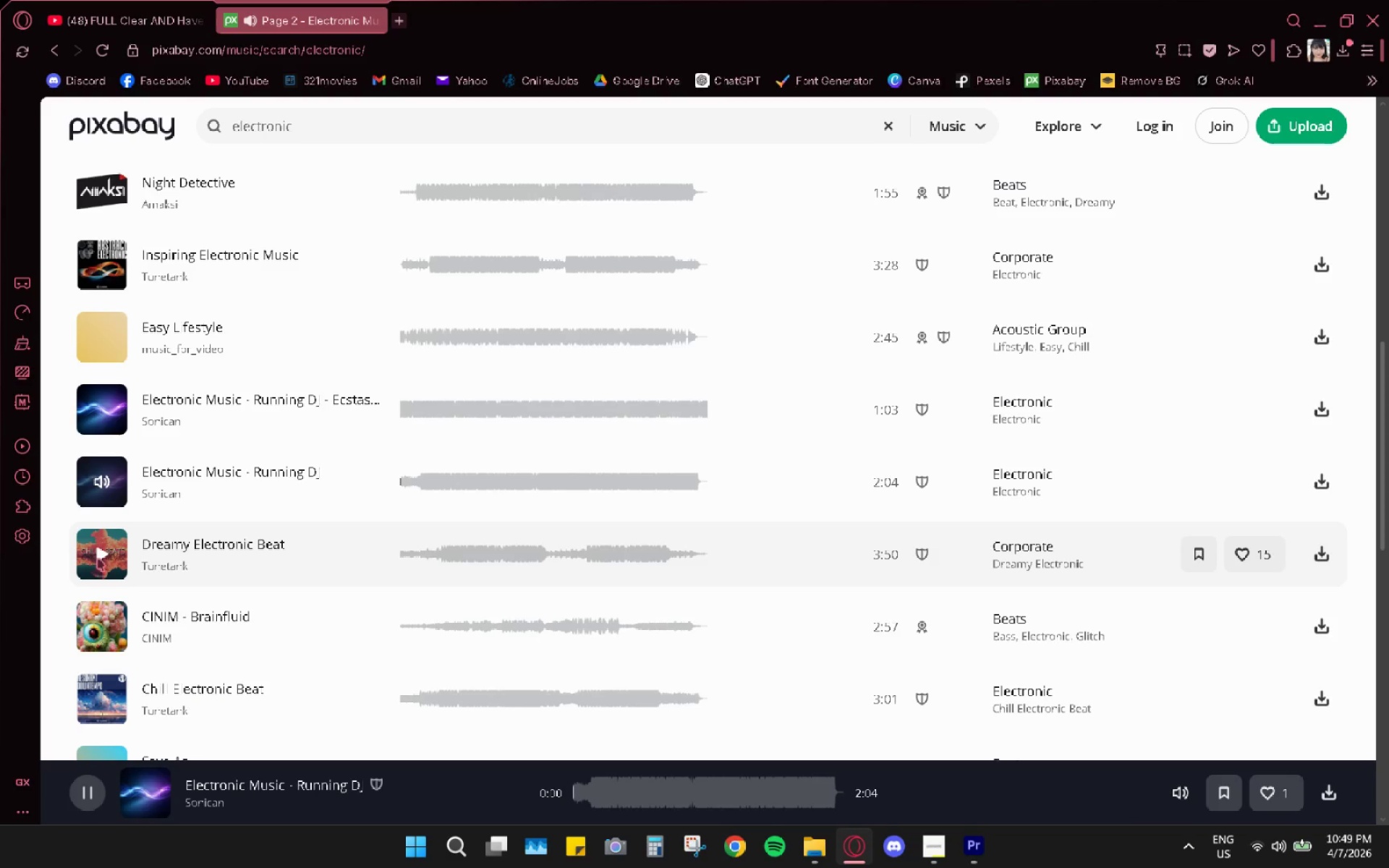 
left_click([94, 561])
 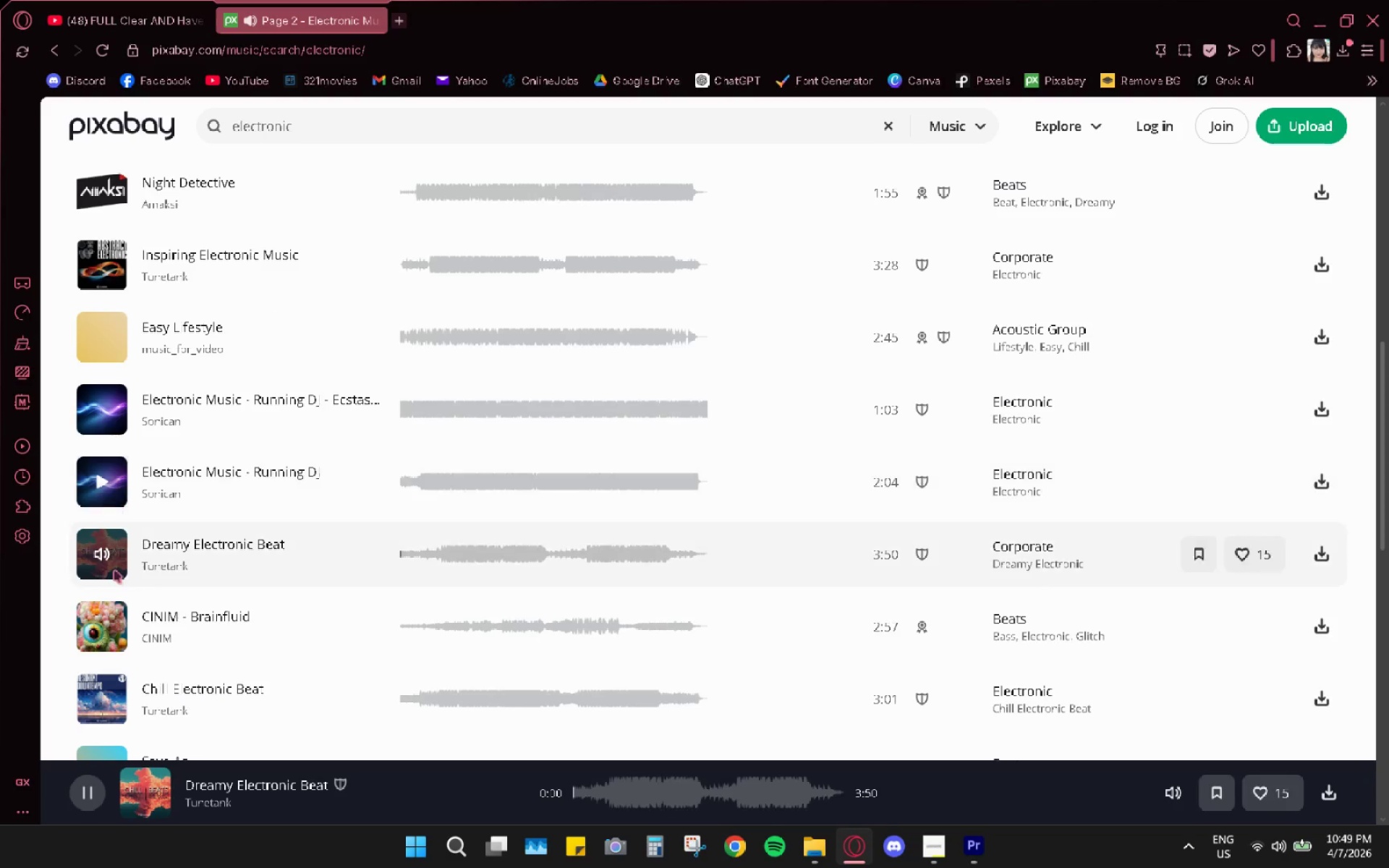 
left_click([103, 631])
 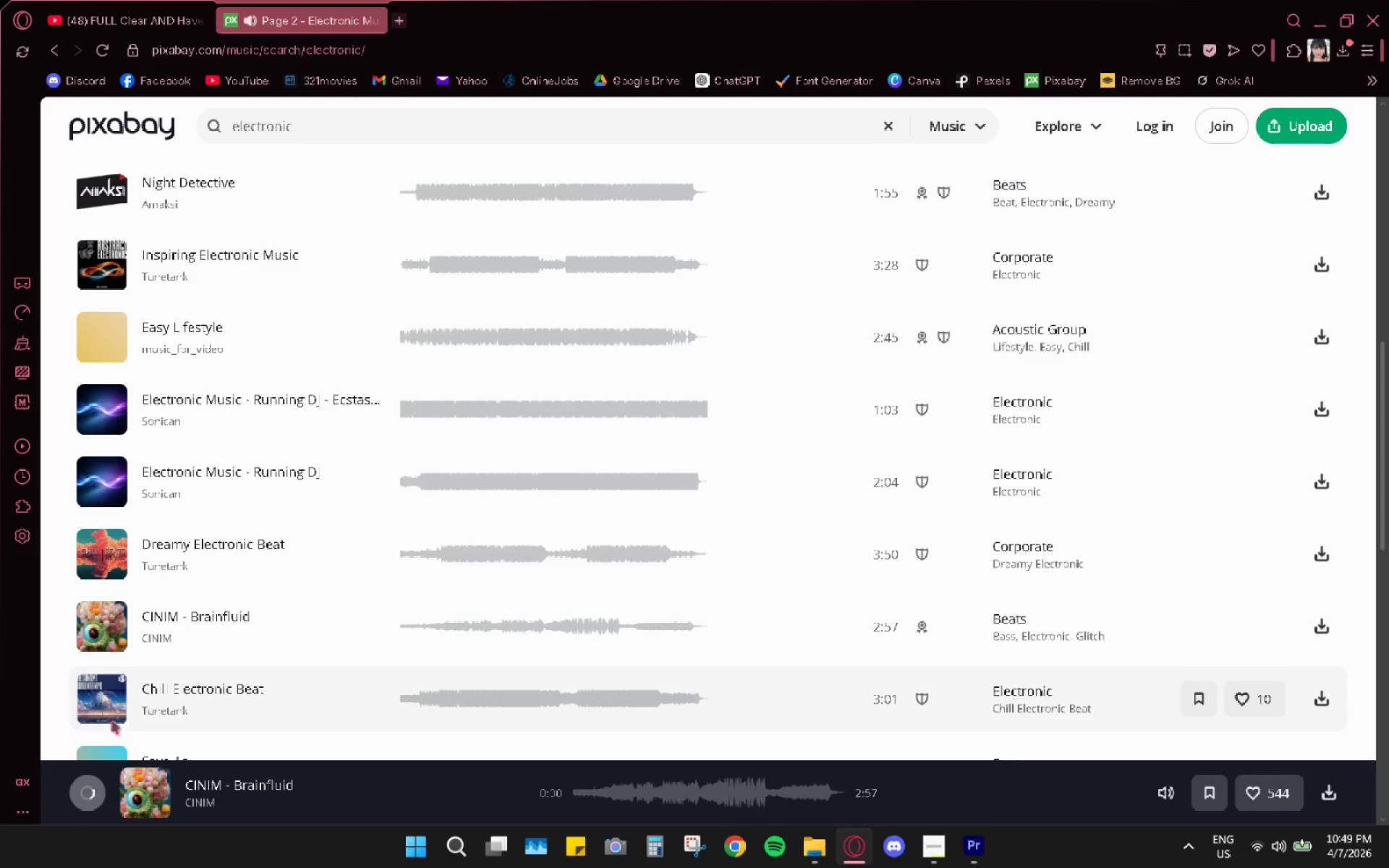 
left_click([104, 701])
 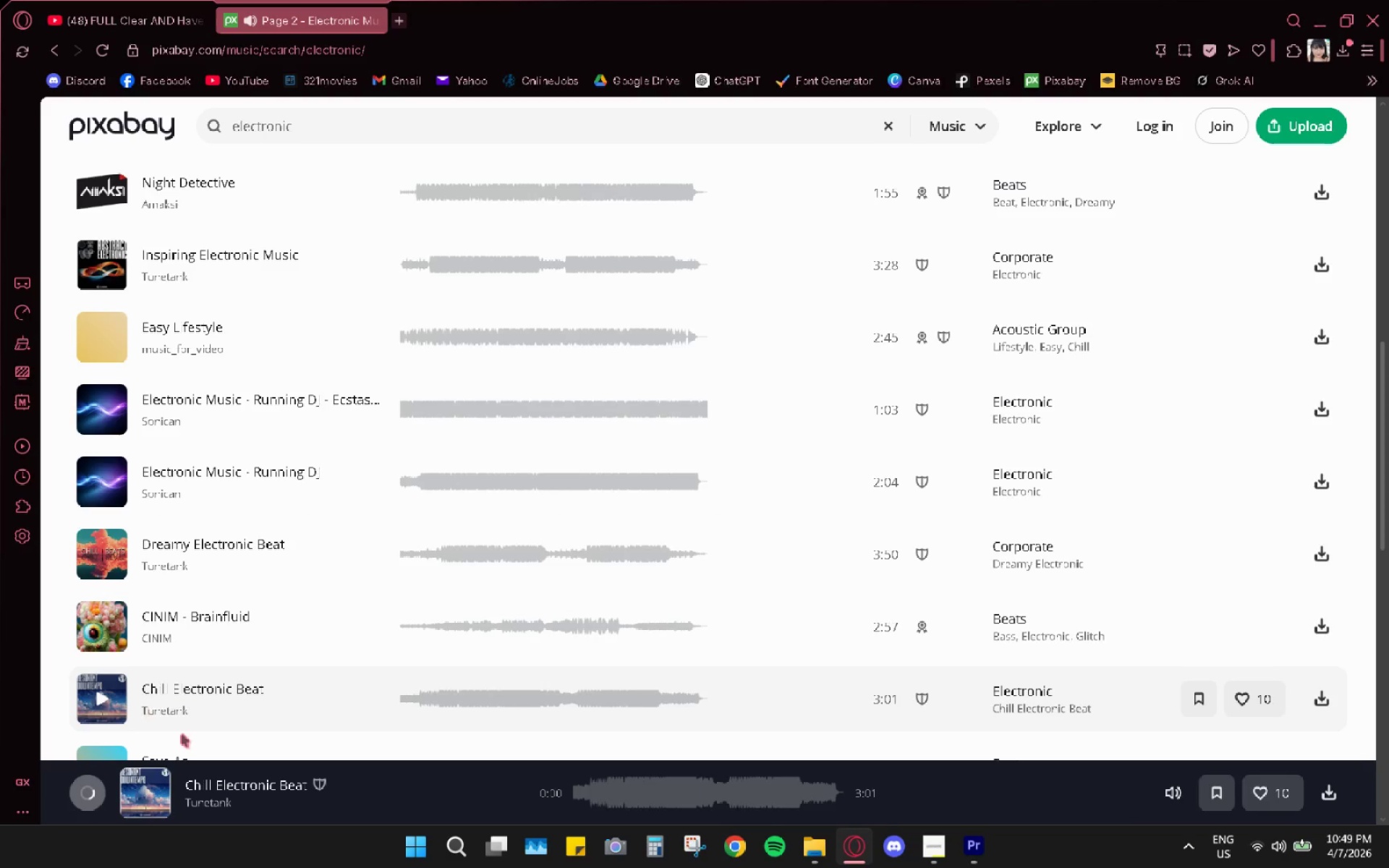 
scroll: coordinate [243, 571], scroll_direction: down, amount: 4.0
 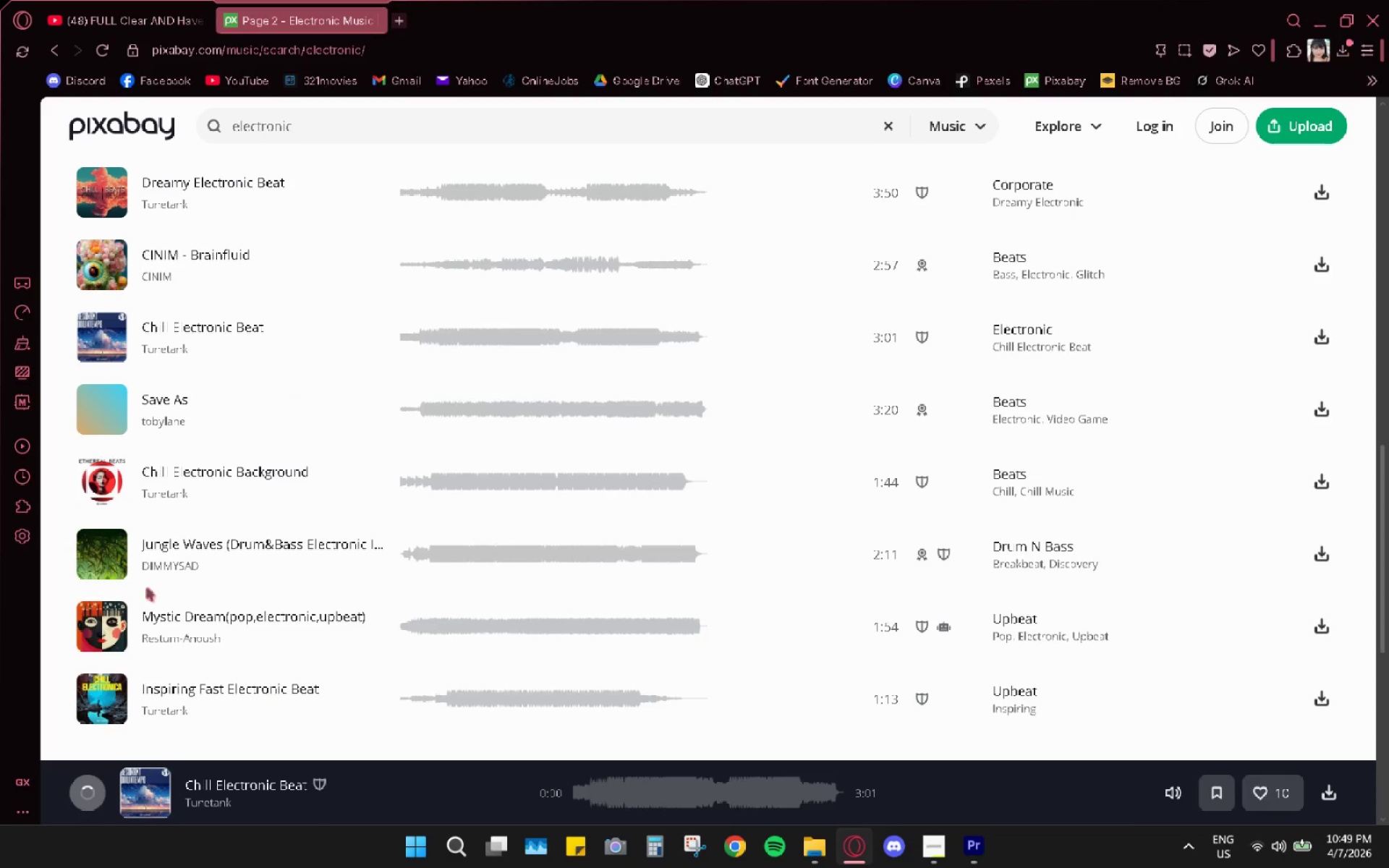 
left_click([112, 555])
 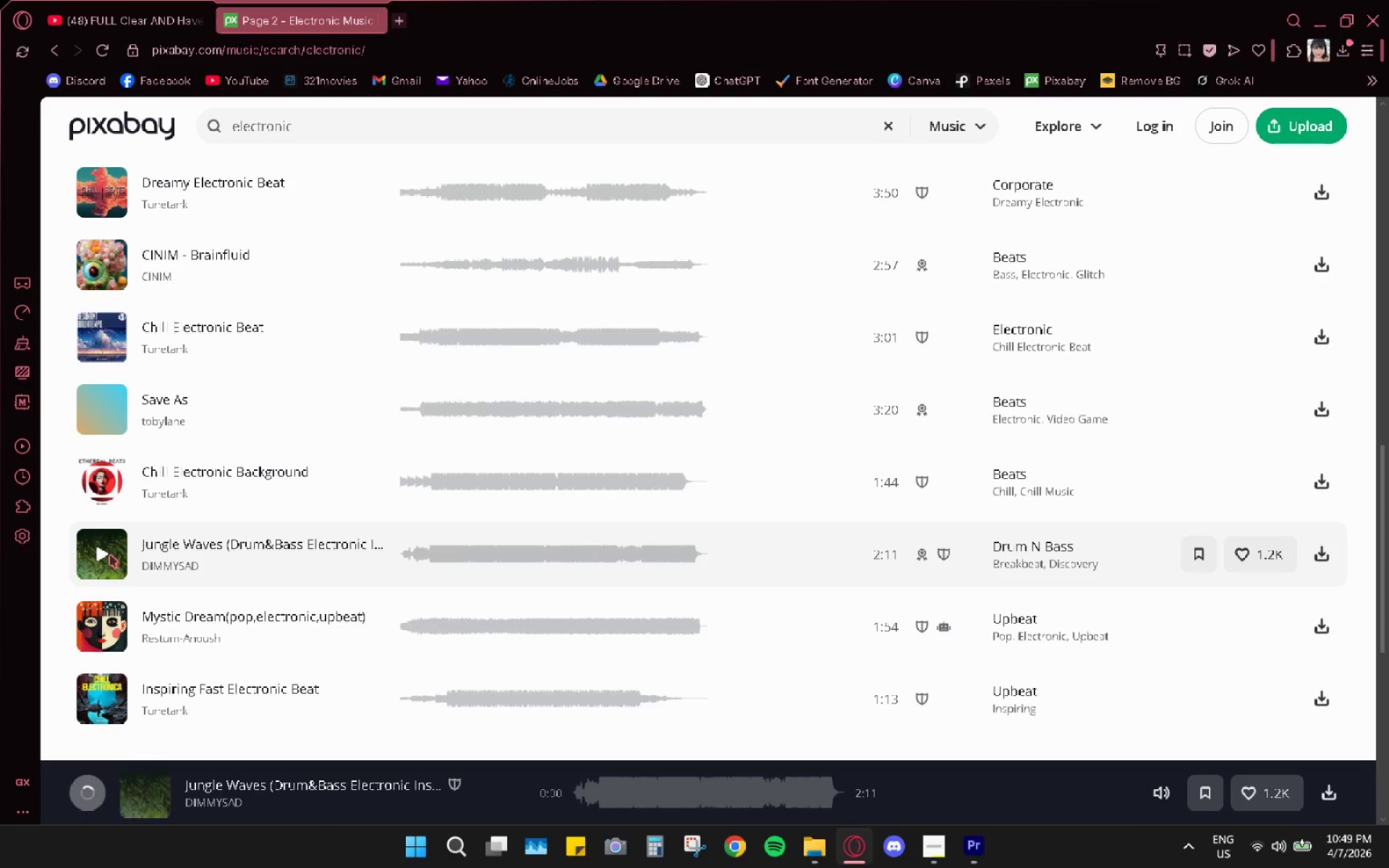 
left_click([110, 555])
 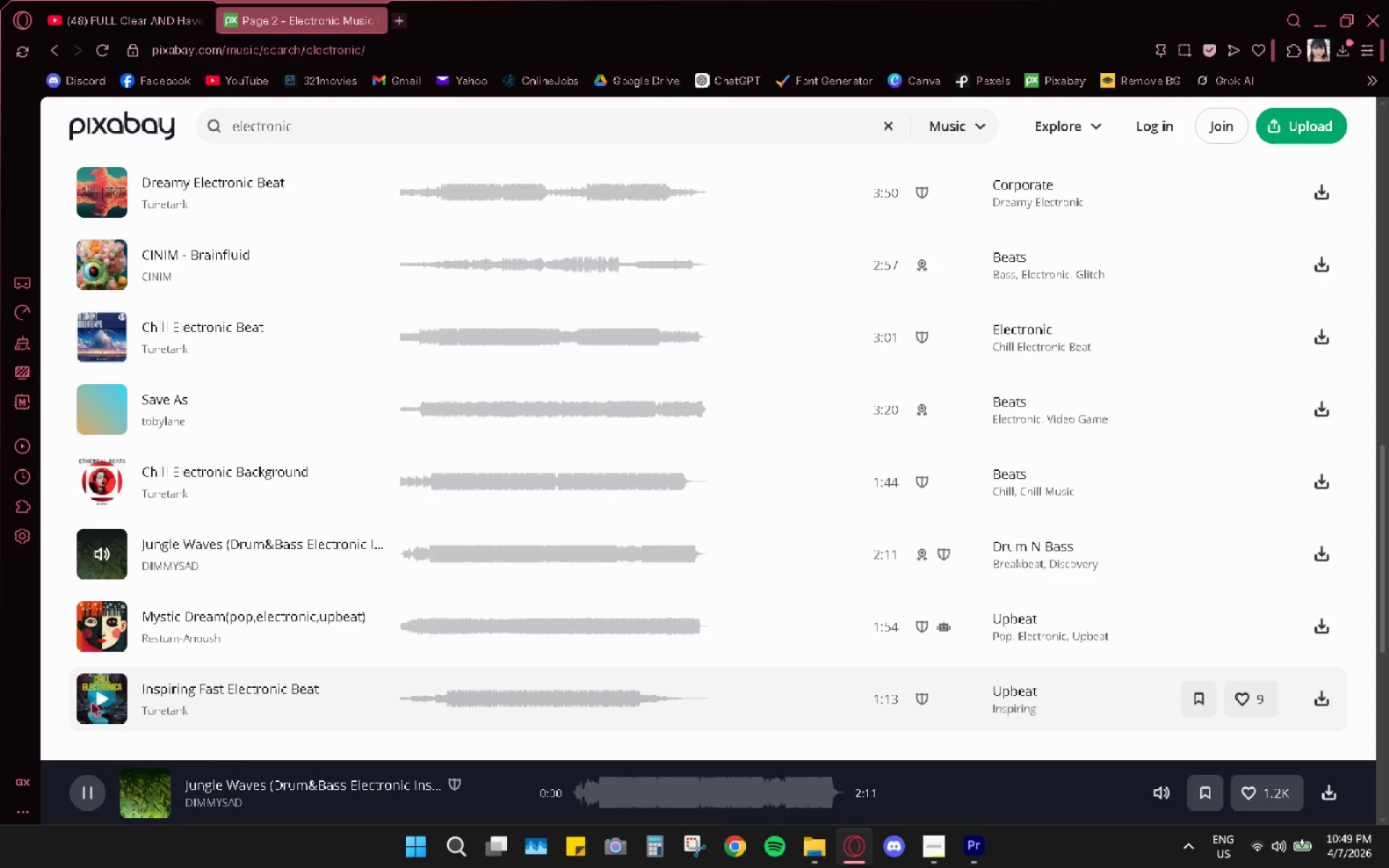 
left_click([107, 702])
 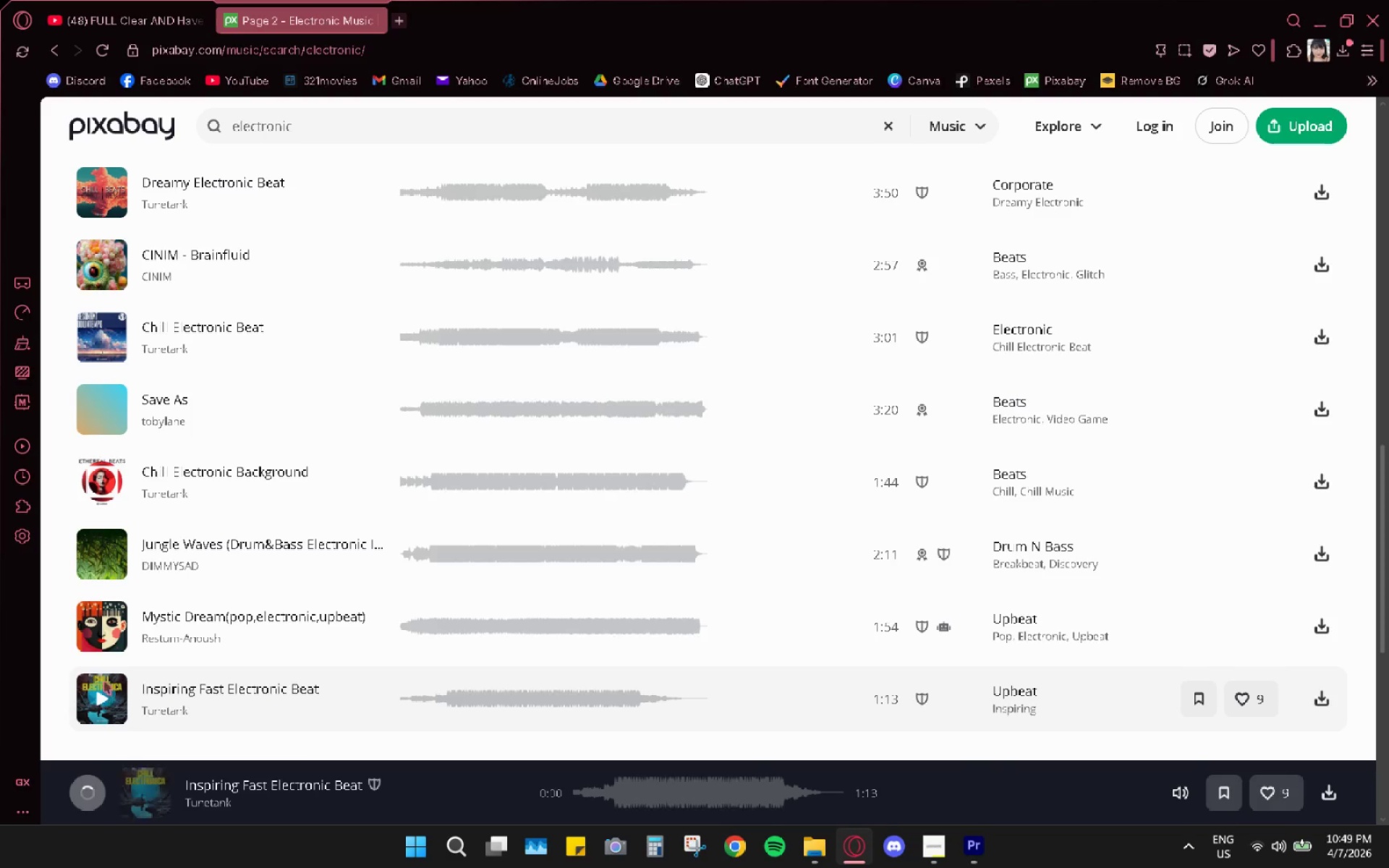 
scroll: coordinate [104, 680], scroll_direction: down, amount: 5.0
 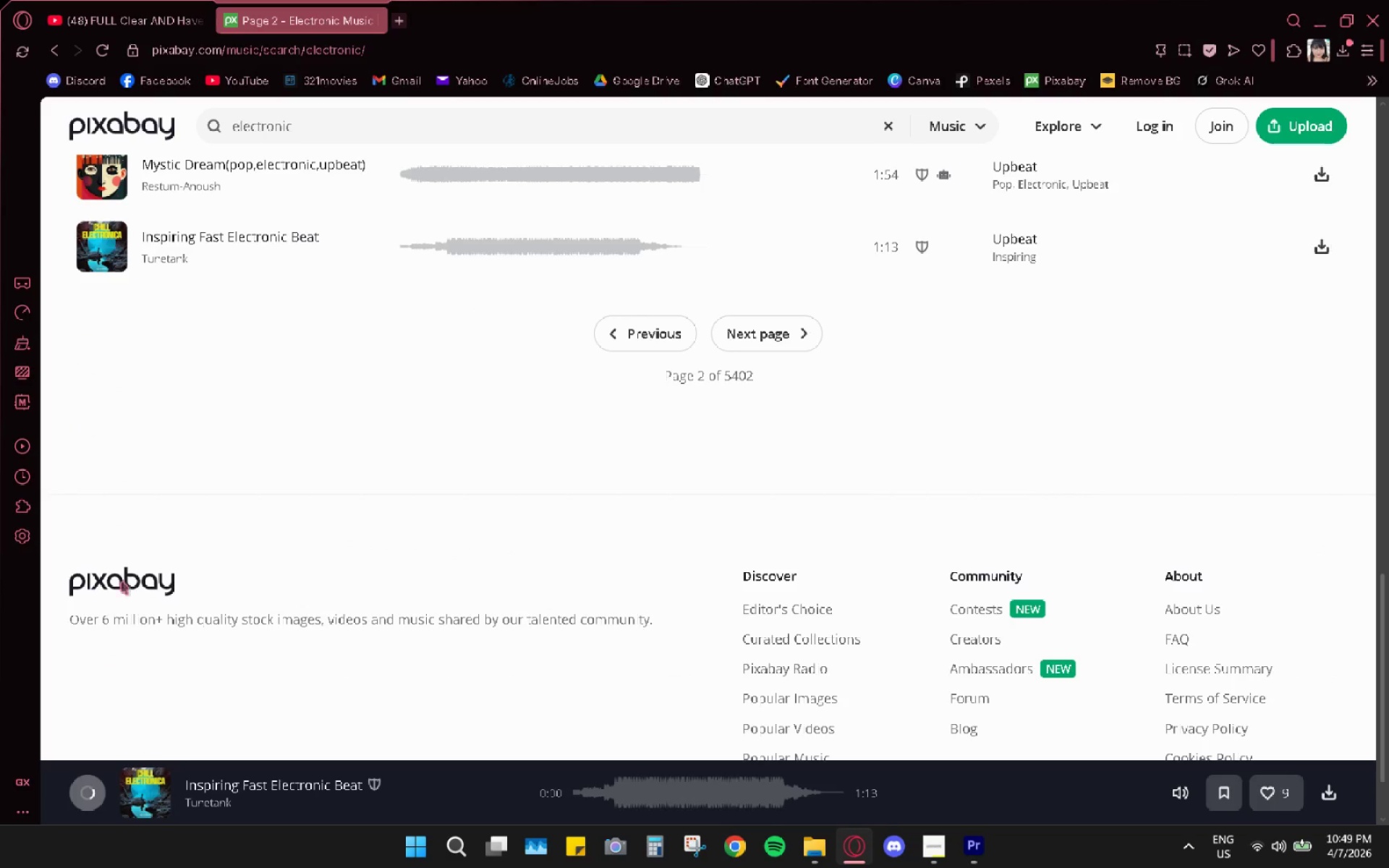 
scroll: coordinate [603, 607], scroll_direction: up, amount: 1.0
 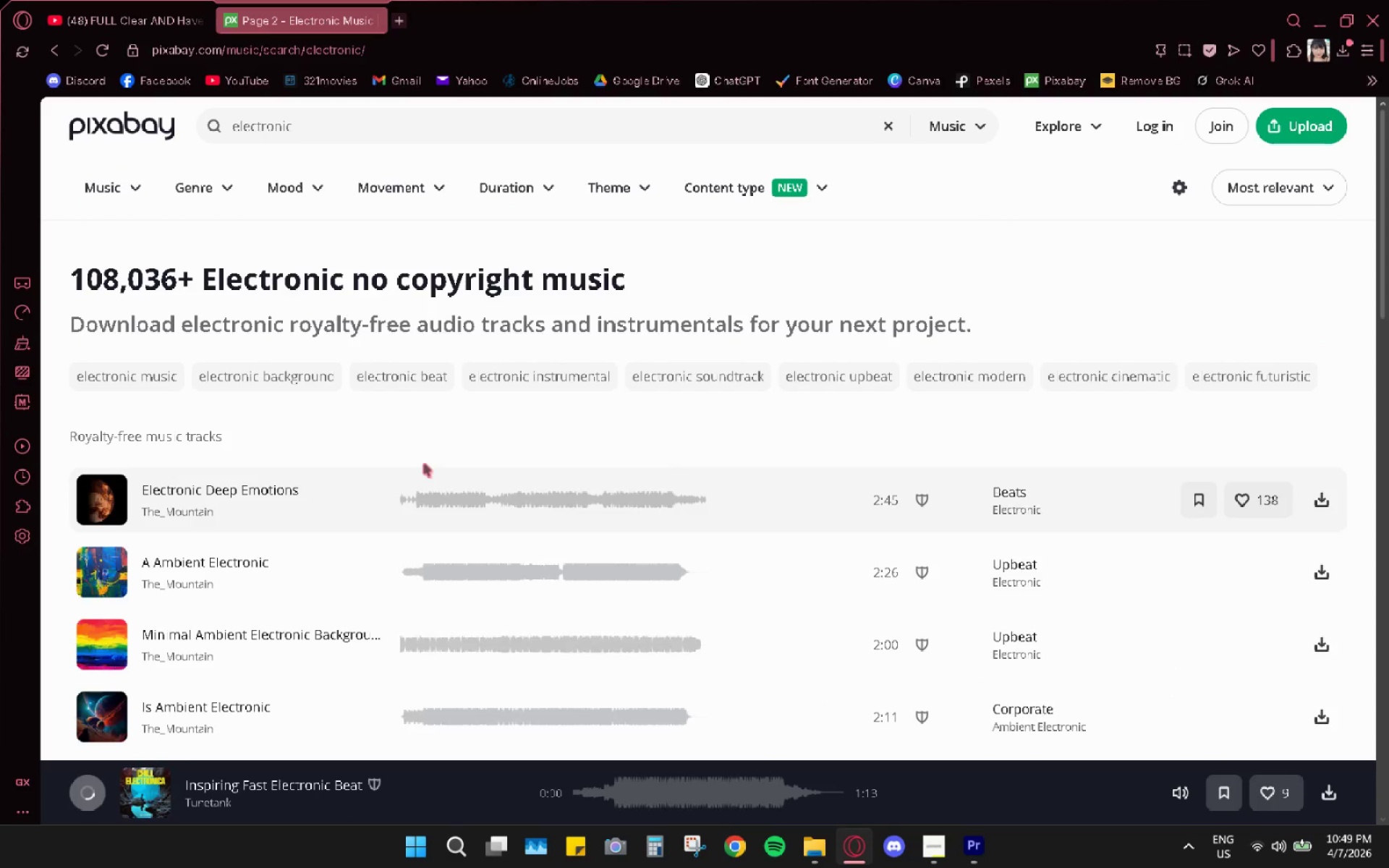 
left_click([103, 492])
 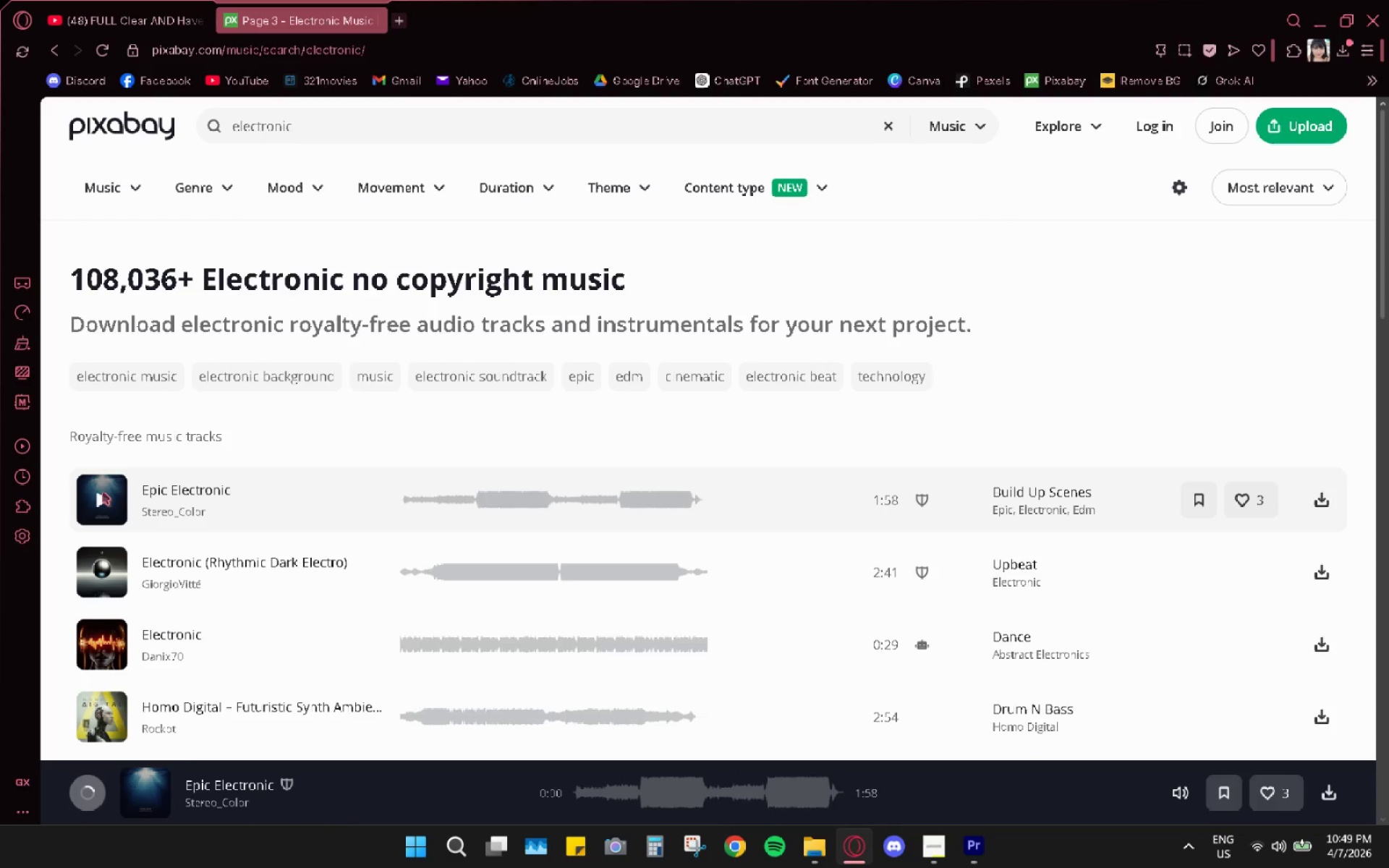 
left_click([101, 501])
 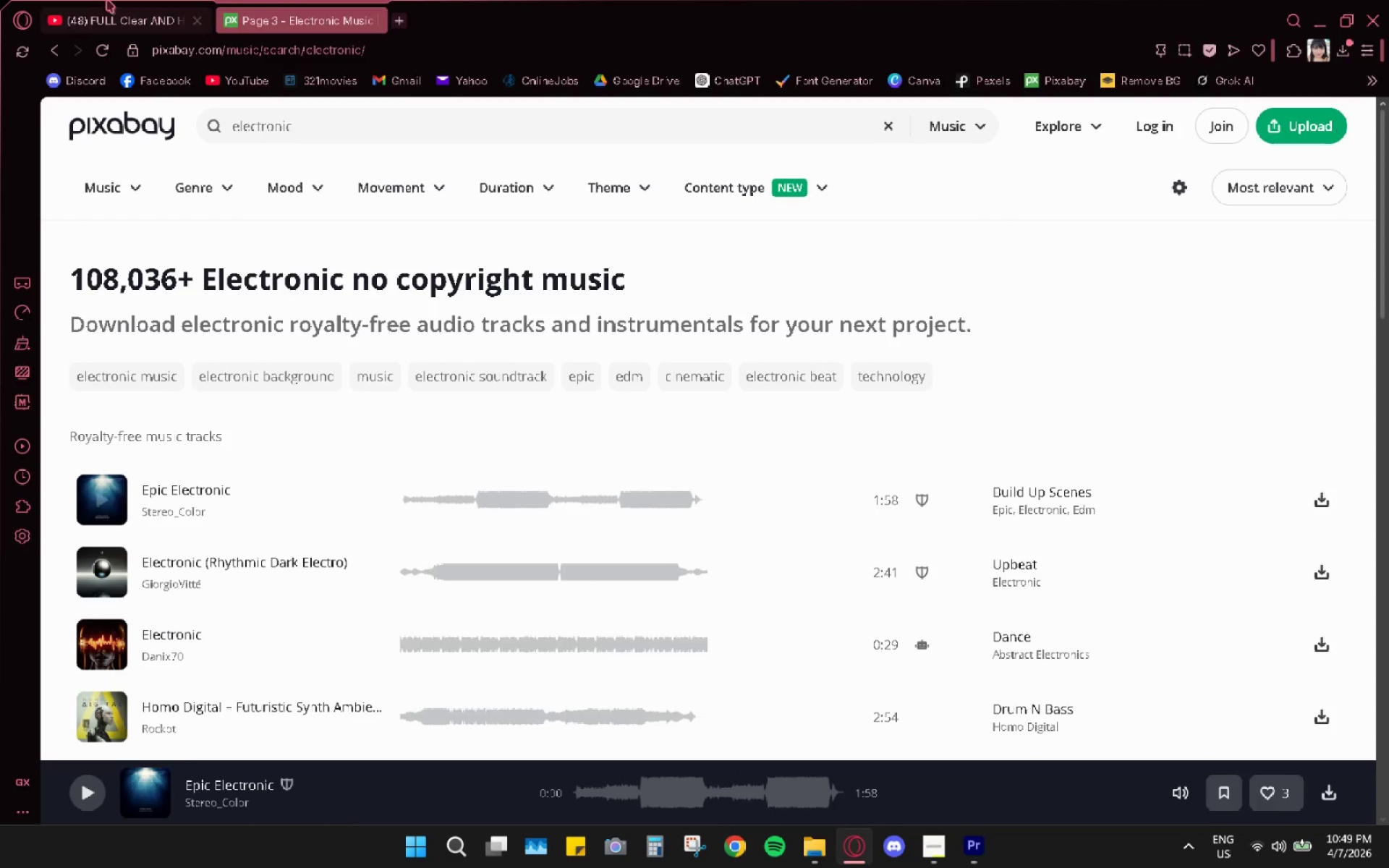 
left_click([109, 5])
 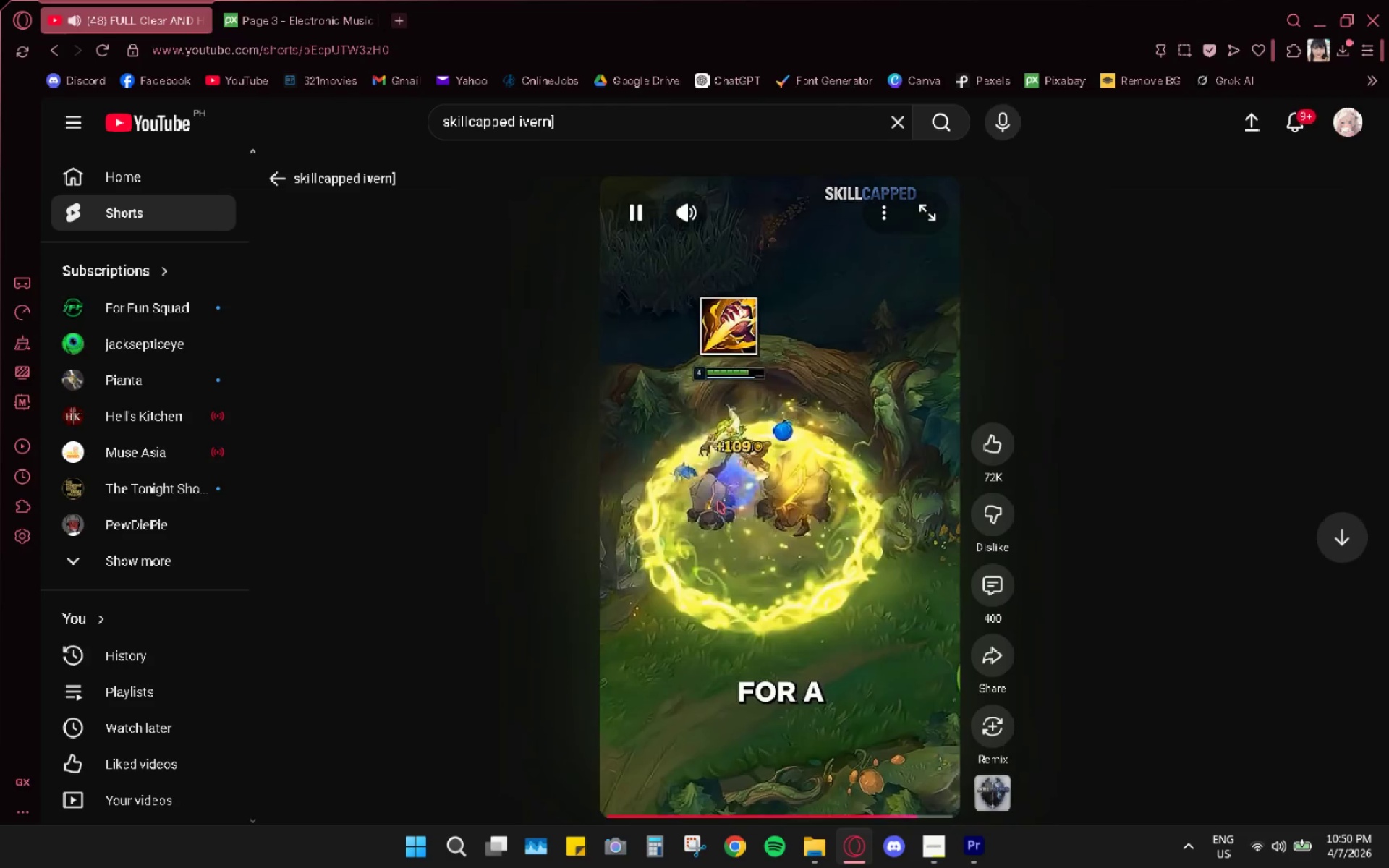 
wait(18.97)
 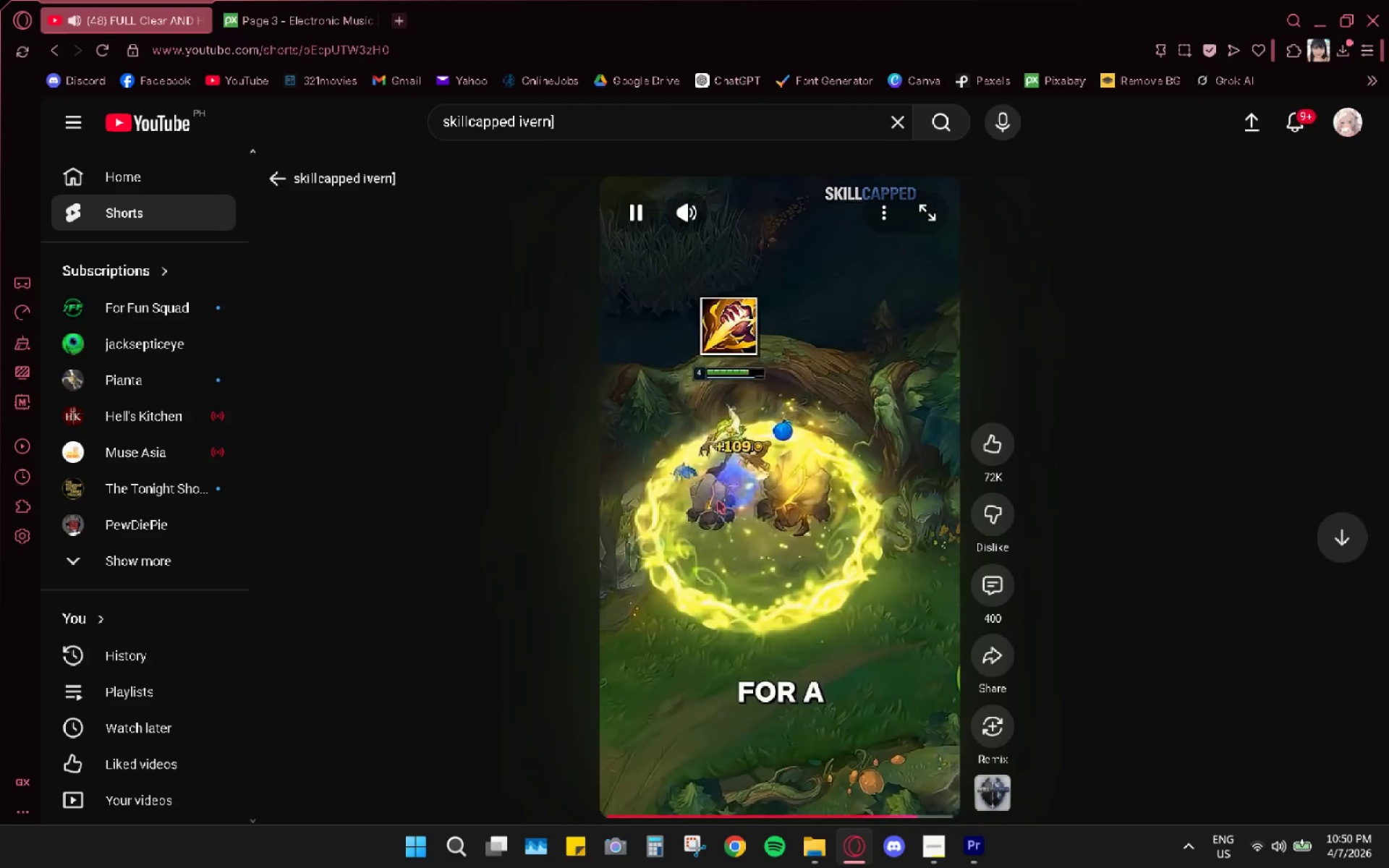 
left_click([724, 514])
 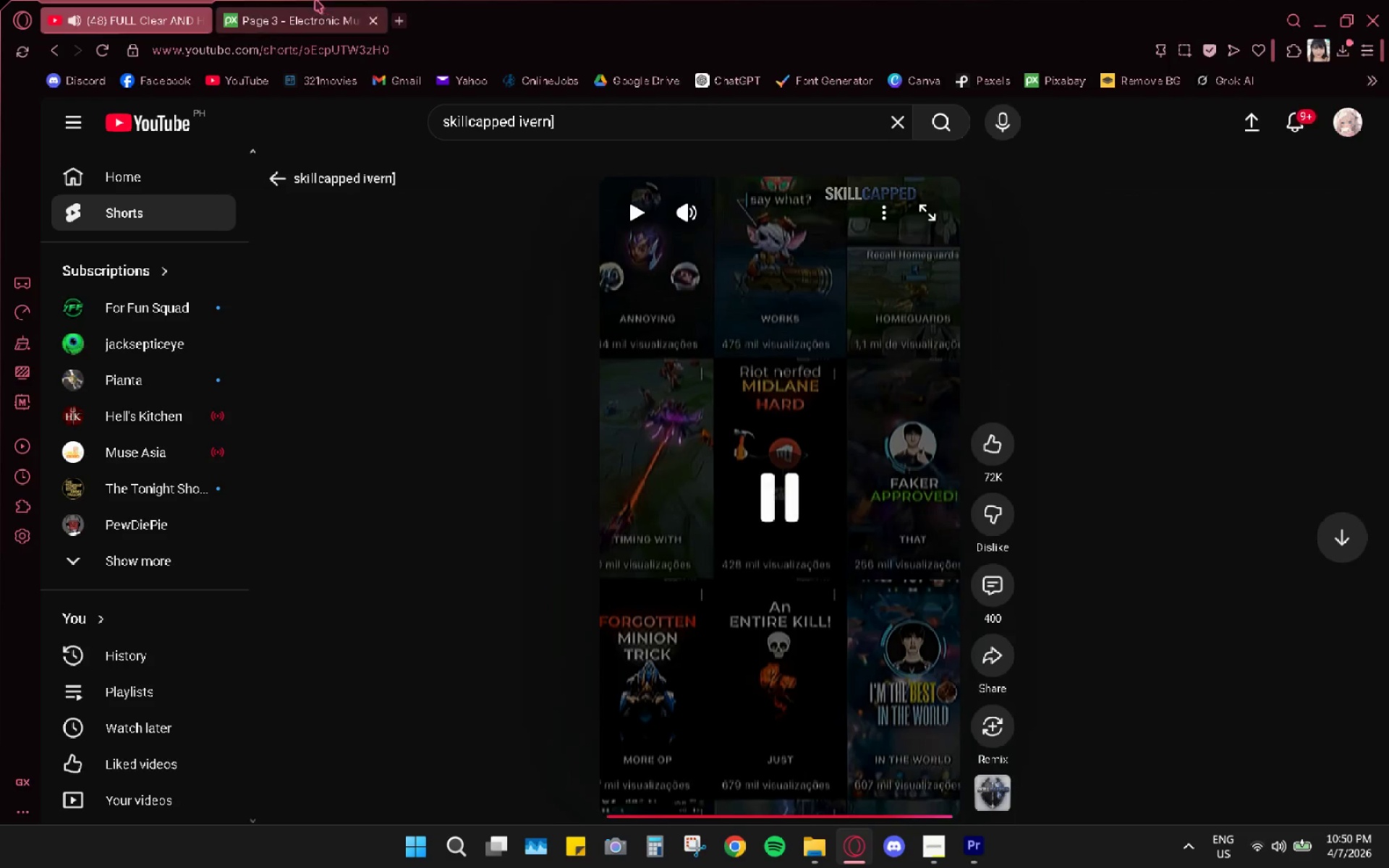 
left_click([315, 0])
 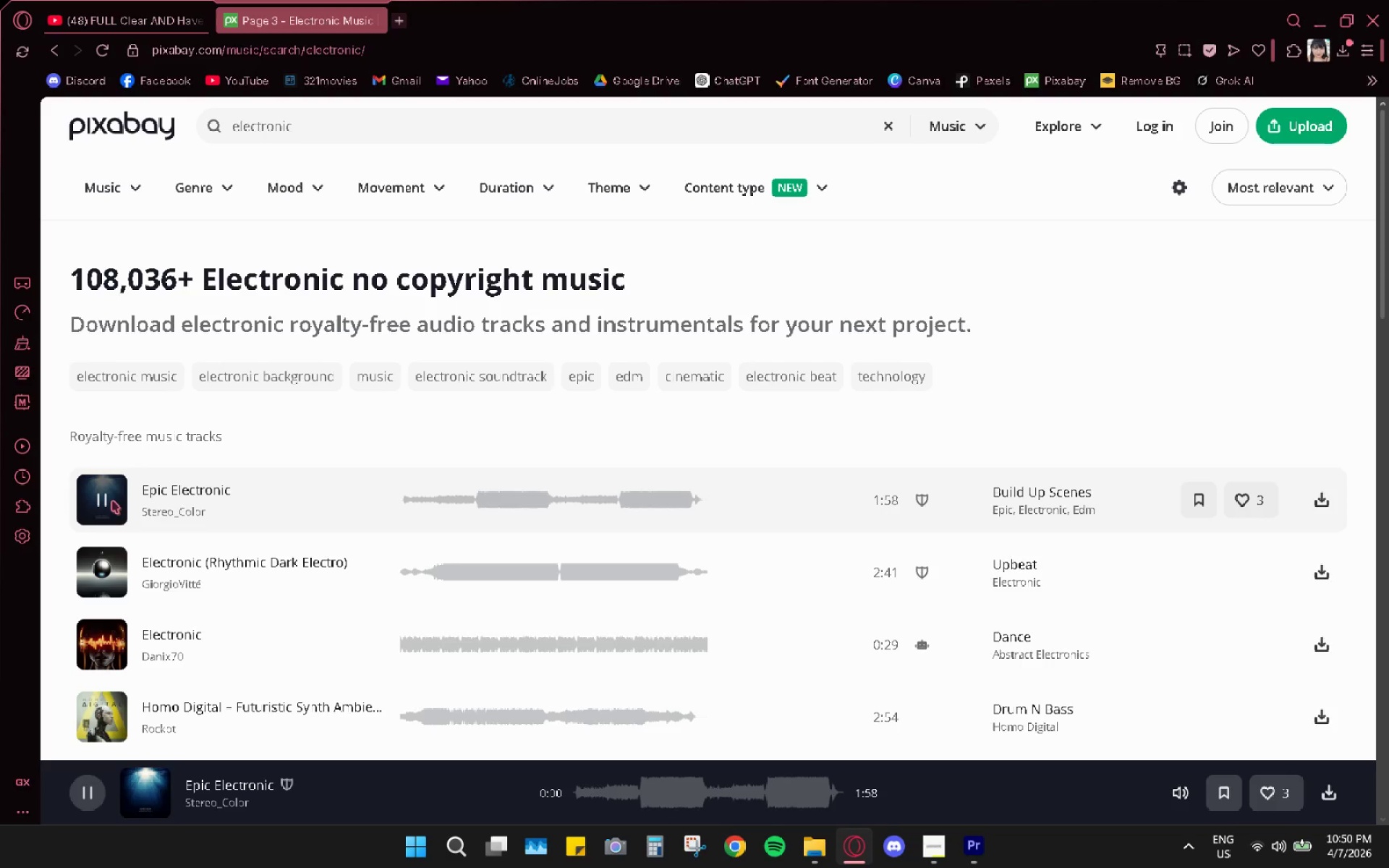 
wait(5.2)
 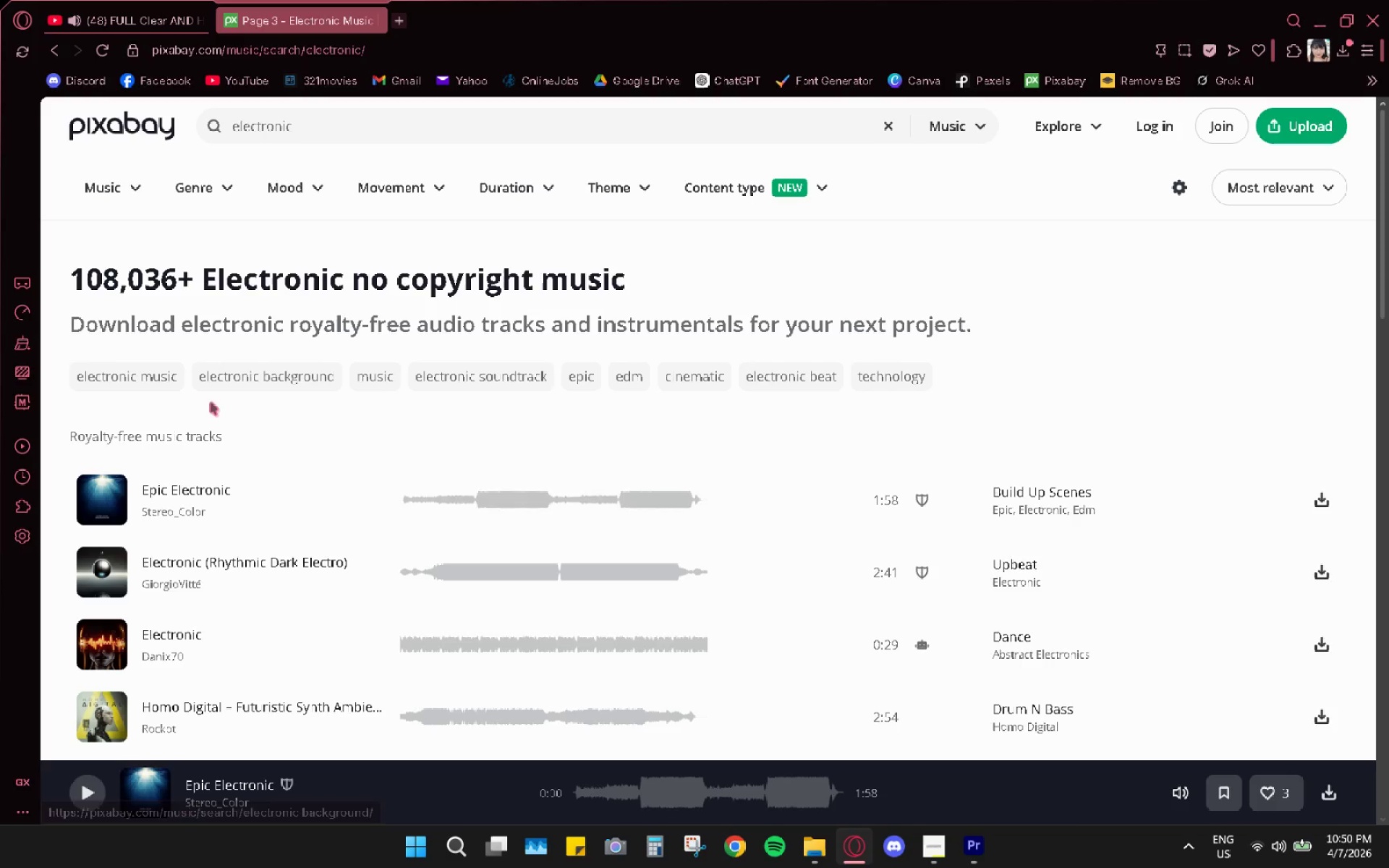 
left_click_drag(start_coordinate=[106, 561], to_coordinate=[106, 567])
 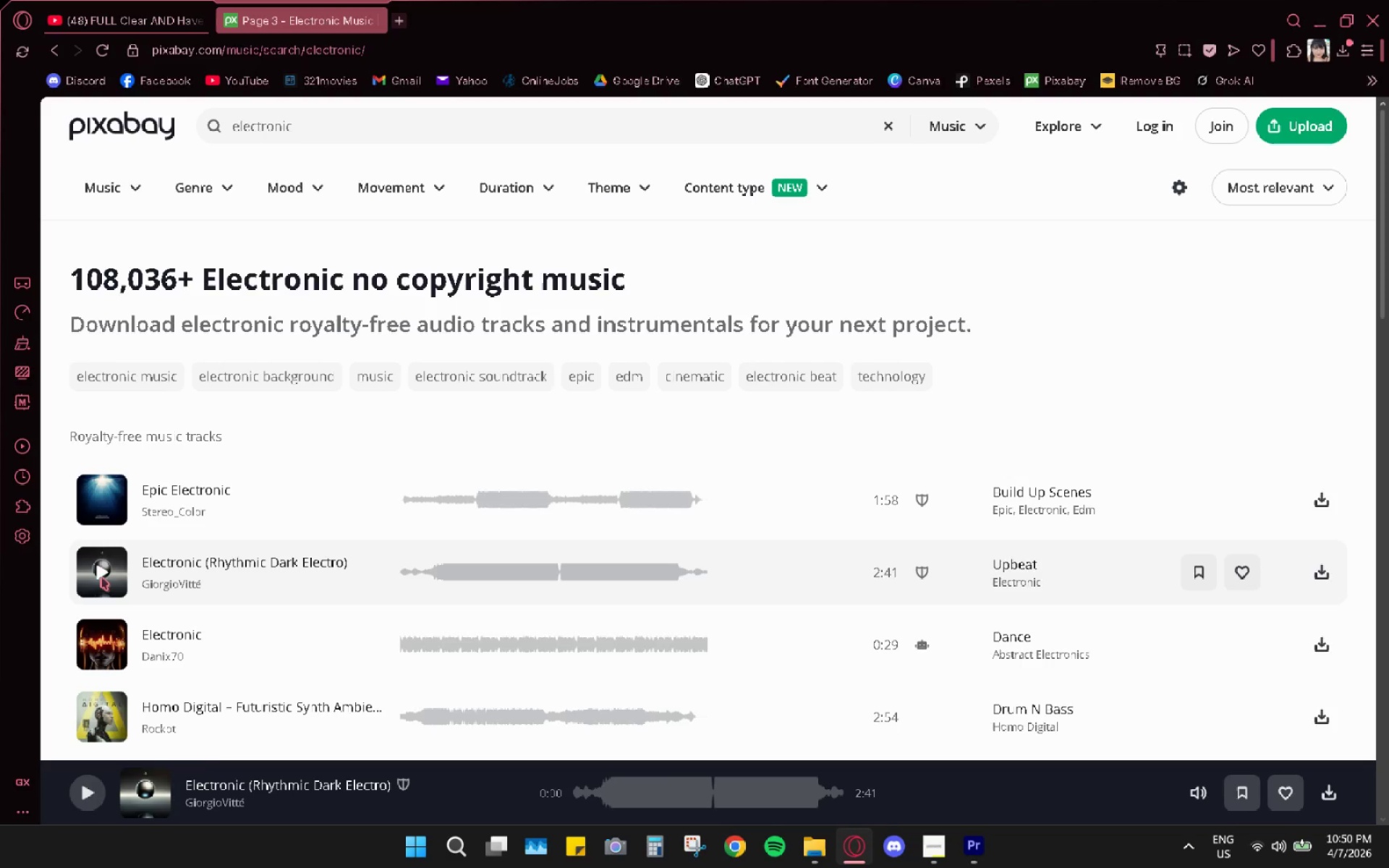 
left_click([95, 577])
 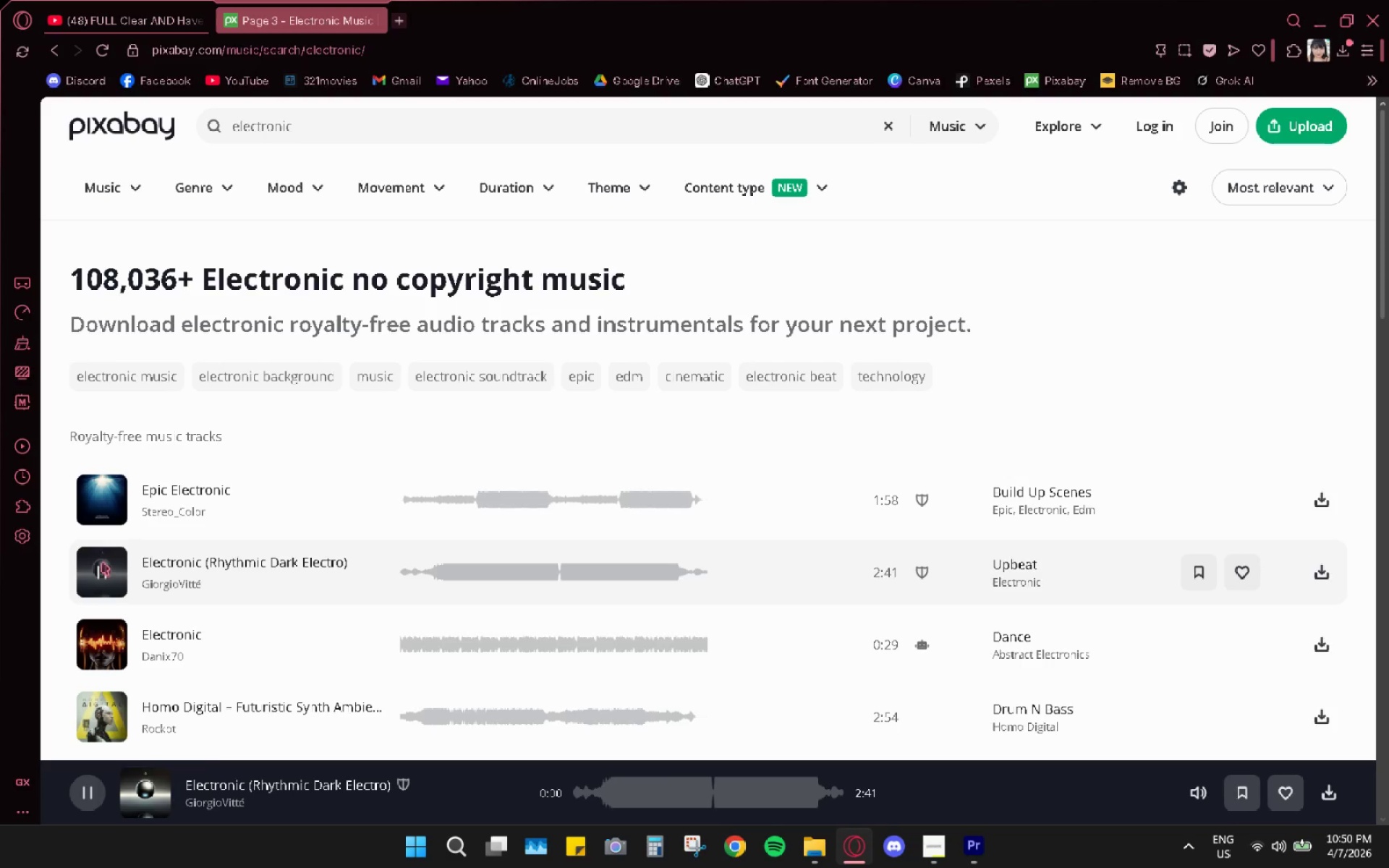 
wait(5.11)
 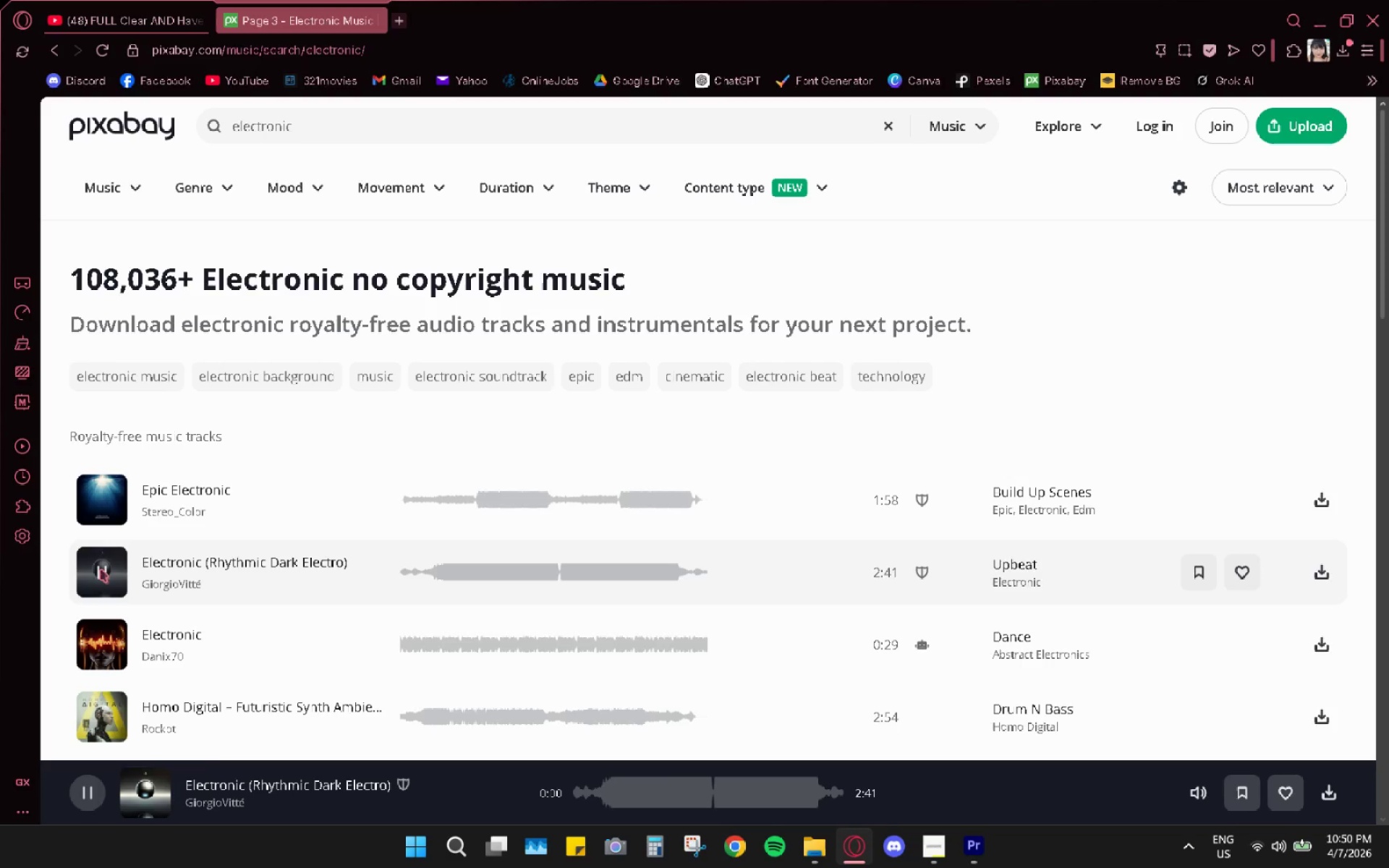 
left_click_drag(start_coordinate=[98, 639], to_coordinate=[98, 643])
 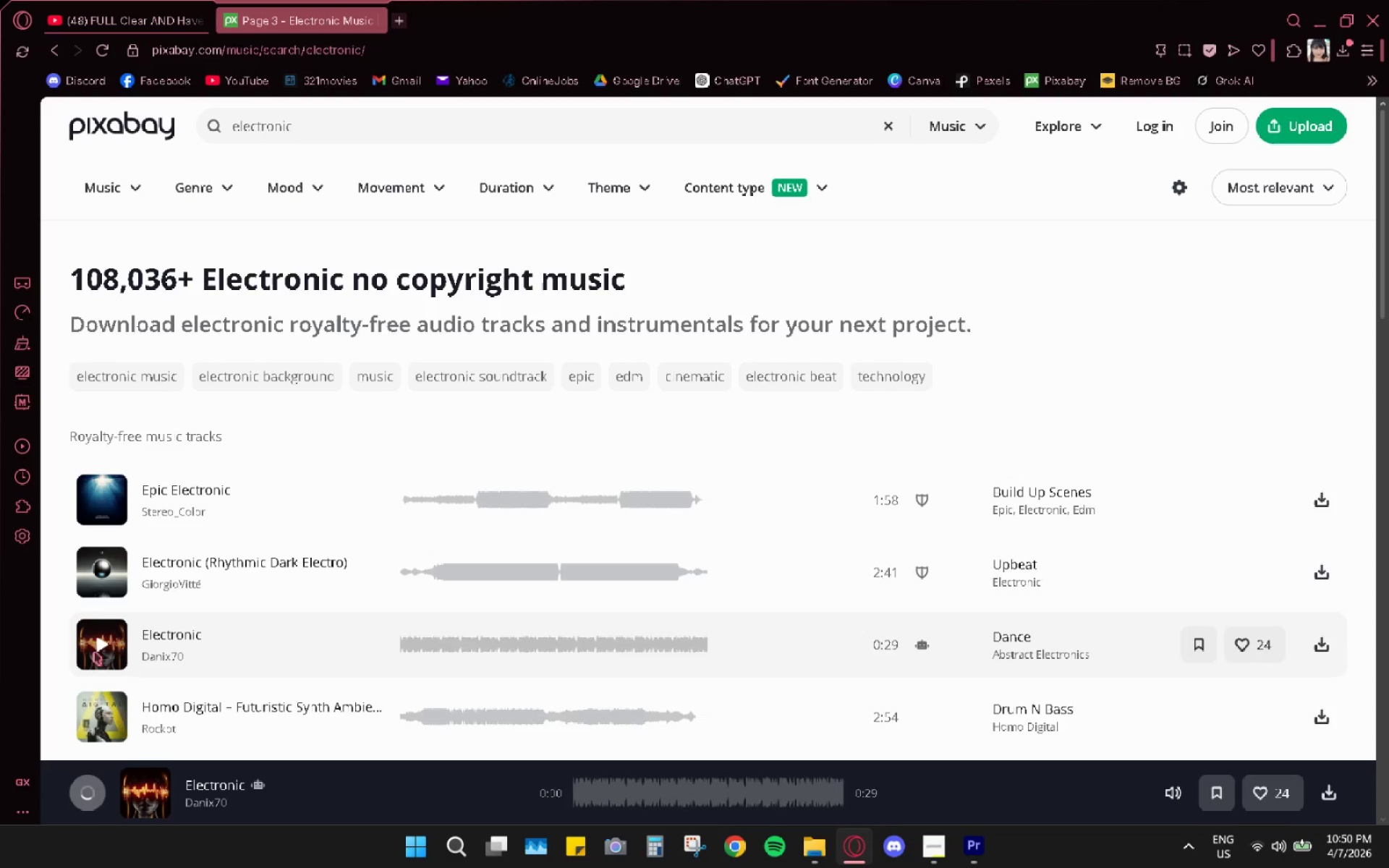 
mouse_move([106, 707])
 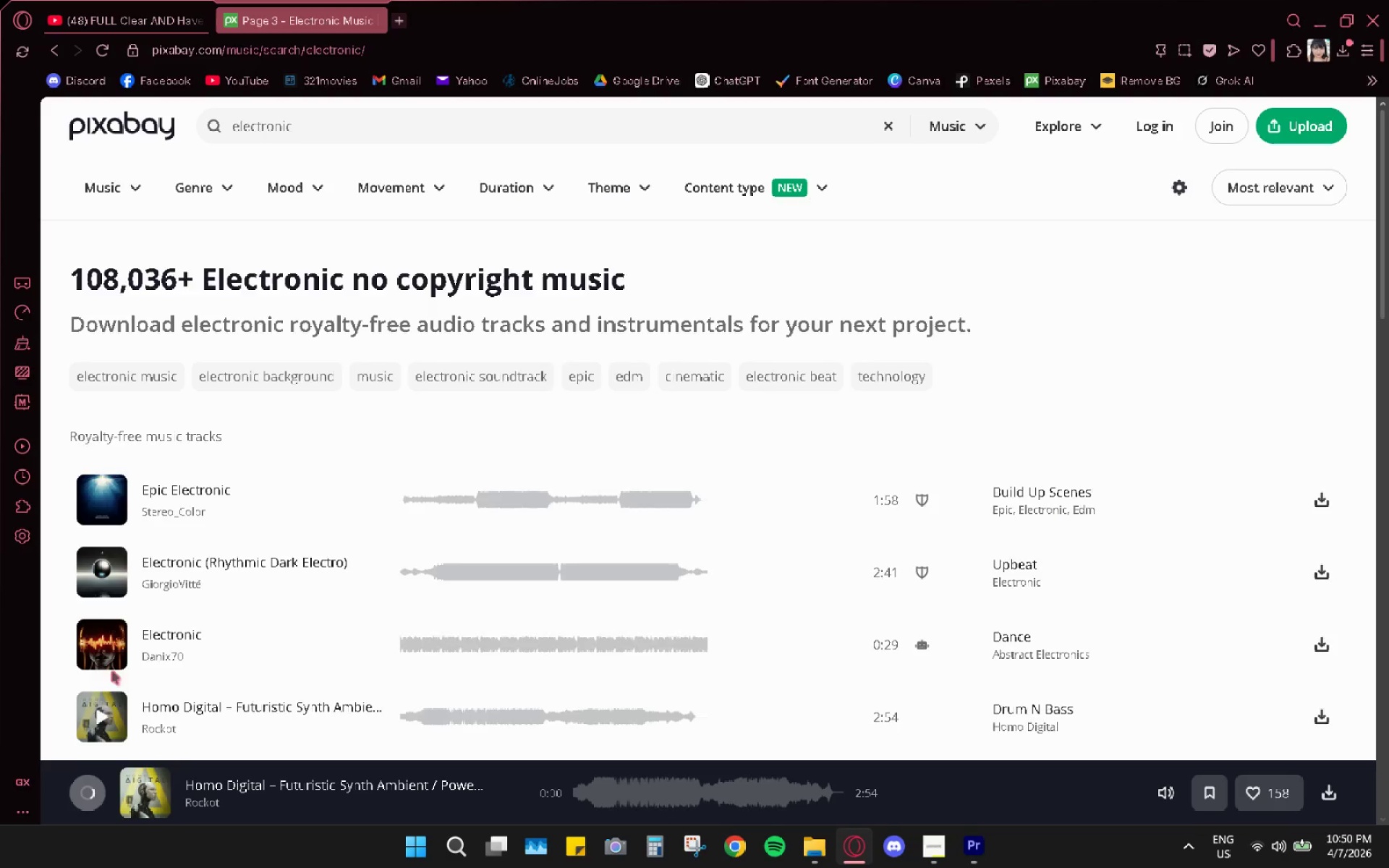 
scroll: coordinate [114, 668], scroll_direction: down, amount: 5.0
 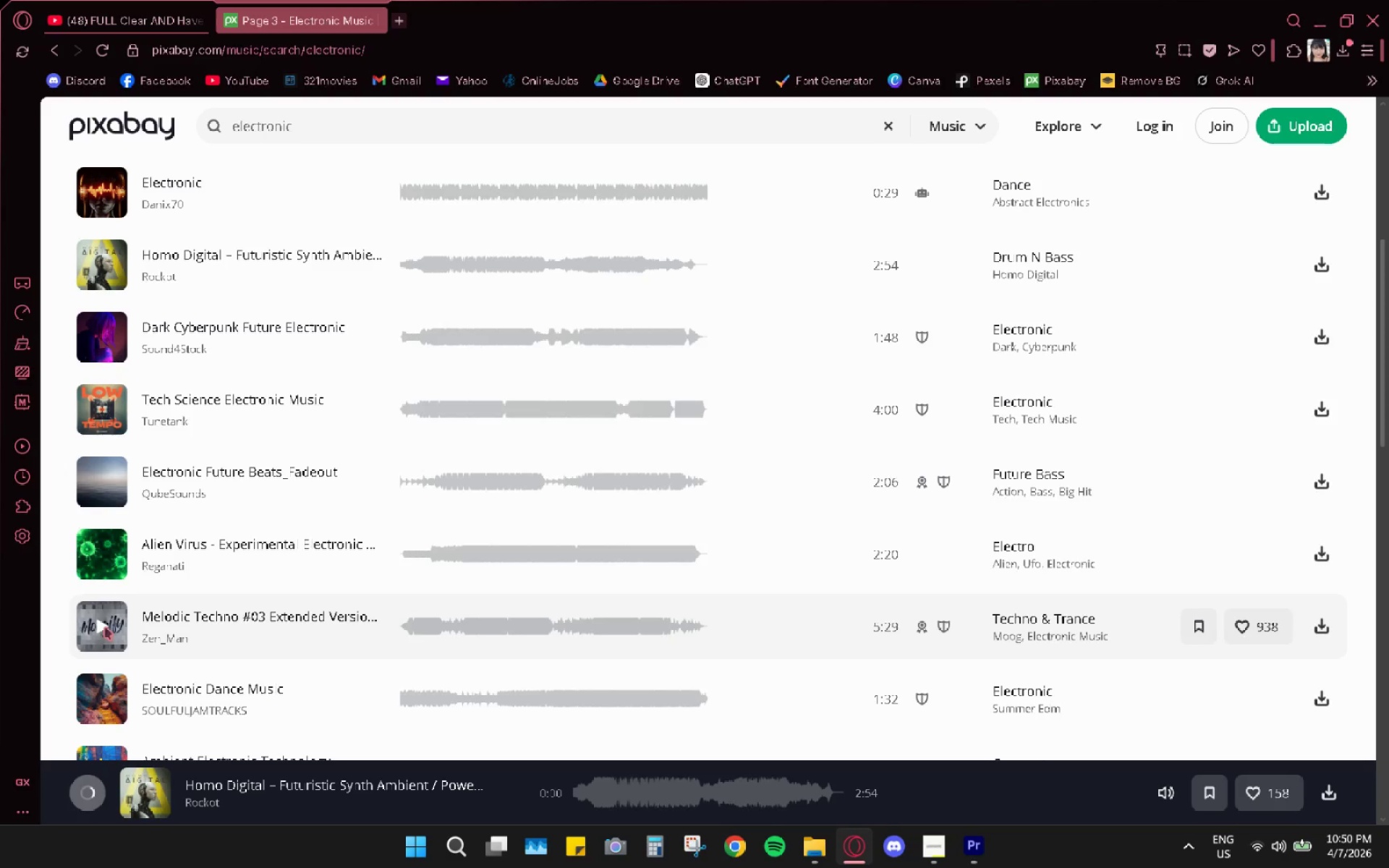 
scroll: coordinate [265, 669], scroll_direction: up, amount: 11.0
 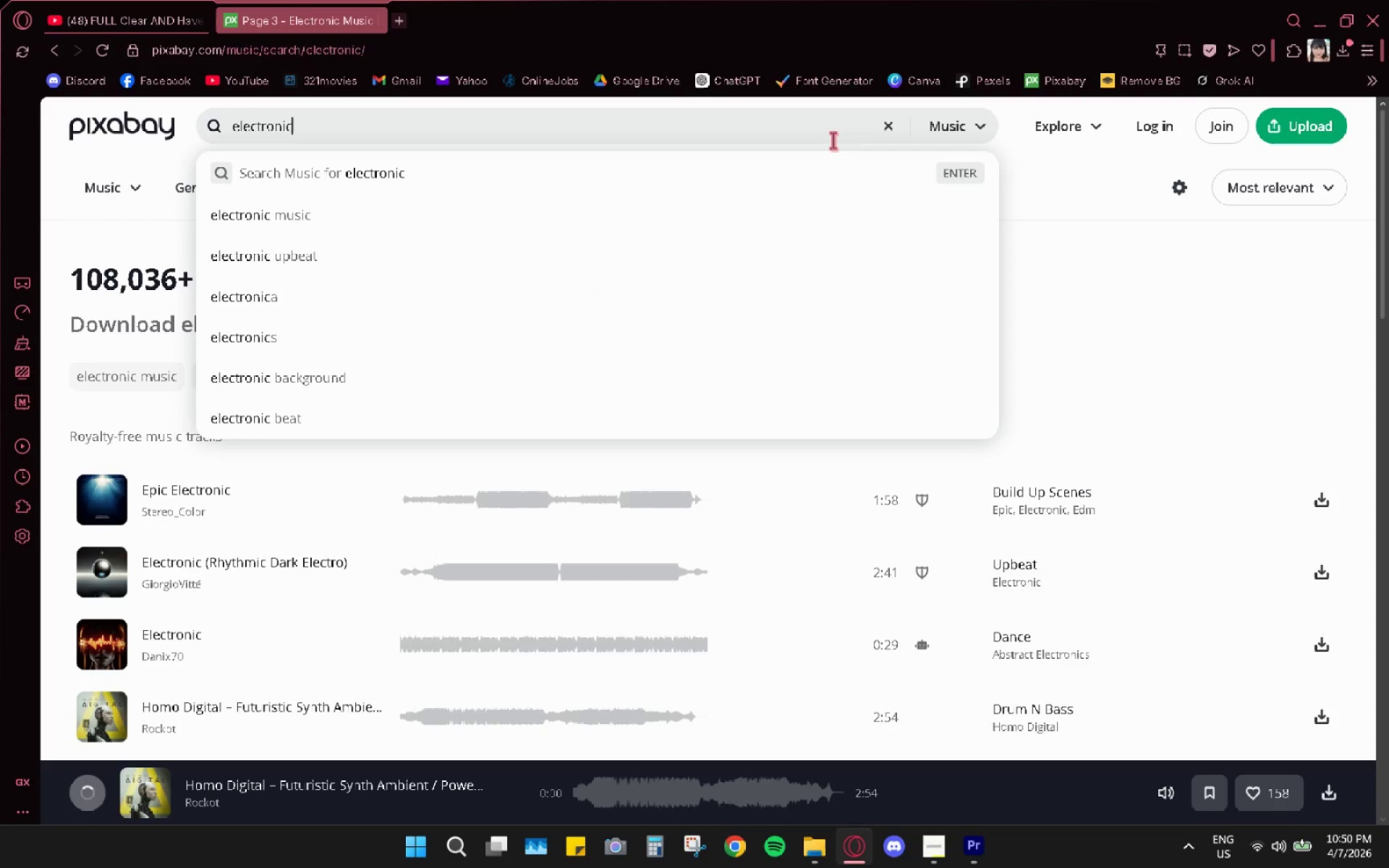 
left_click([560, 218])
 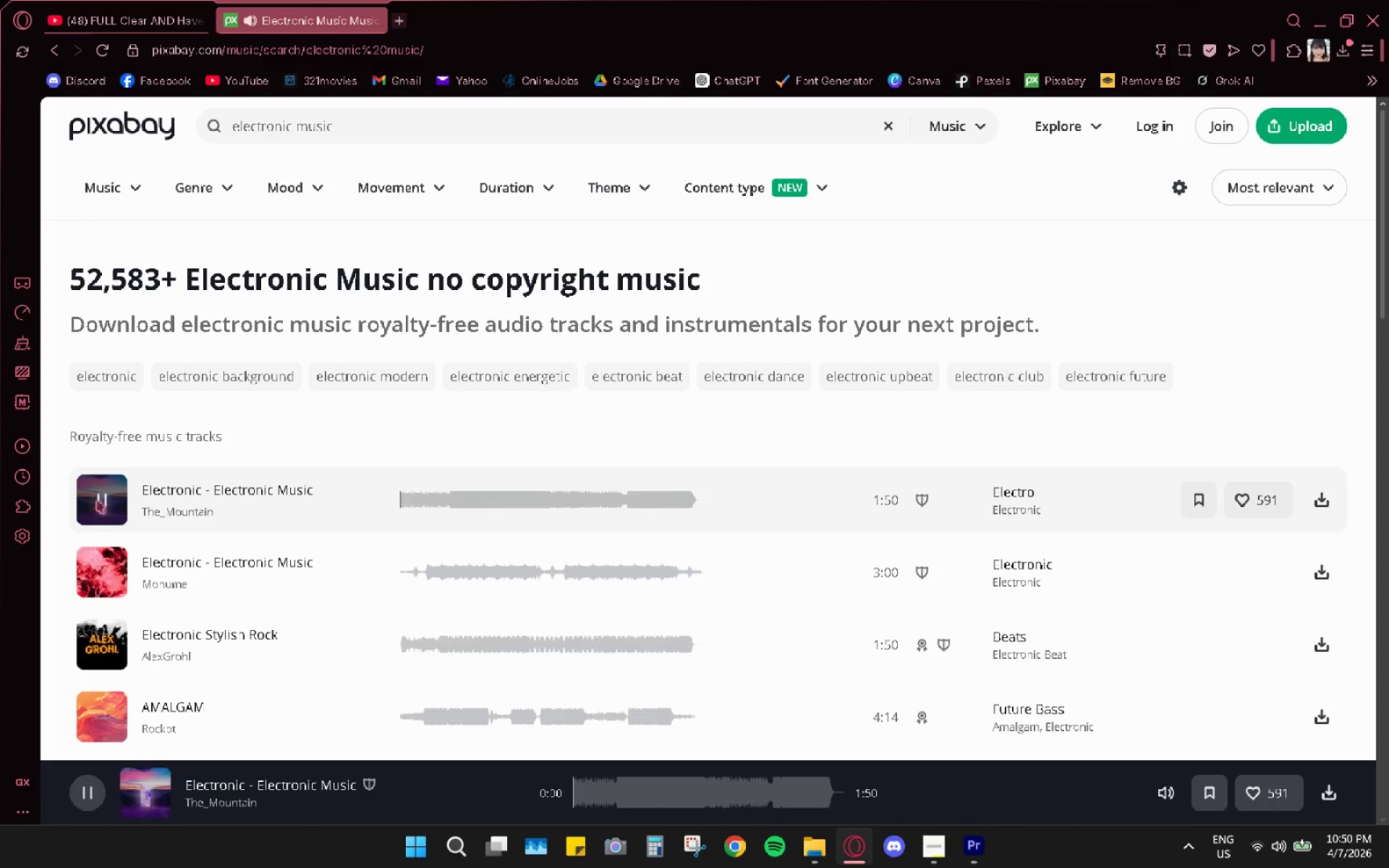 
left_click([96, 567])
 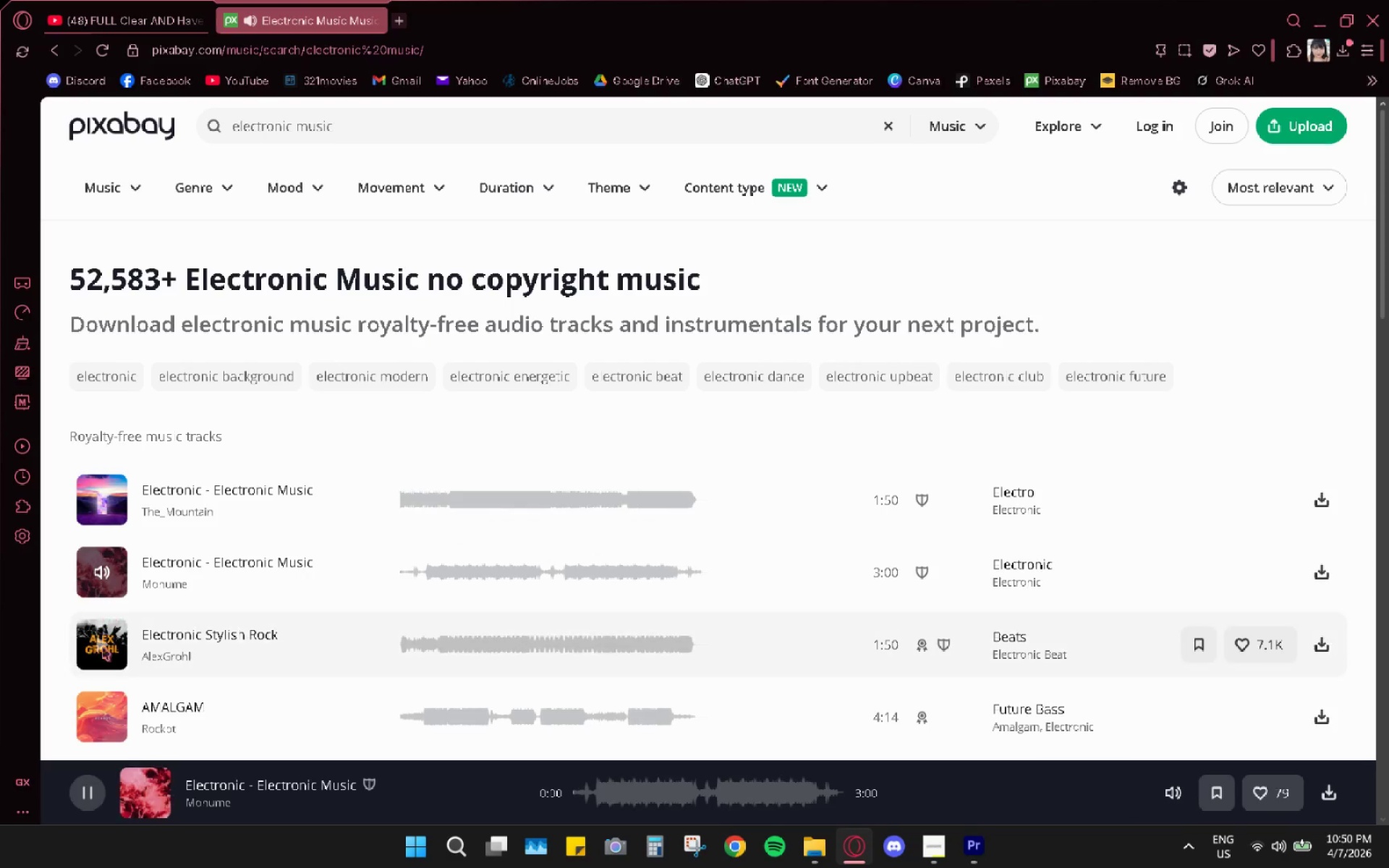 
left_click([101, 663])
 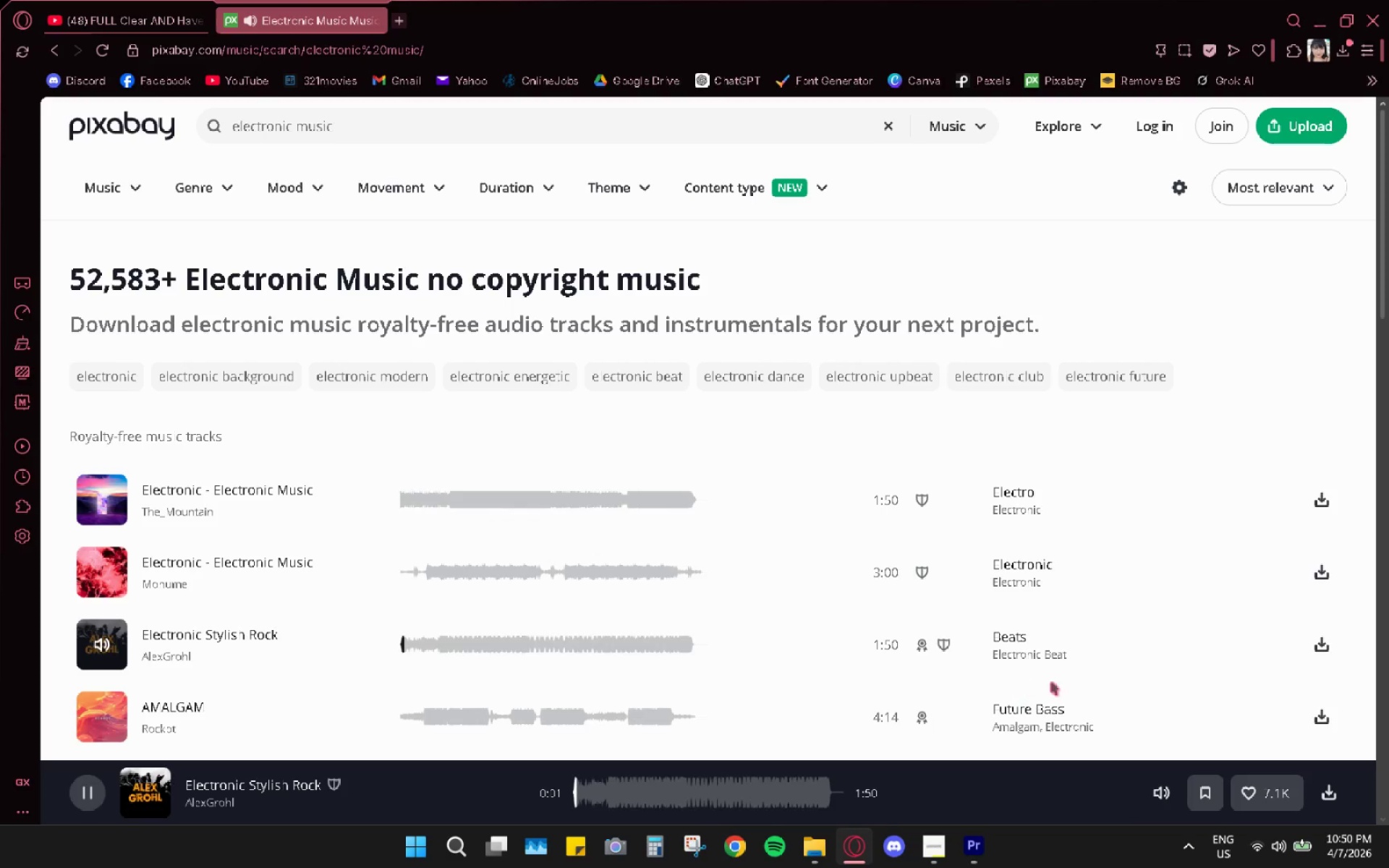 
mouse_move([1317, 647])
 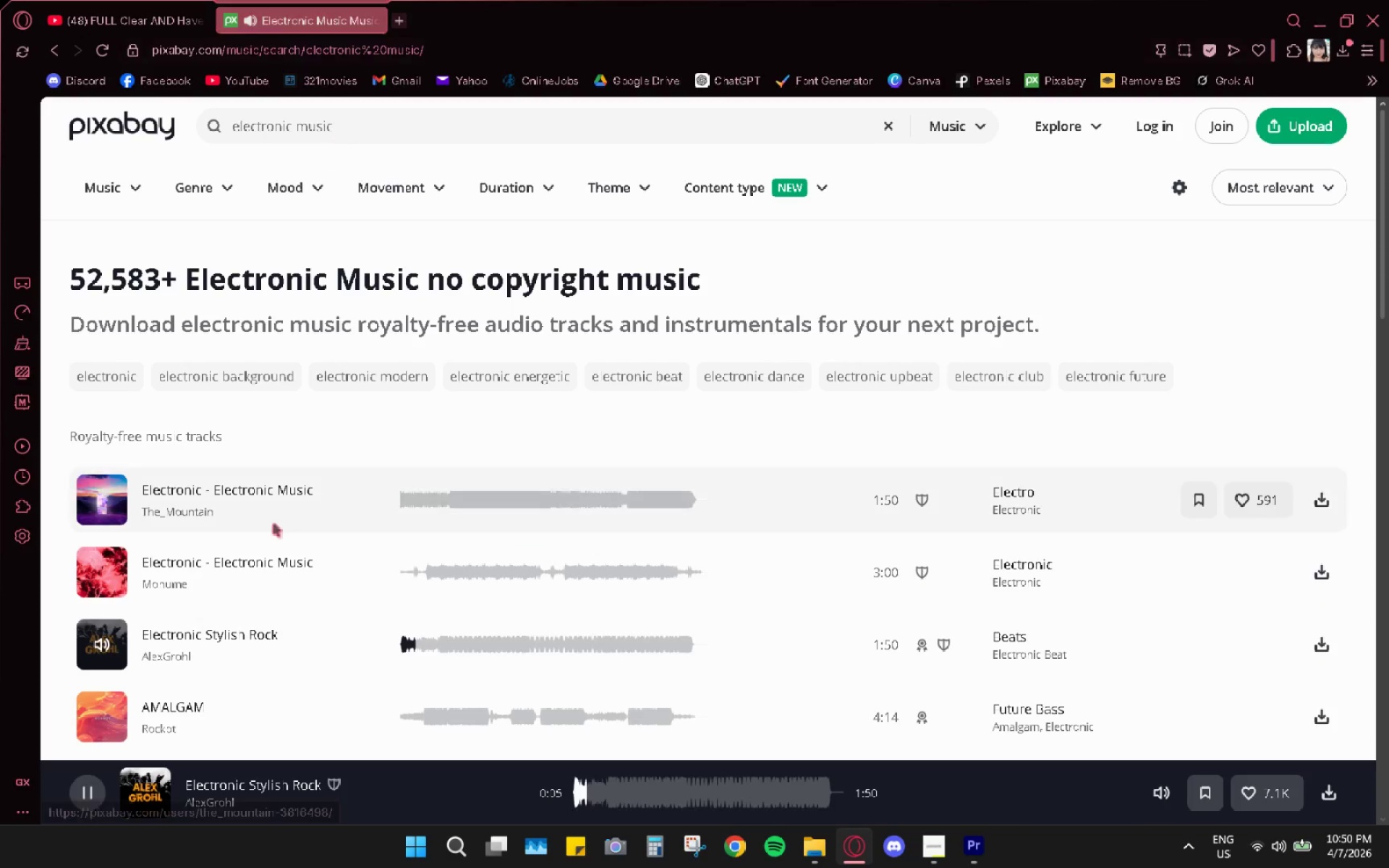 
left_click([93, 651])
 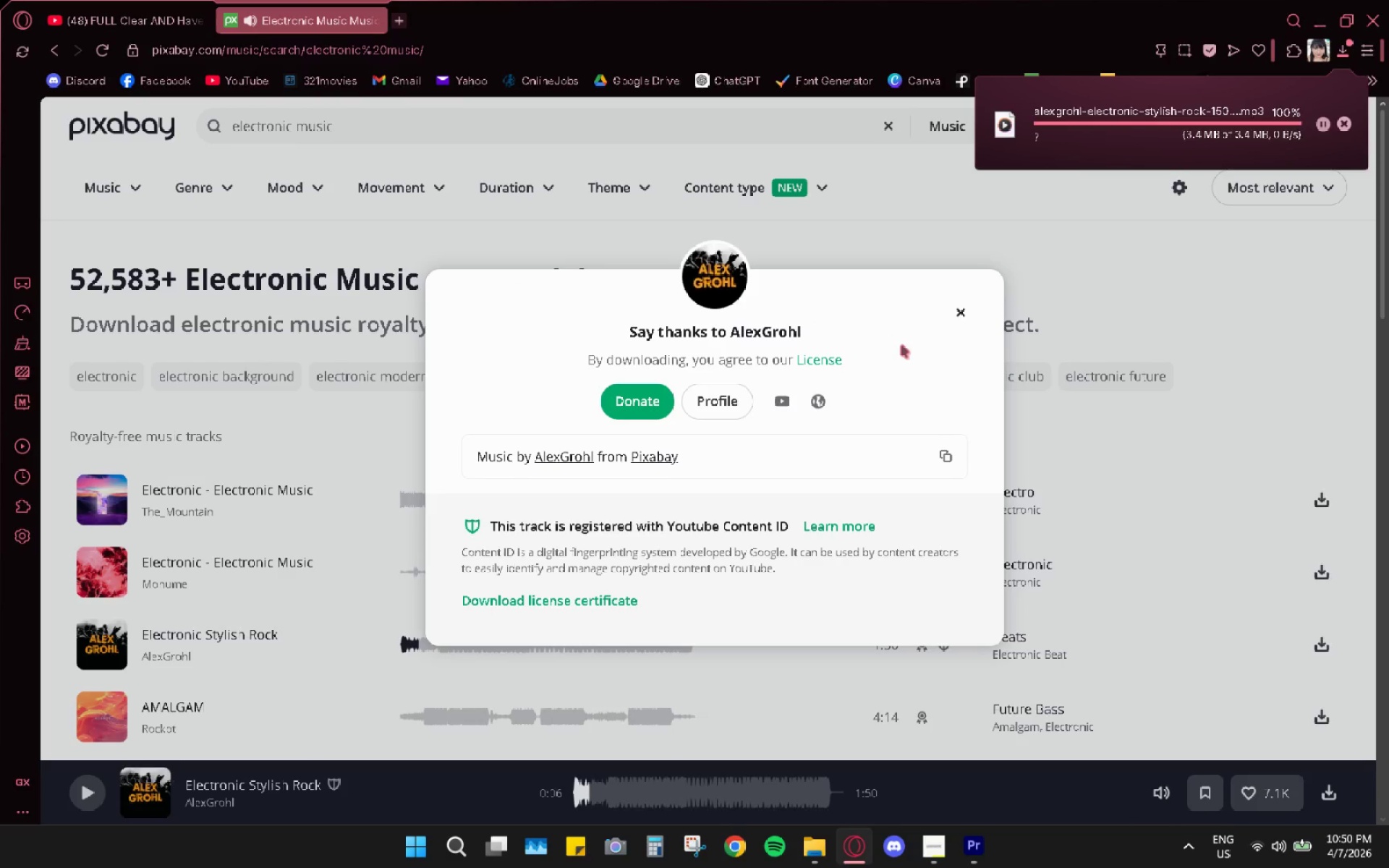 
left_click([820, 847])
 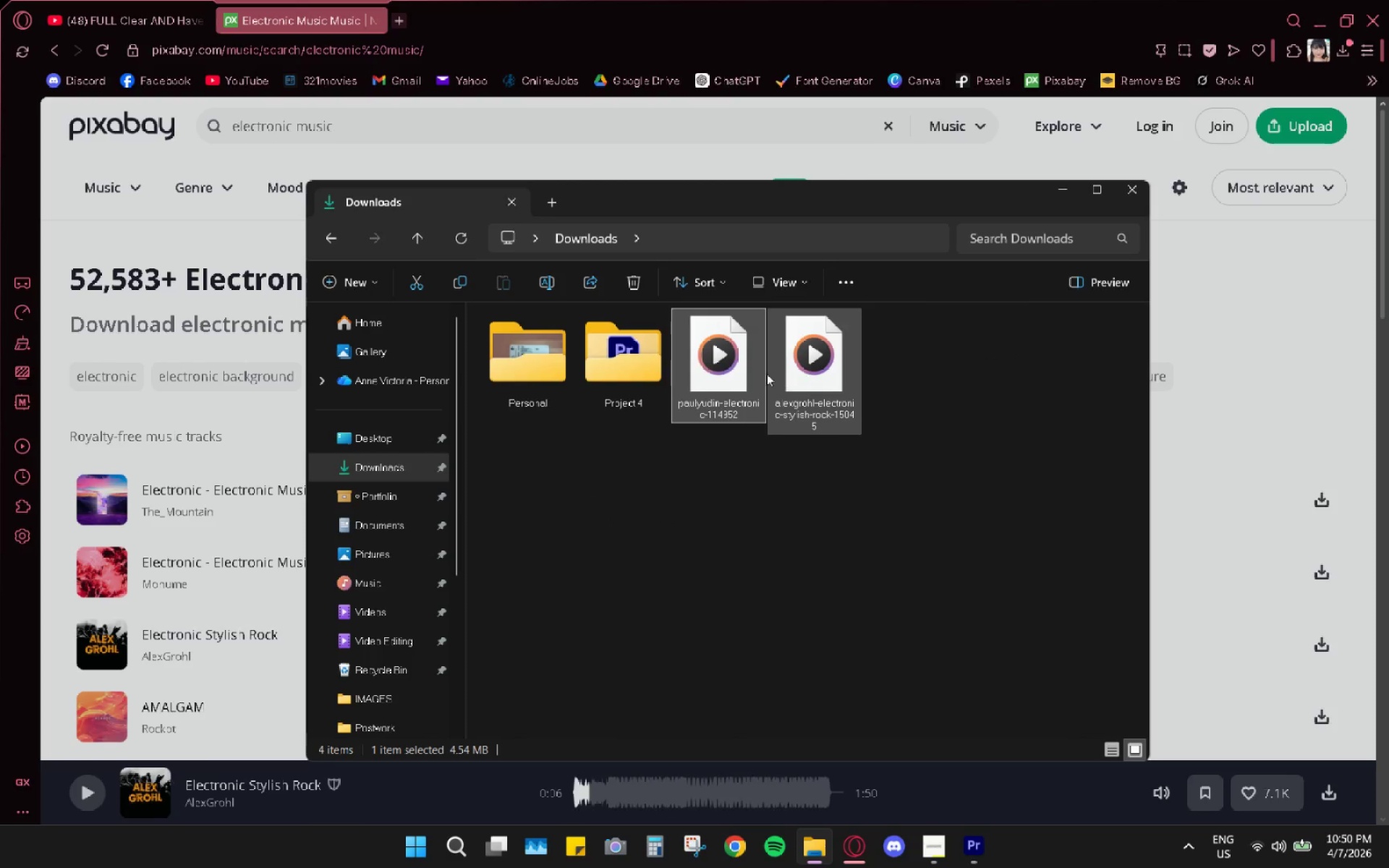 
left_click([713, 368])
 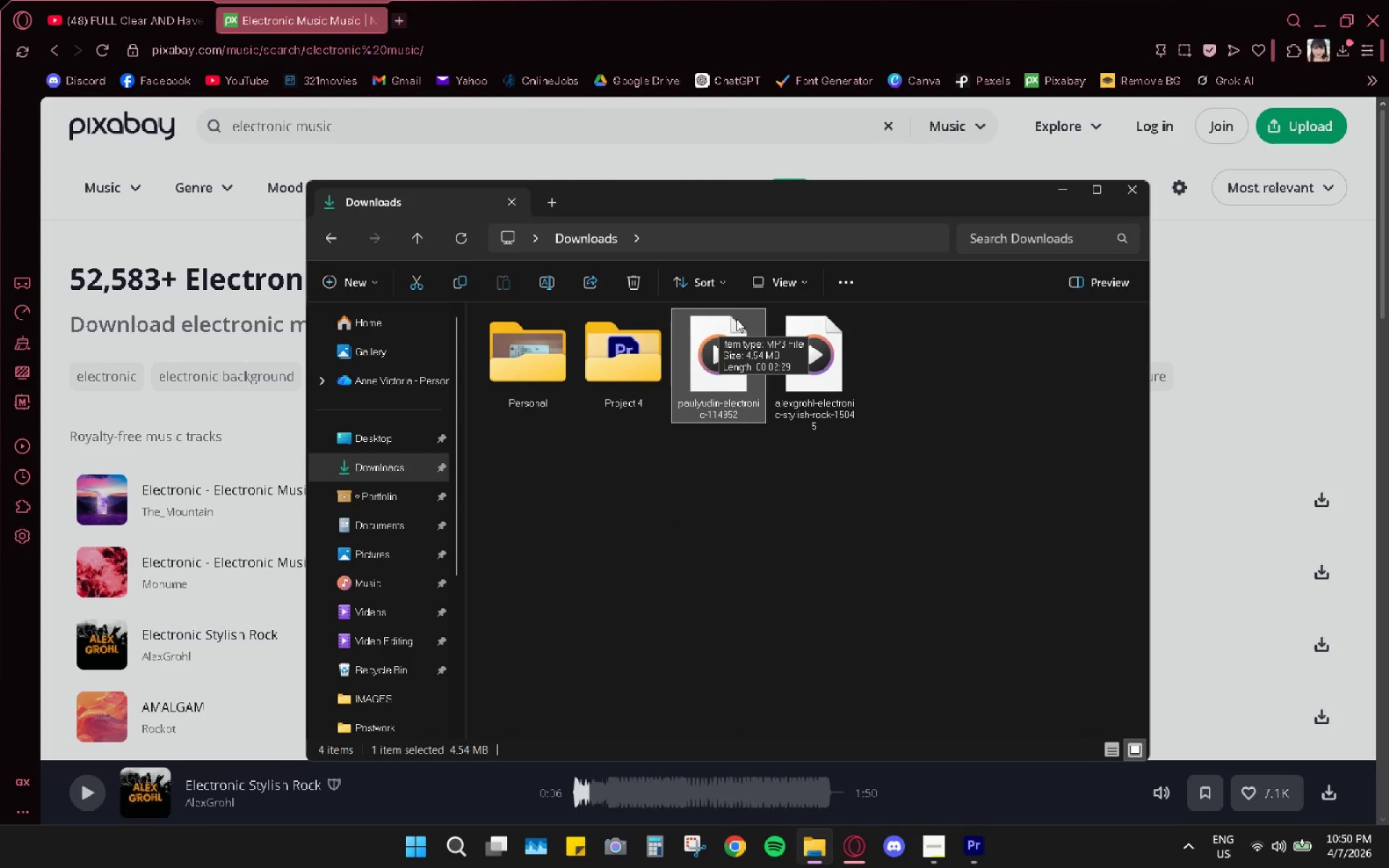 
left_click([633, 277])
 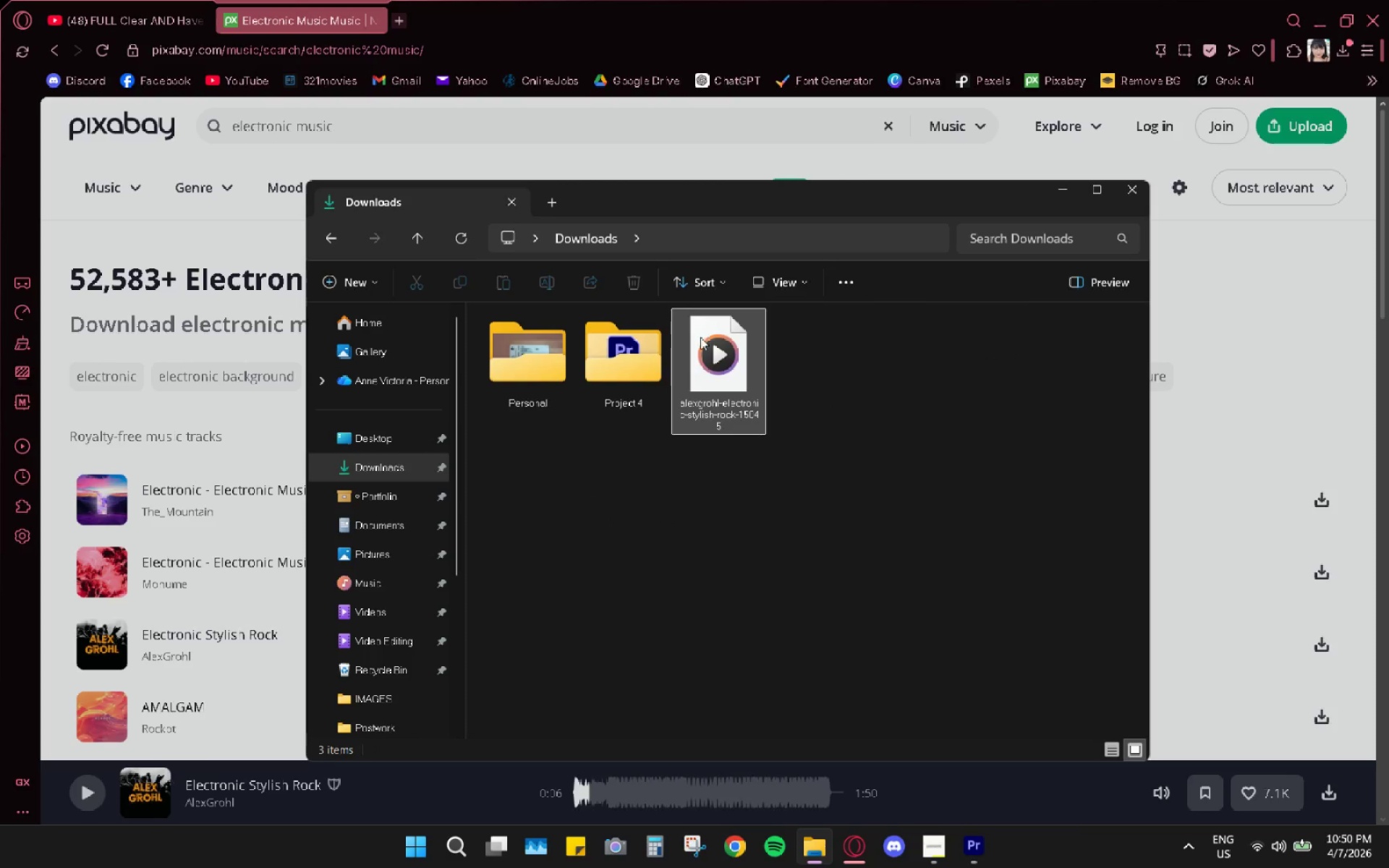 
left_click([700, 337])
 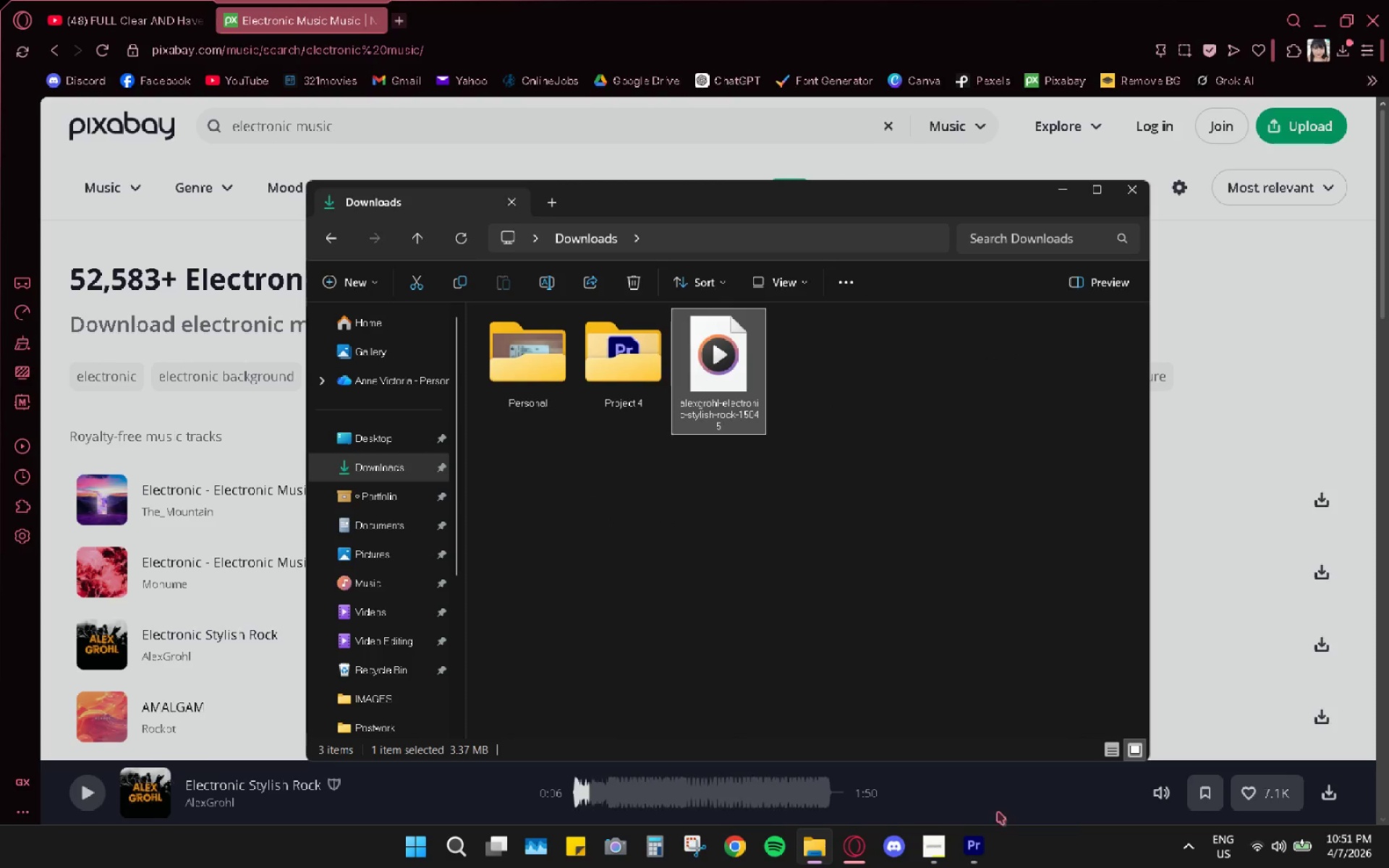 
left_click([969, 854])
 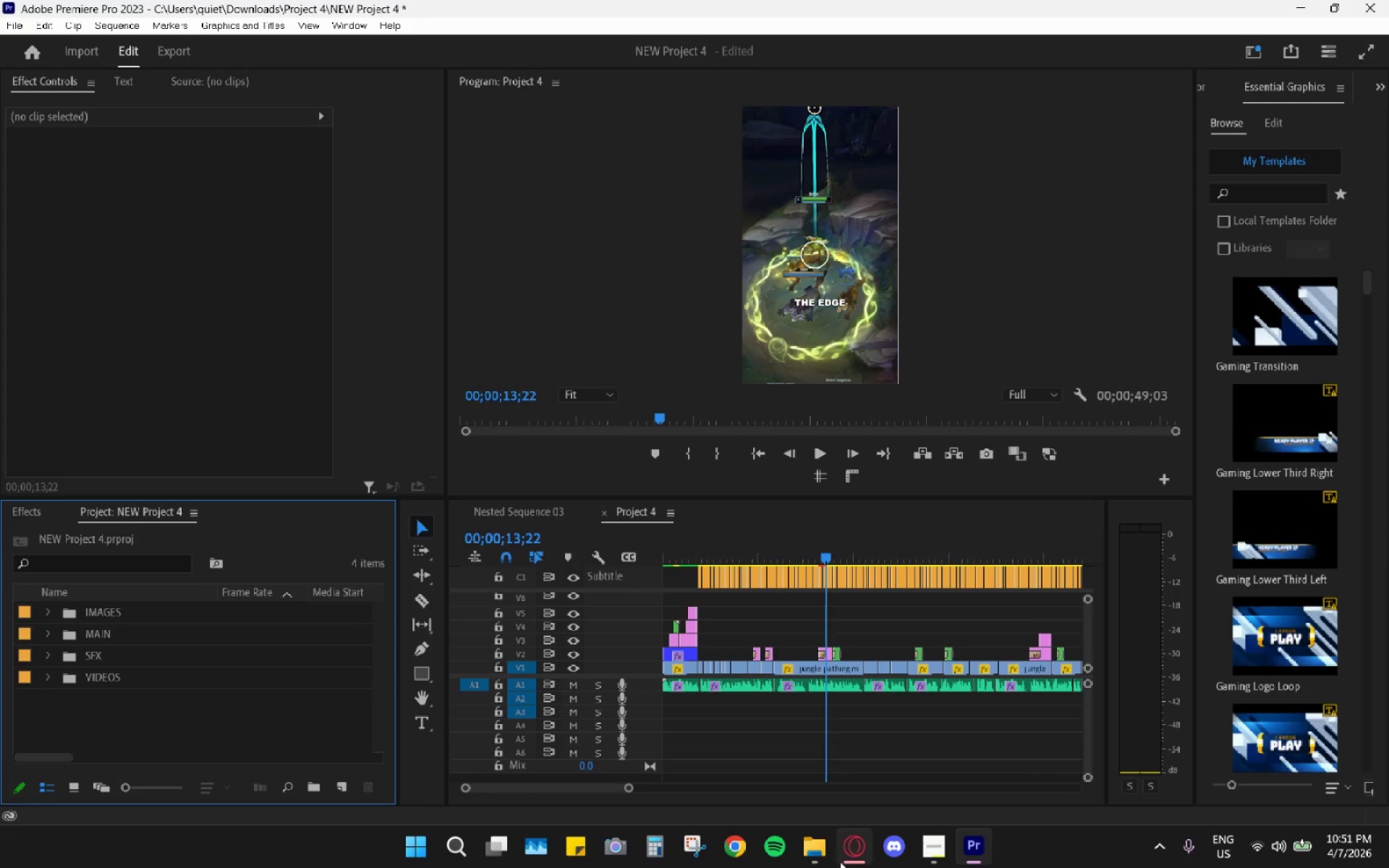 
left_click([813, 864])
 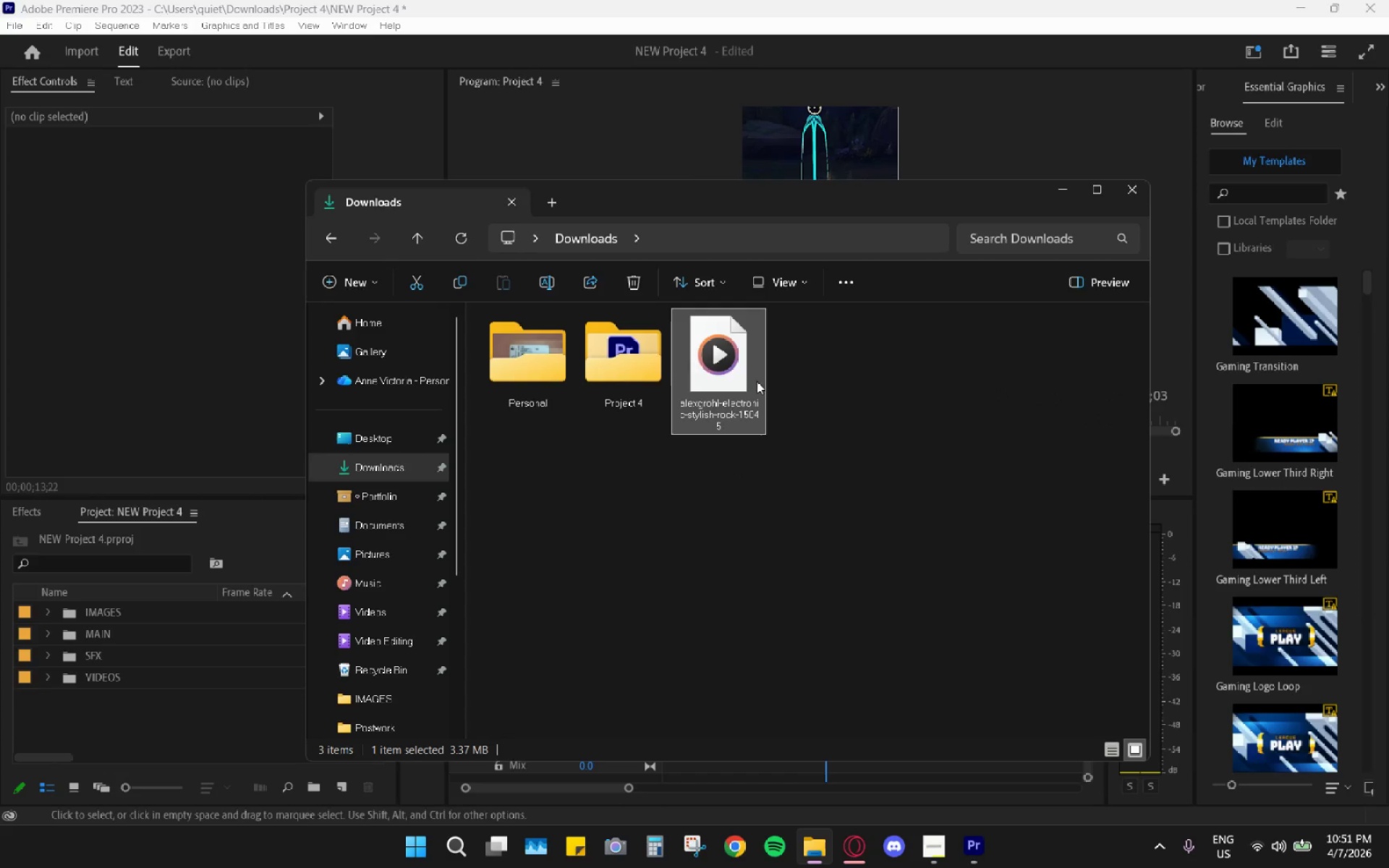 
left_click_drag(start_coordinate=[747, 354], to_coordinate=[85, 721])
 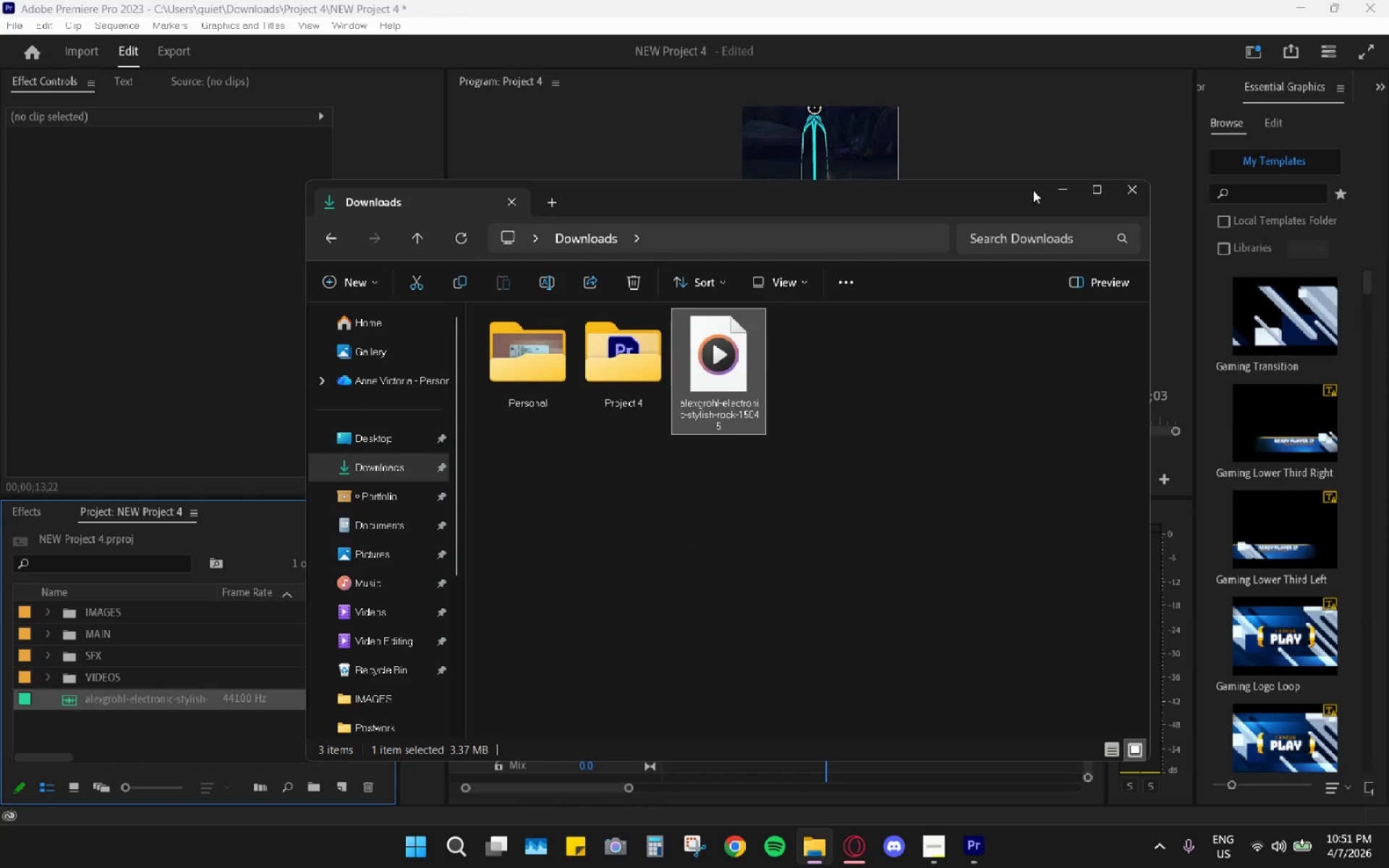 
left_click([1062, 197])
 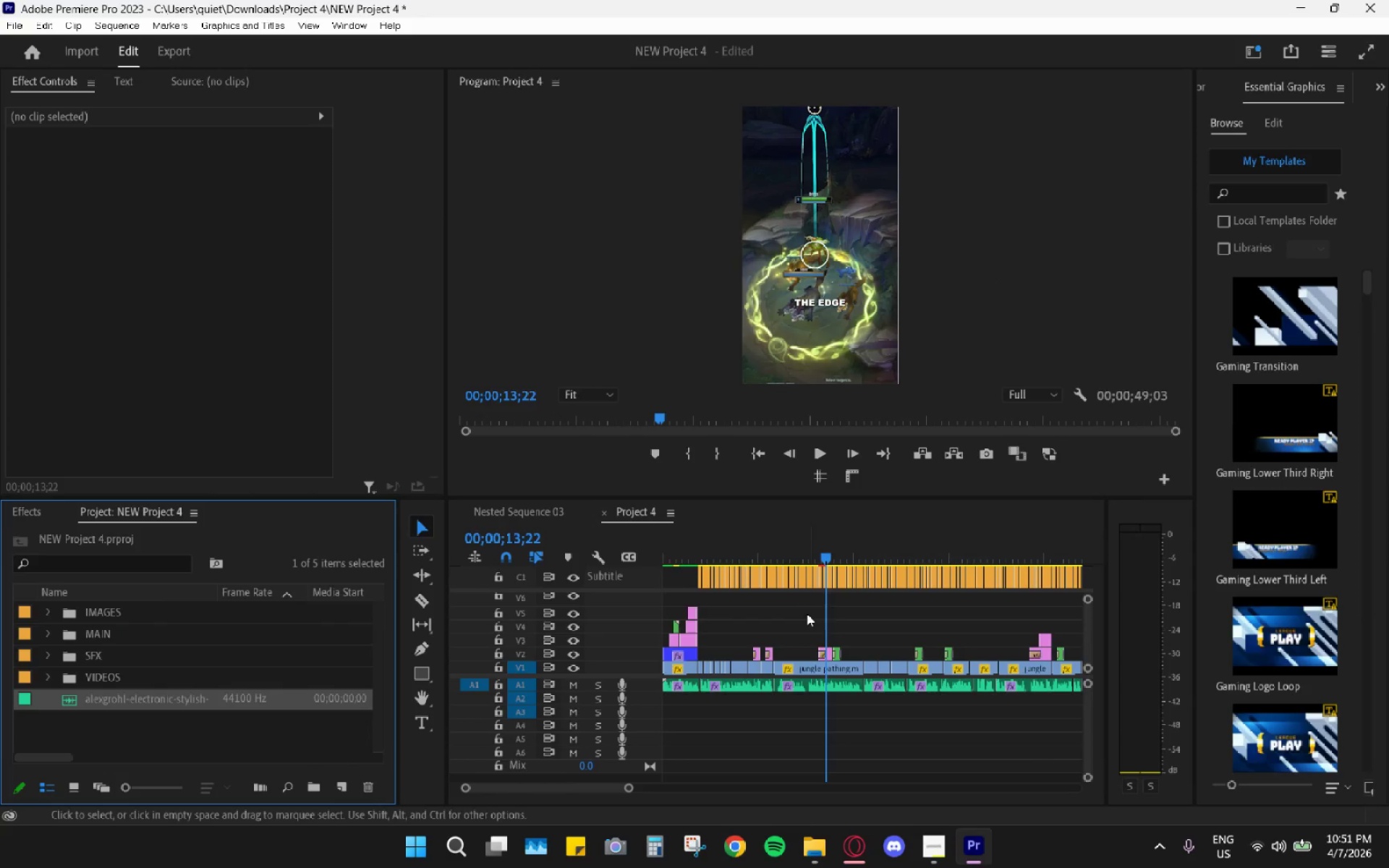 
hold_key(key=ControlLeft, duration=0.73)
scroll: coordinate [758, 650], scroll_direction: down, amount: 10.0
 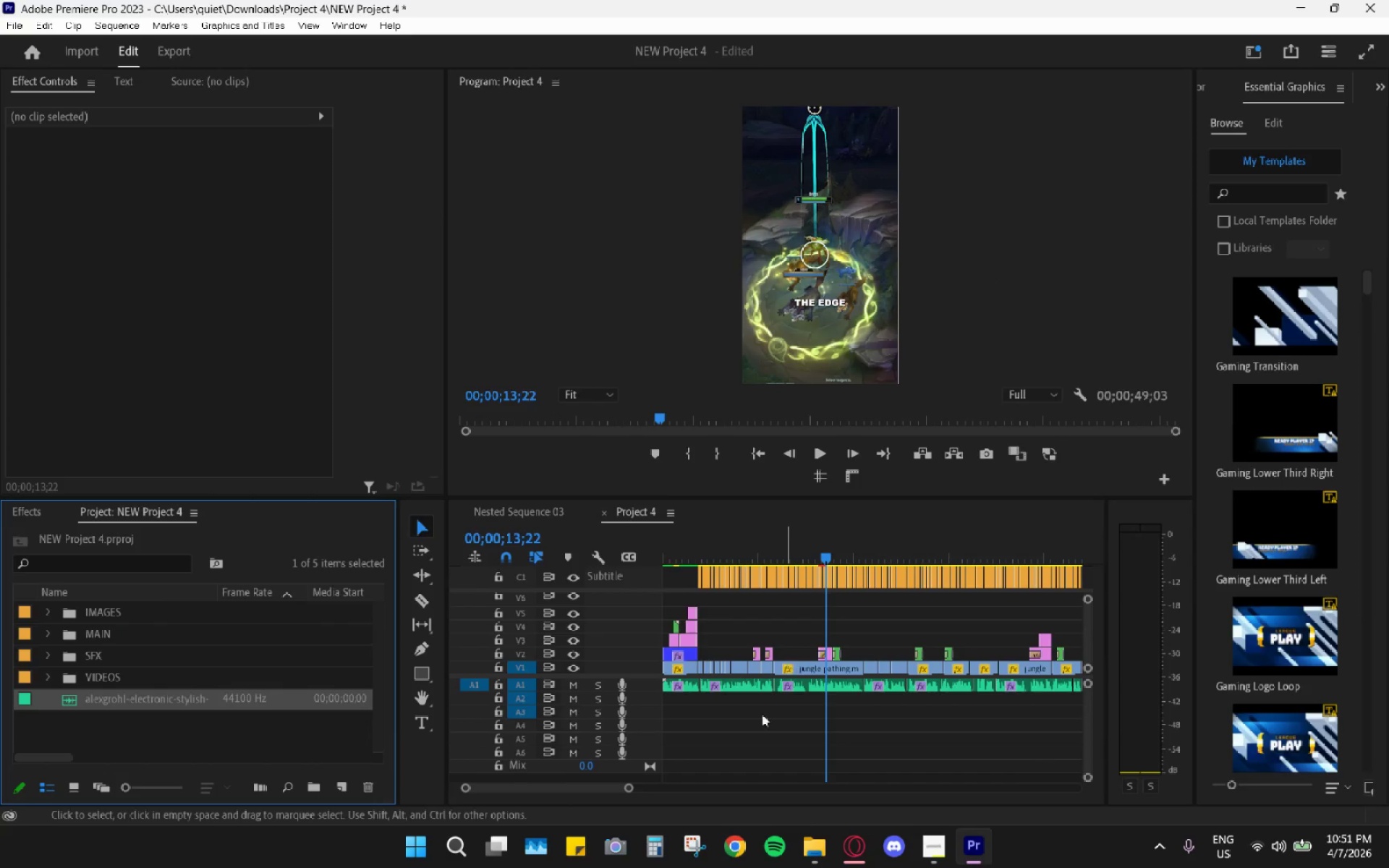 
left_click([753, 723])
 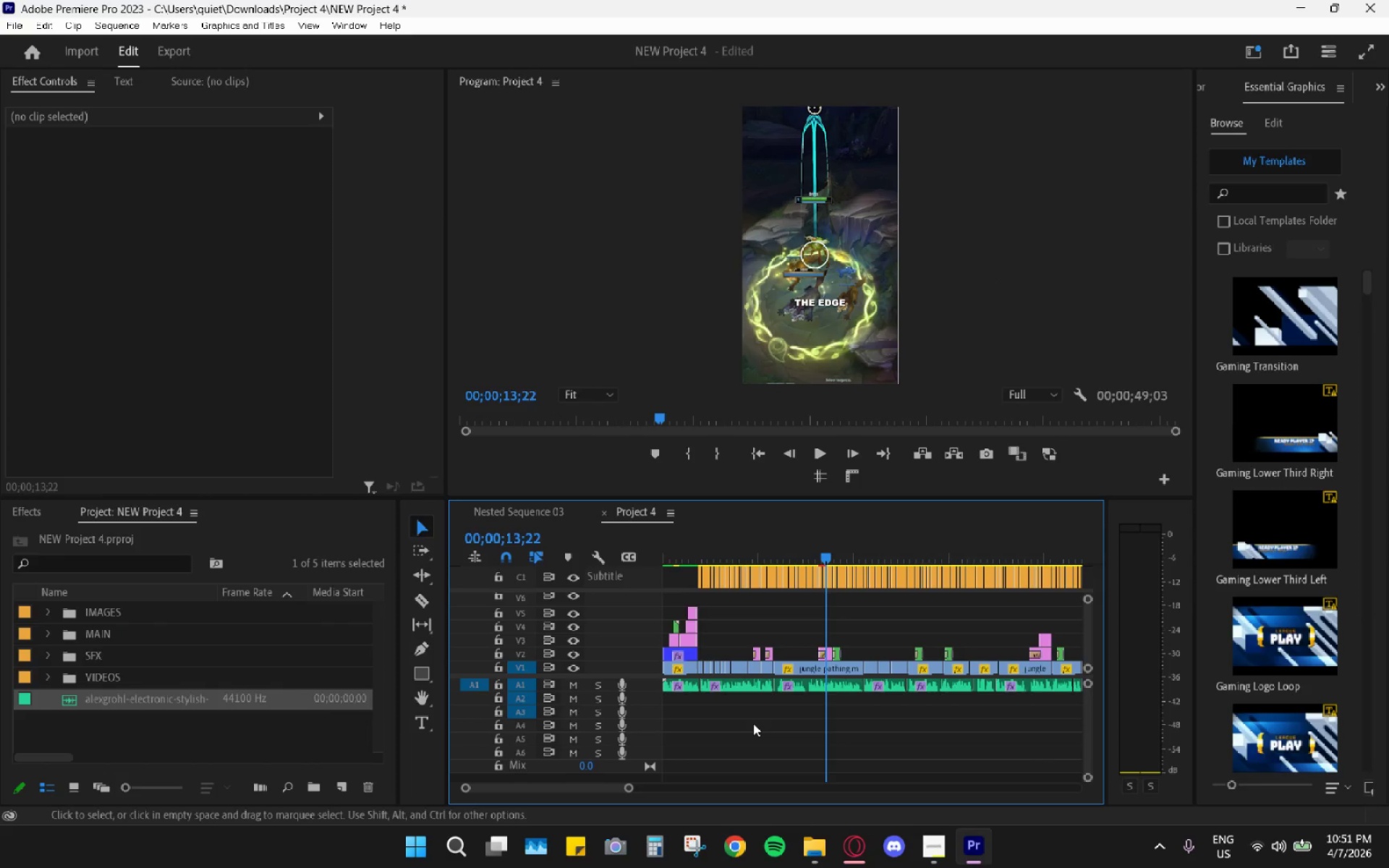 
hold_key(key=ControlLeft, duration=0.56)
scroll: coordinate [752, 726], scroll_direction: down, amount: 4.0
 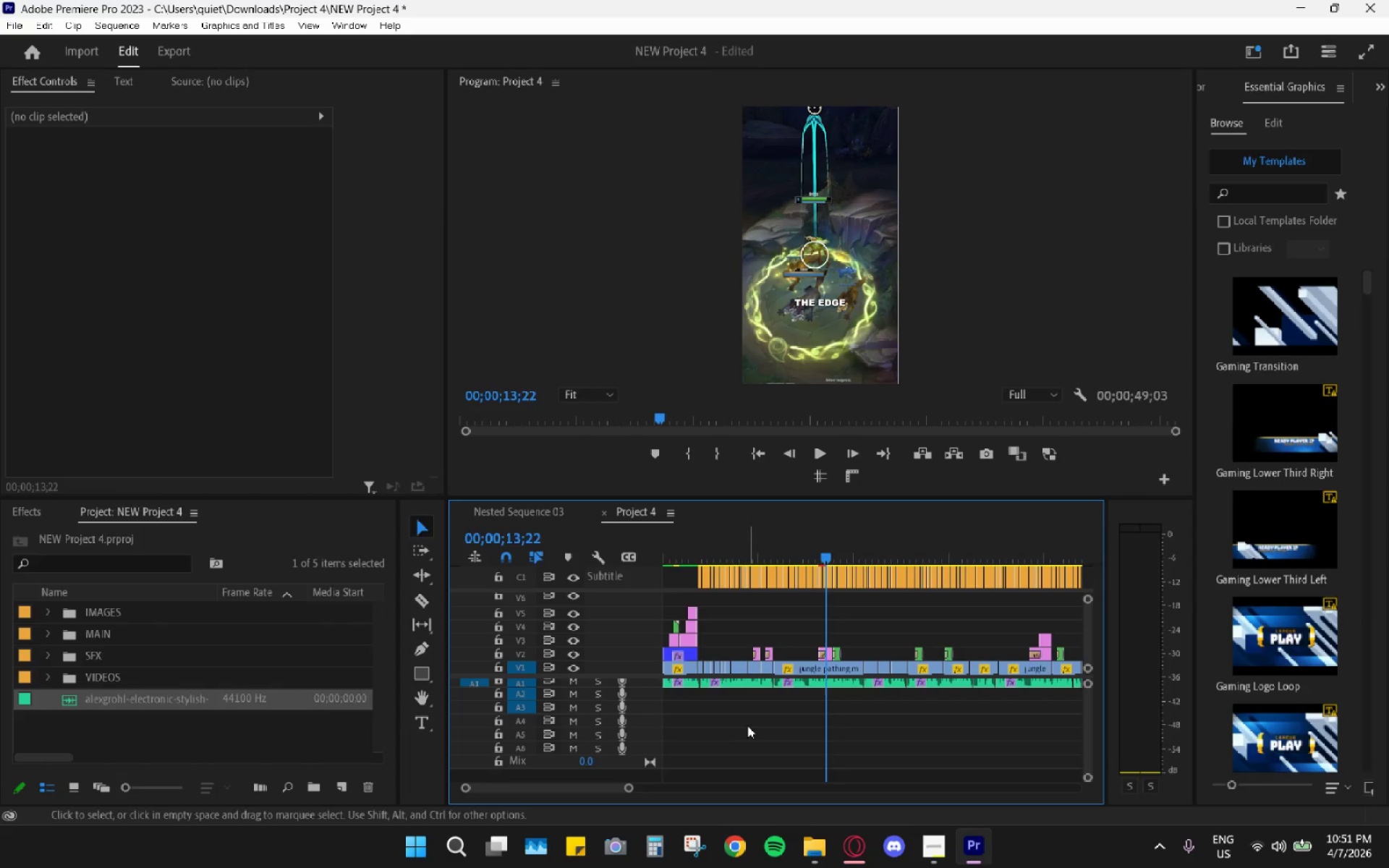 
hold_key(key=ControlLeft, duration=0.66)
scroll: coordinate [798, 705], scroll_direction: down, amount: 5.0
 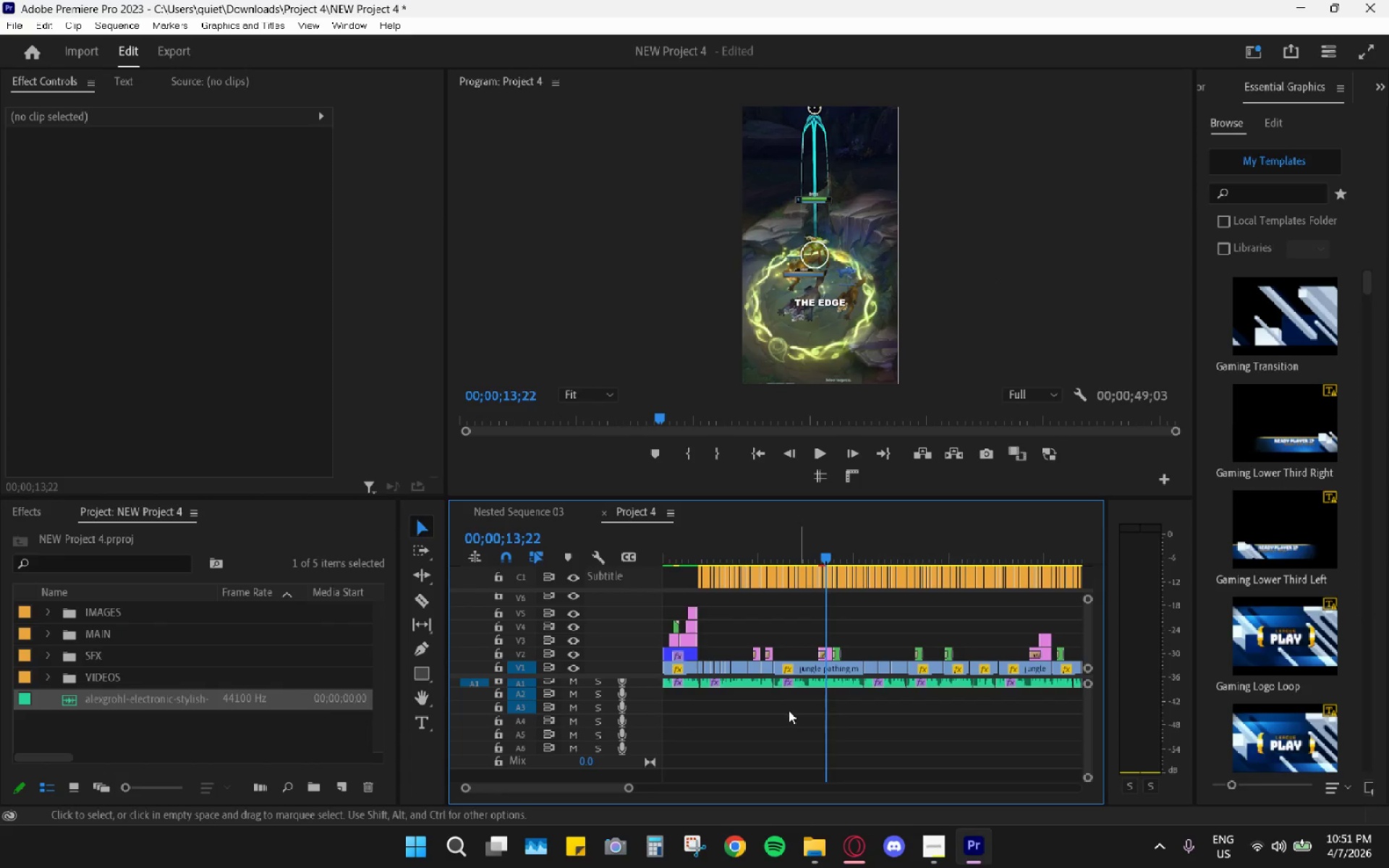 
hold_key(key=AltLeft, duration=0.67)
scroll: coordinate [776, 728], scroll_direction: down, amount: 5.0
 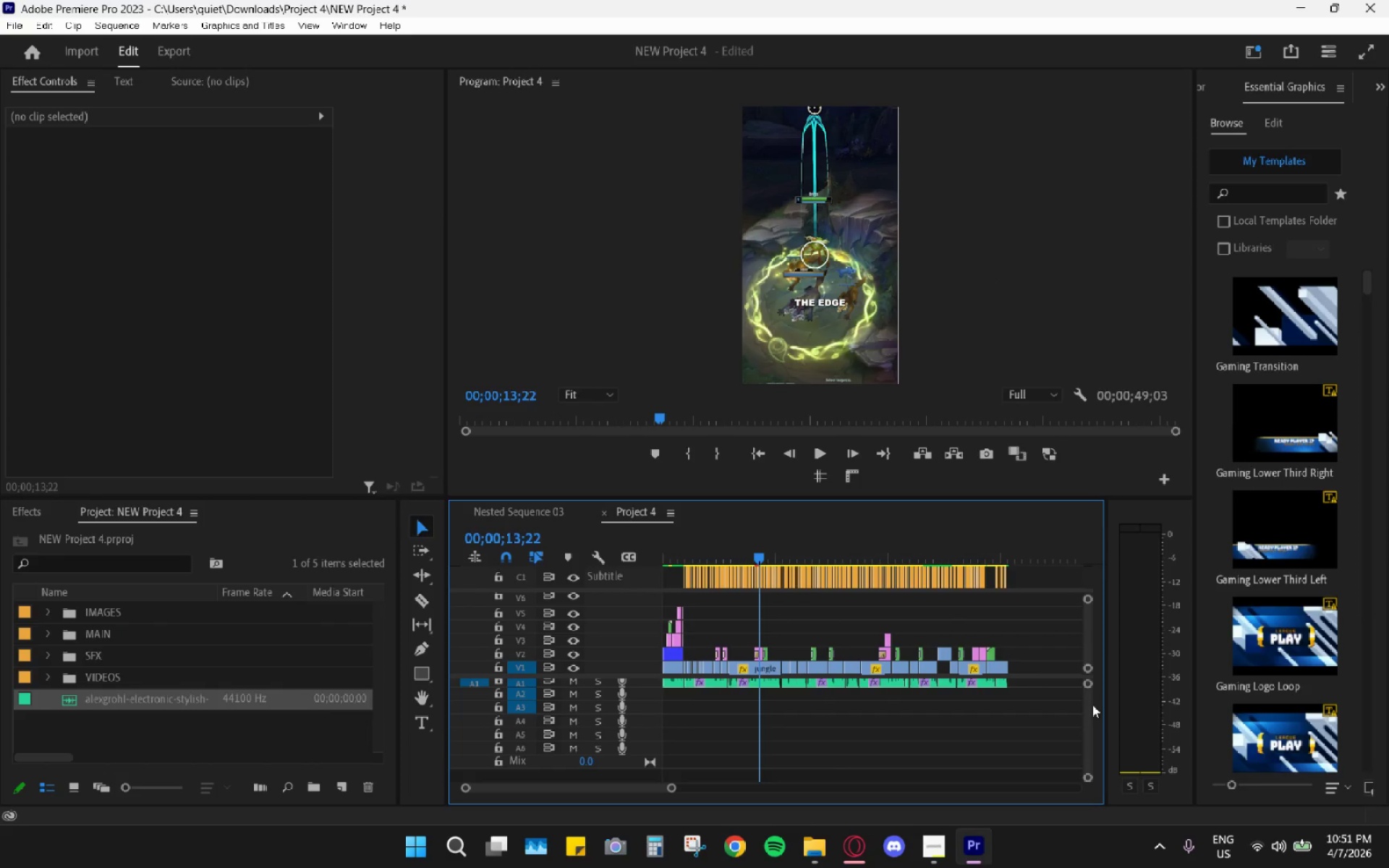 
left_click([1086, 687])
 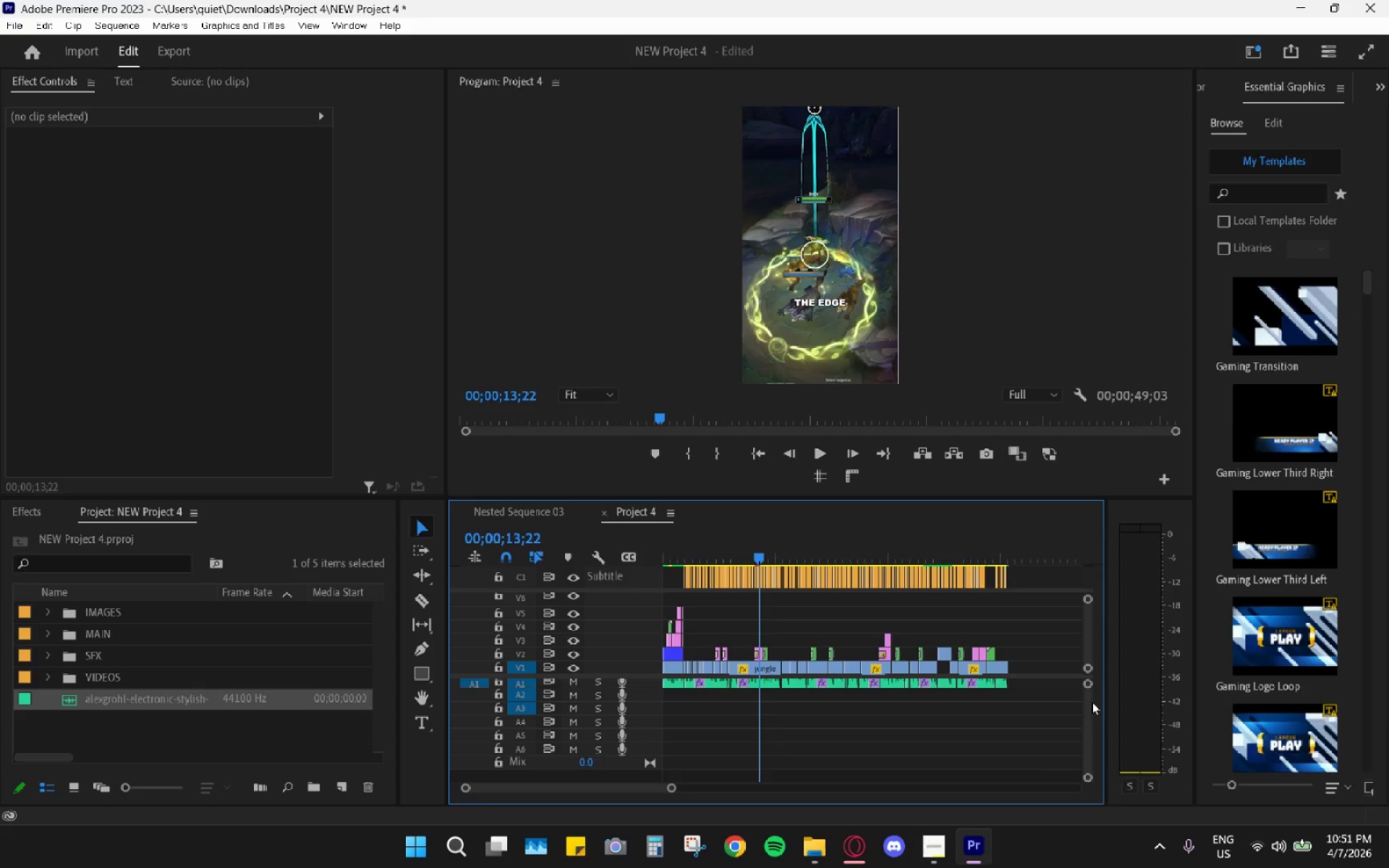 
left_click_drag(start_coordinate=[1092, 704], to_coordinate=[1092, 674])
 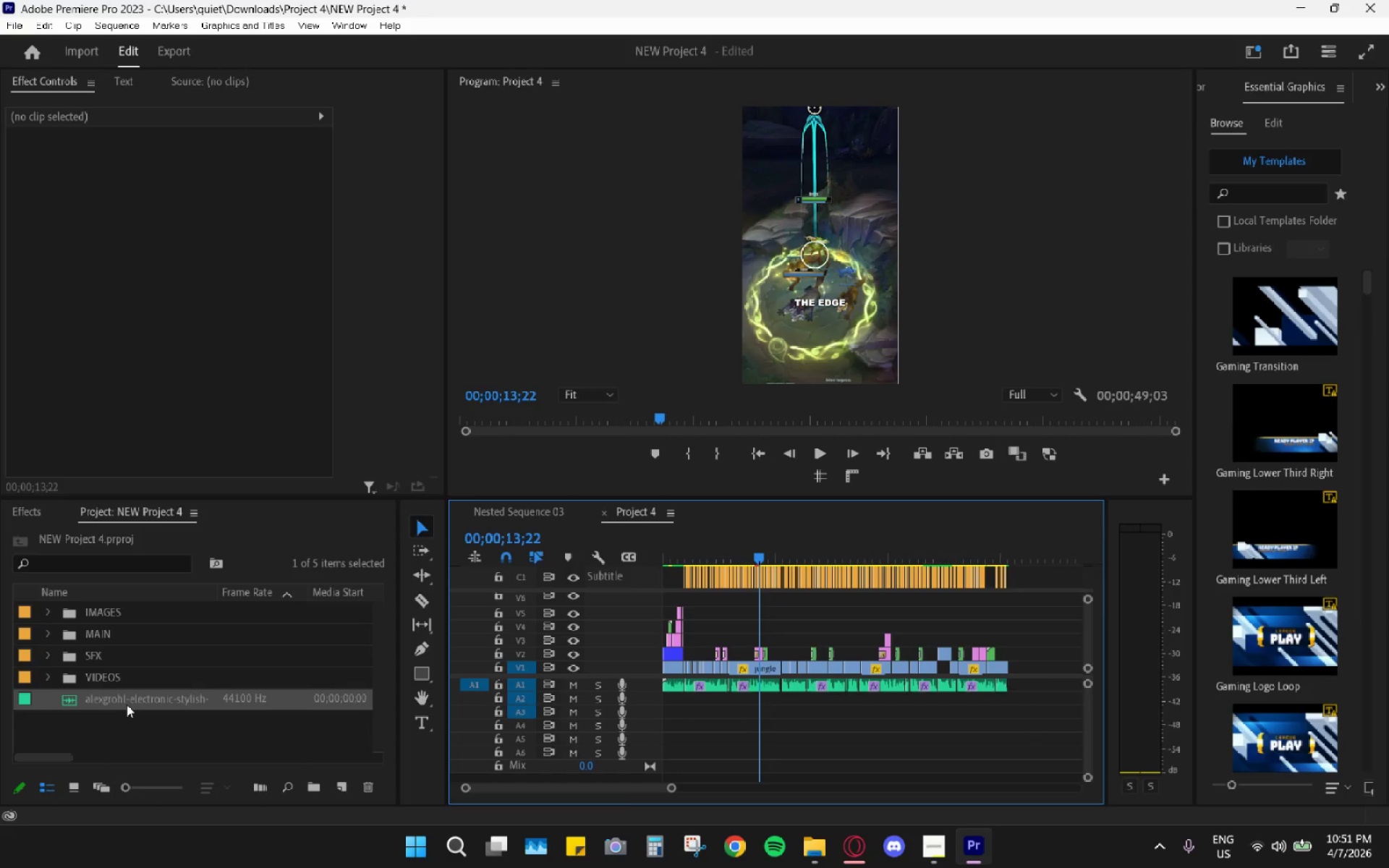 
left_click_drag(start_coordinate=[124, 701], to_coordinate=[664, 704])
 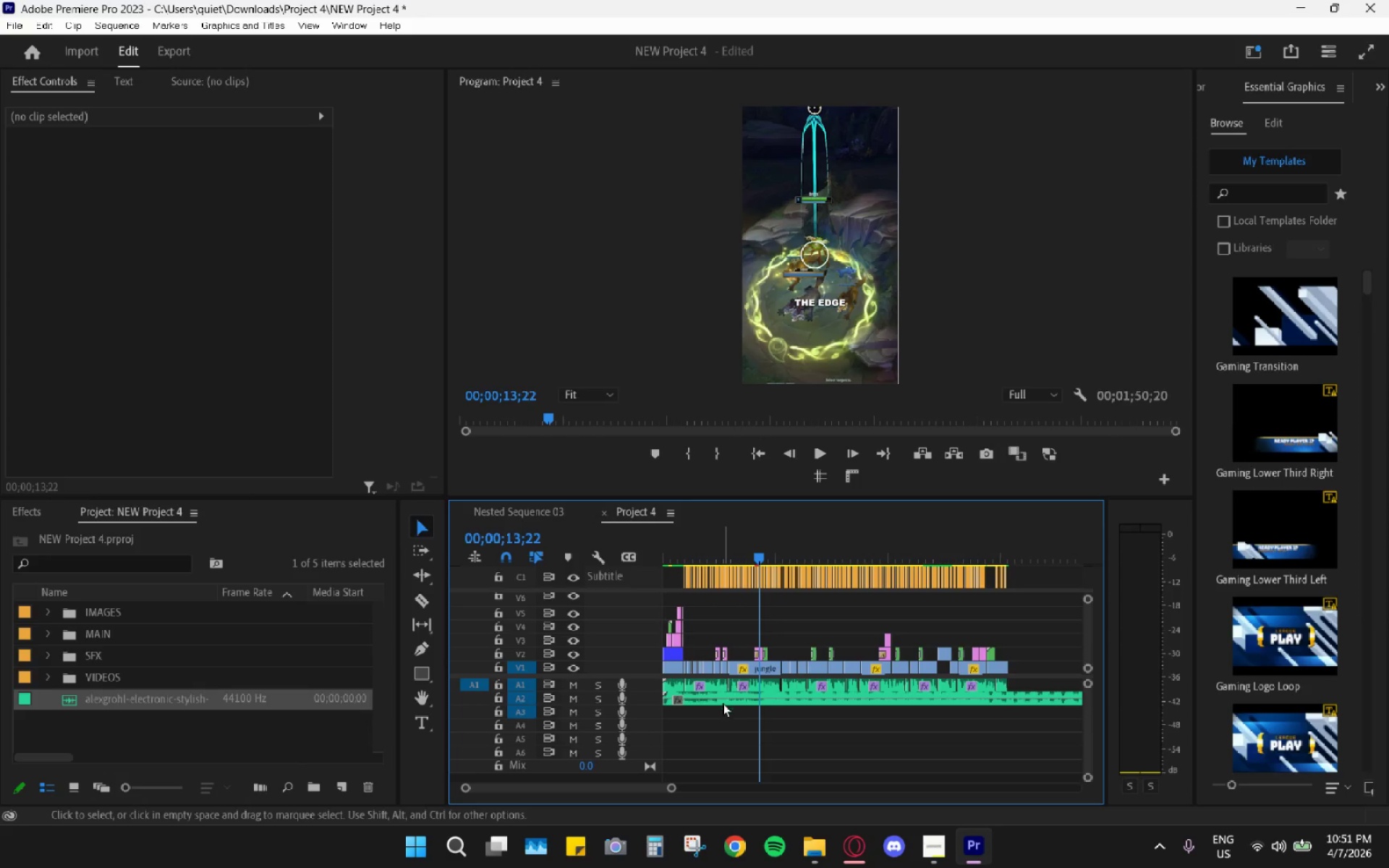 
right_click([723, 703])
 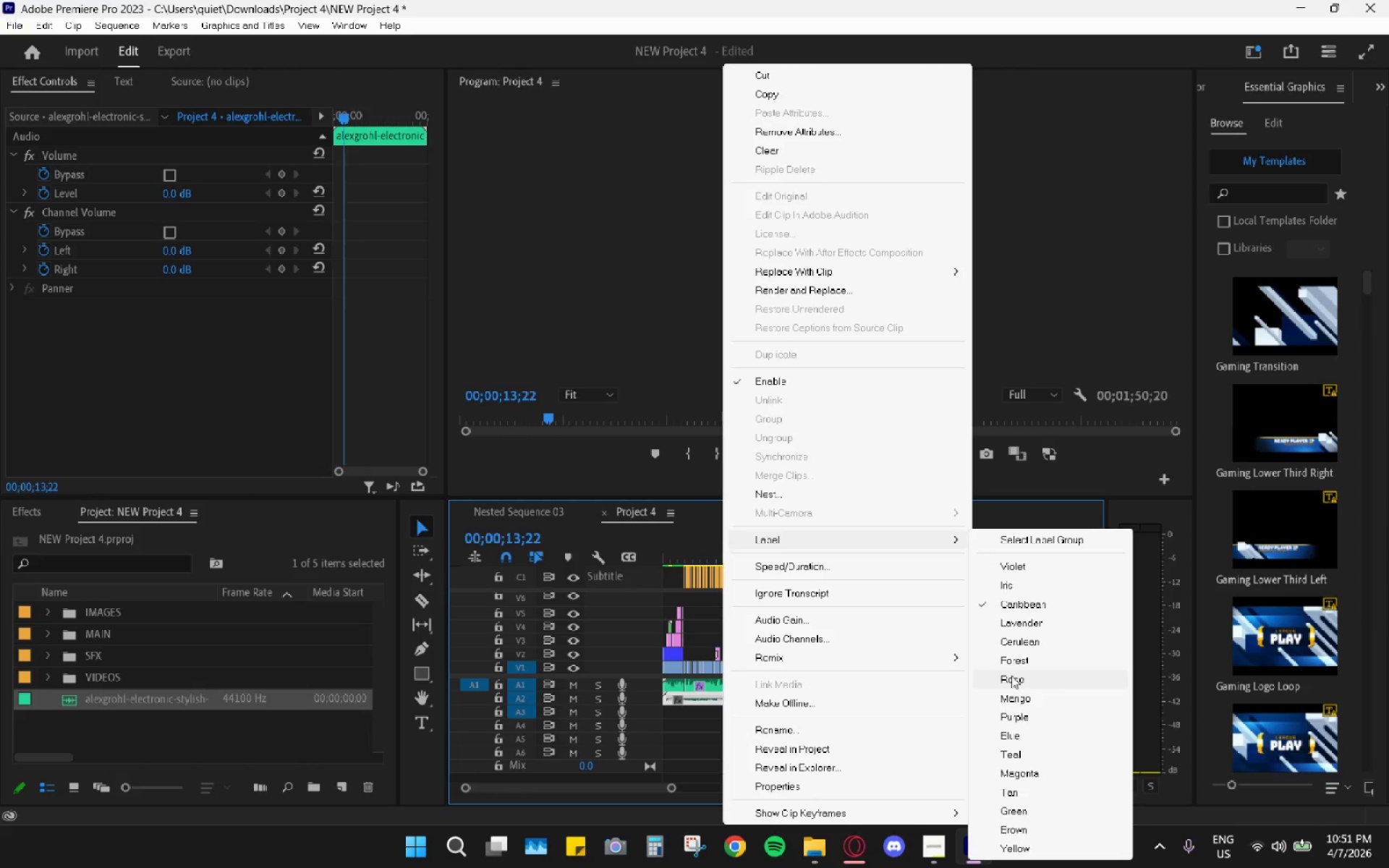 
left_click([1018, 673])
 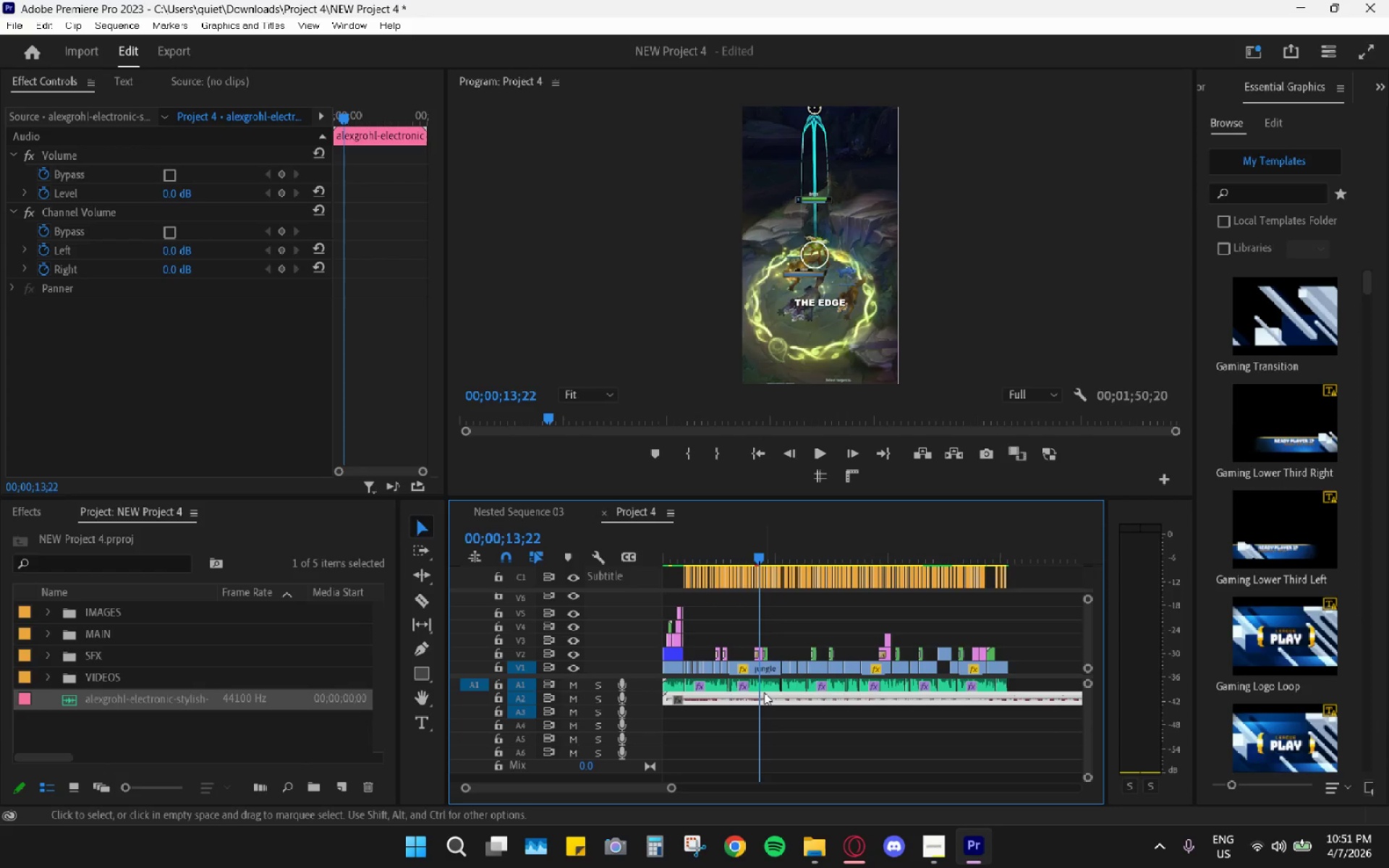 
left_click([740, 721])
 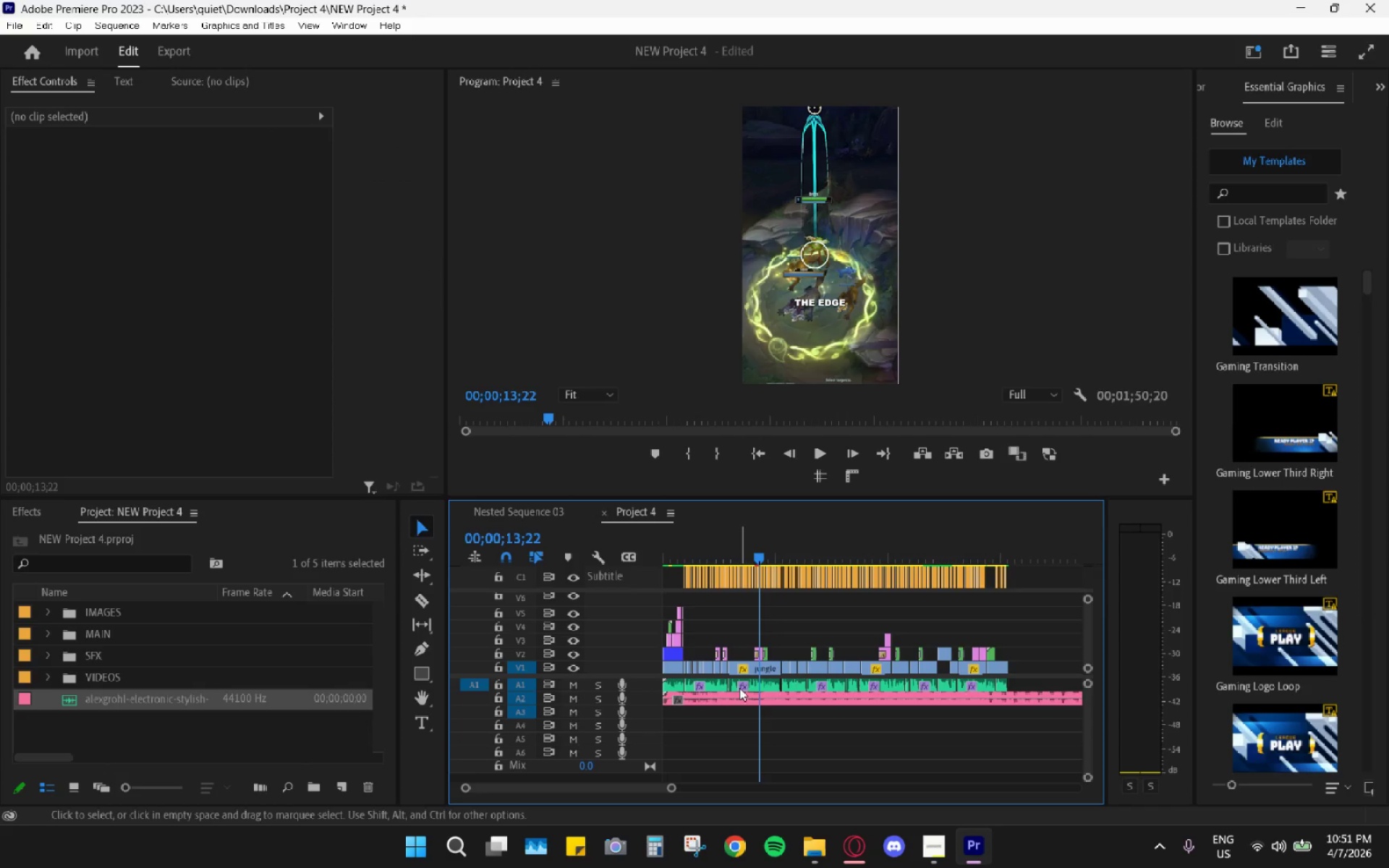 
left_click([741, 697])
 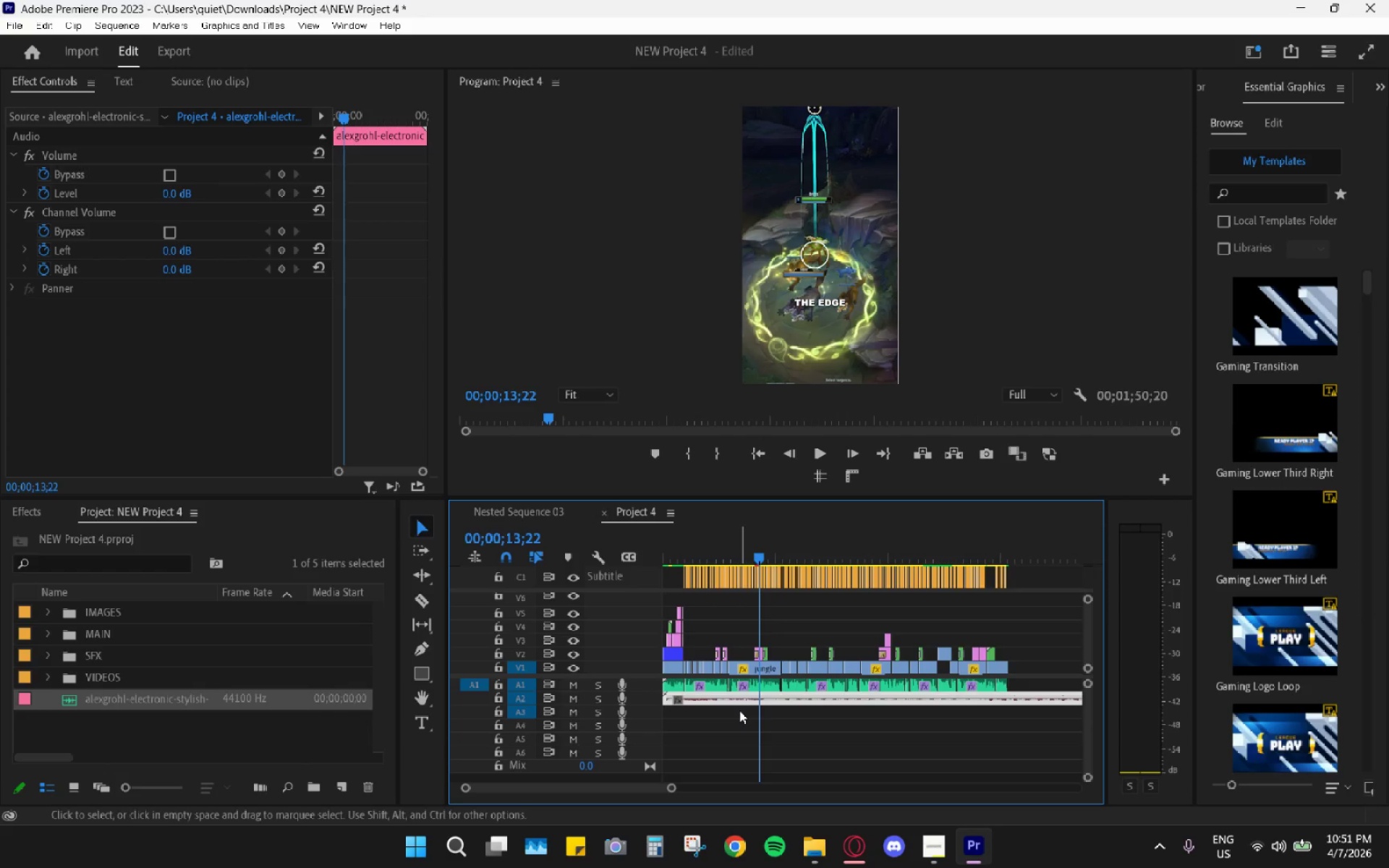 
key(G)
 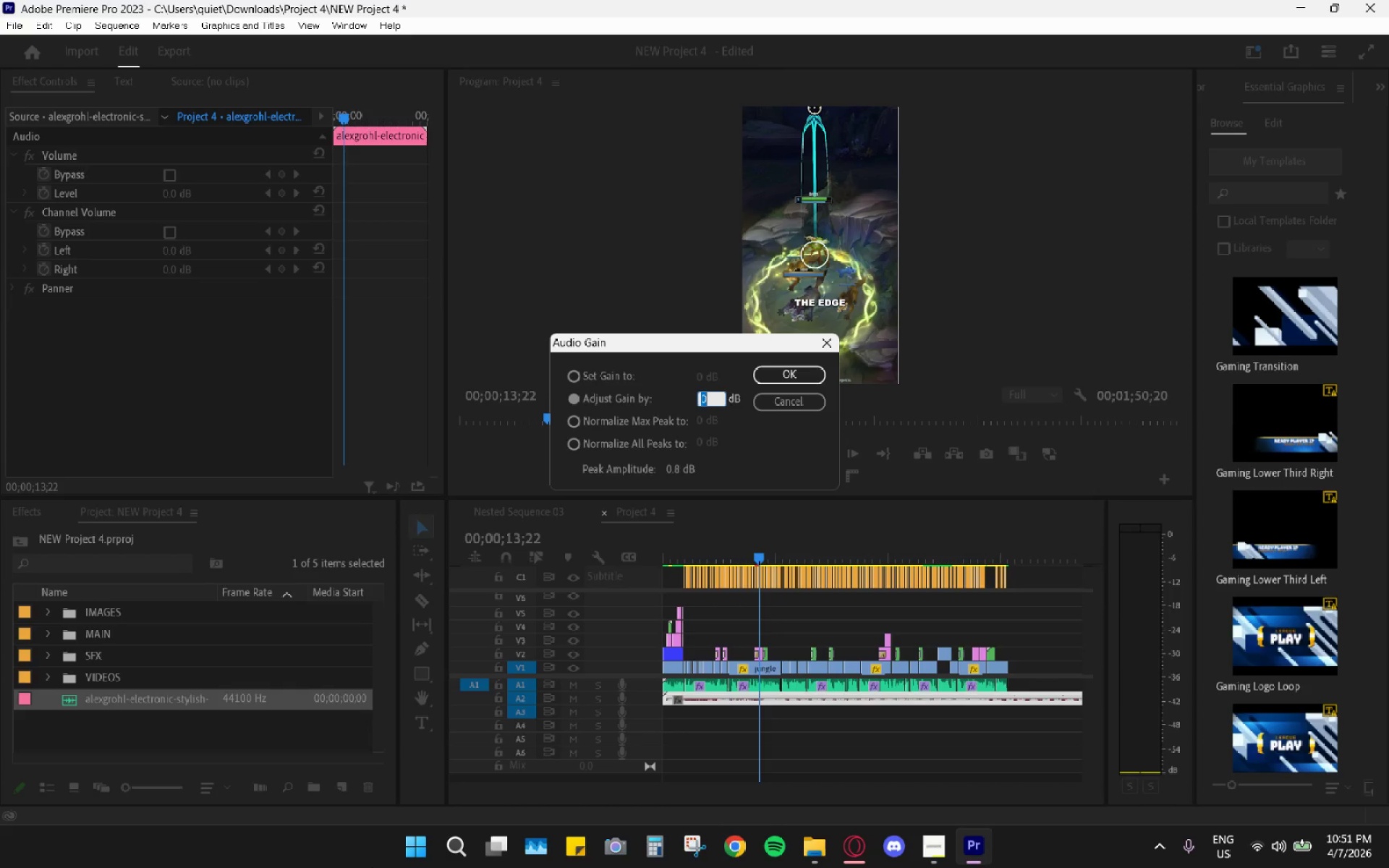 
type(-10)
 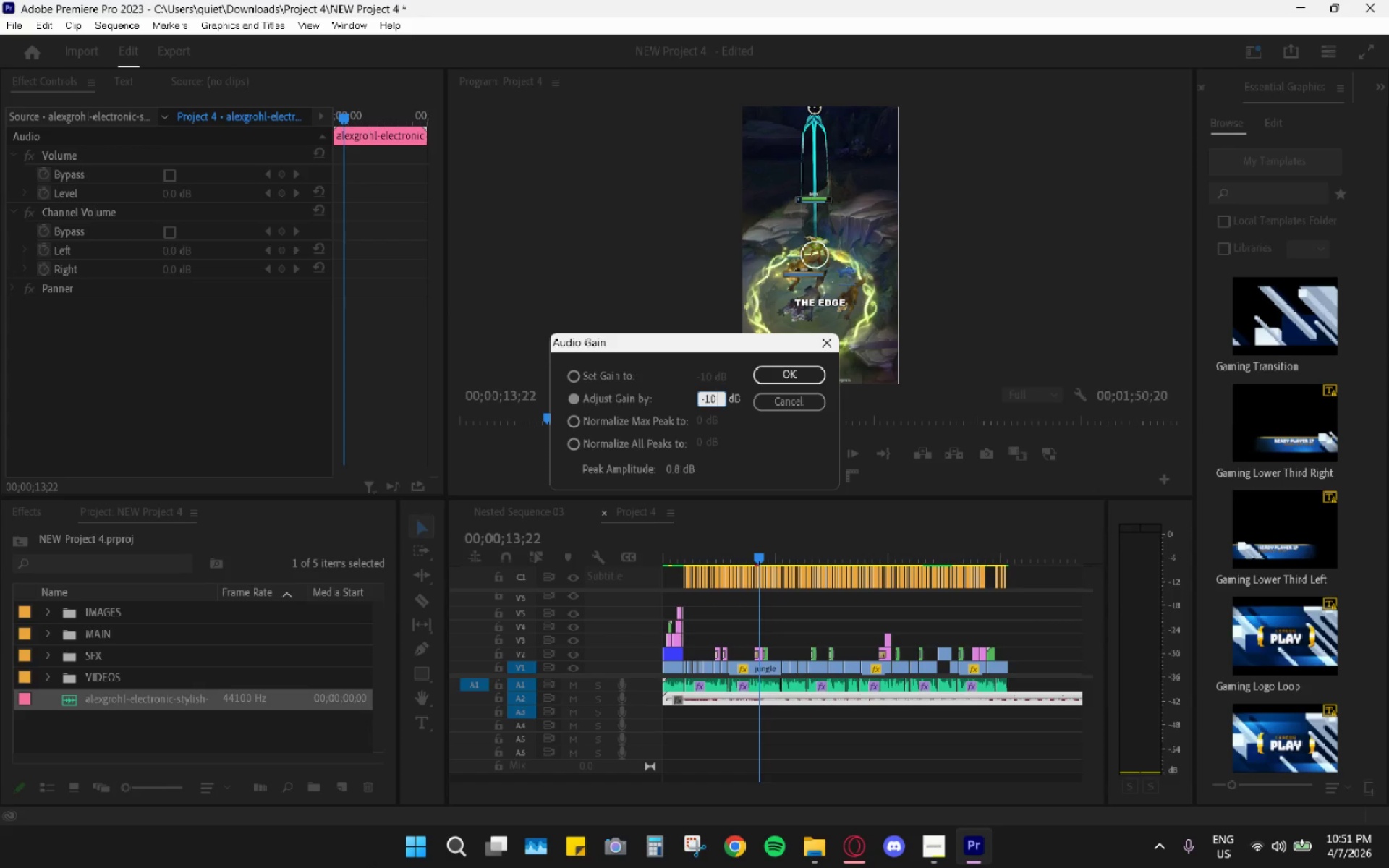 
key(Enter)
 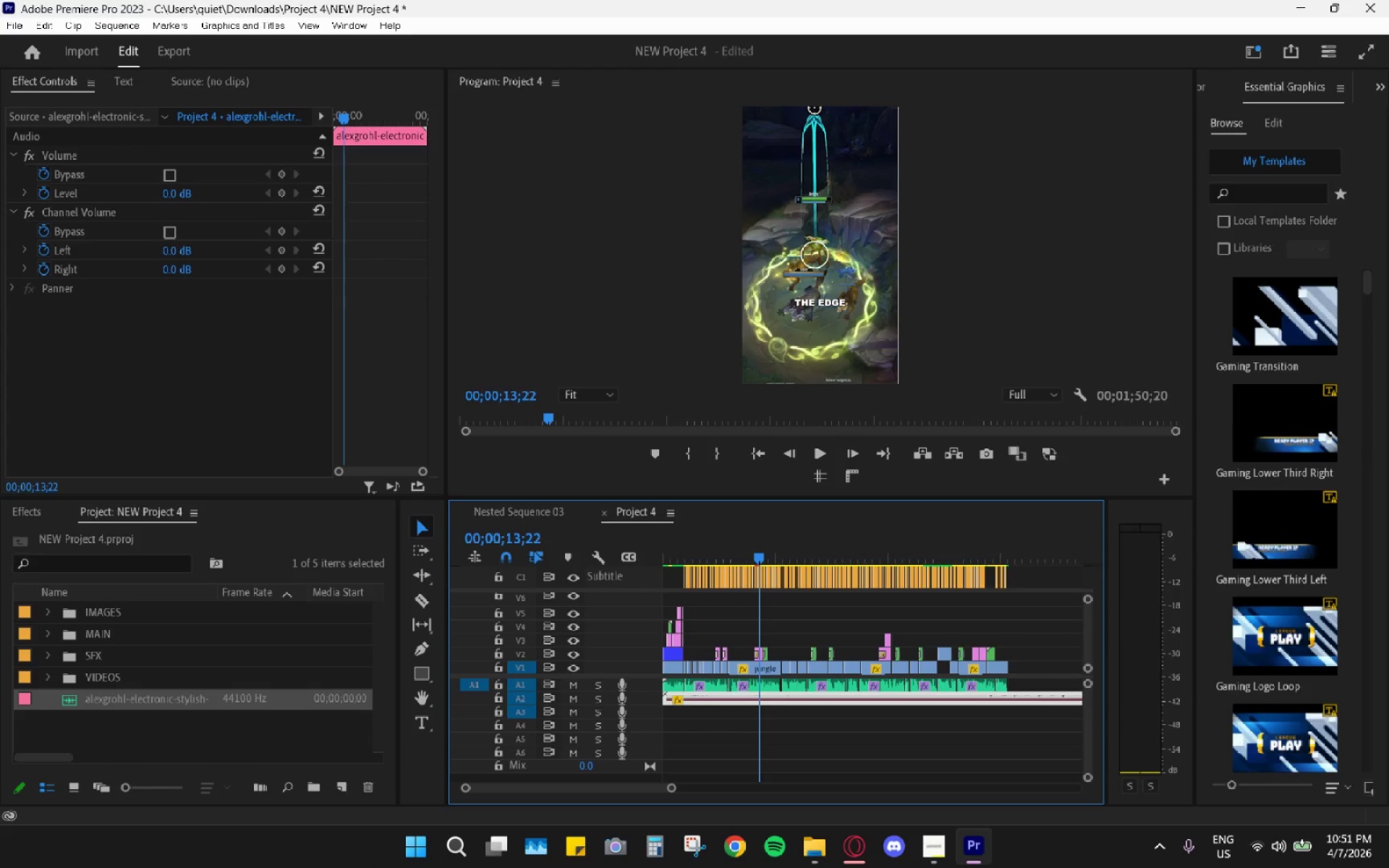 
type(  g-10\)
 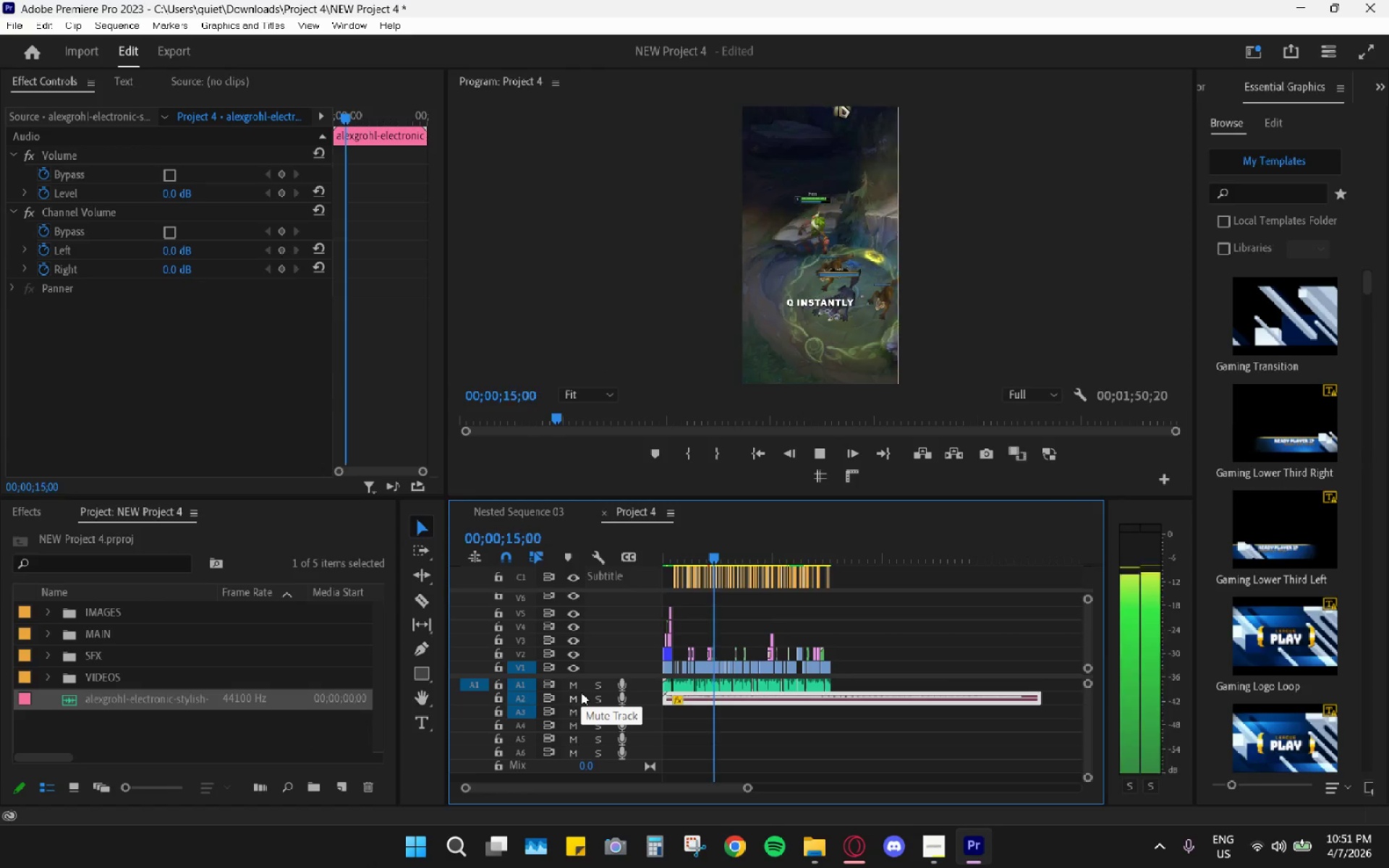 
key(Enter)
 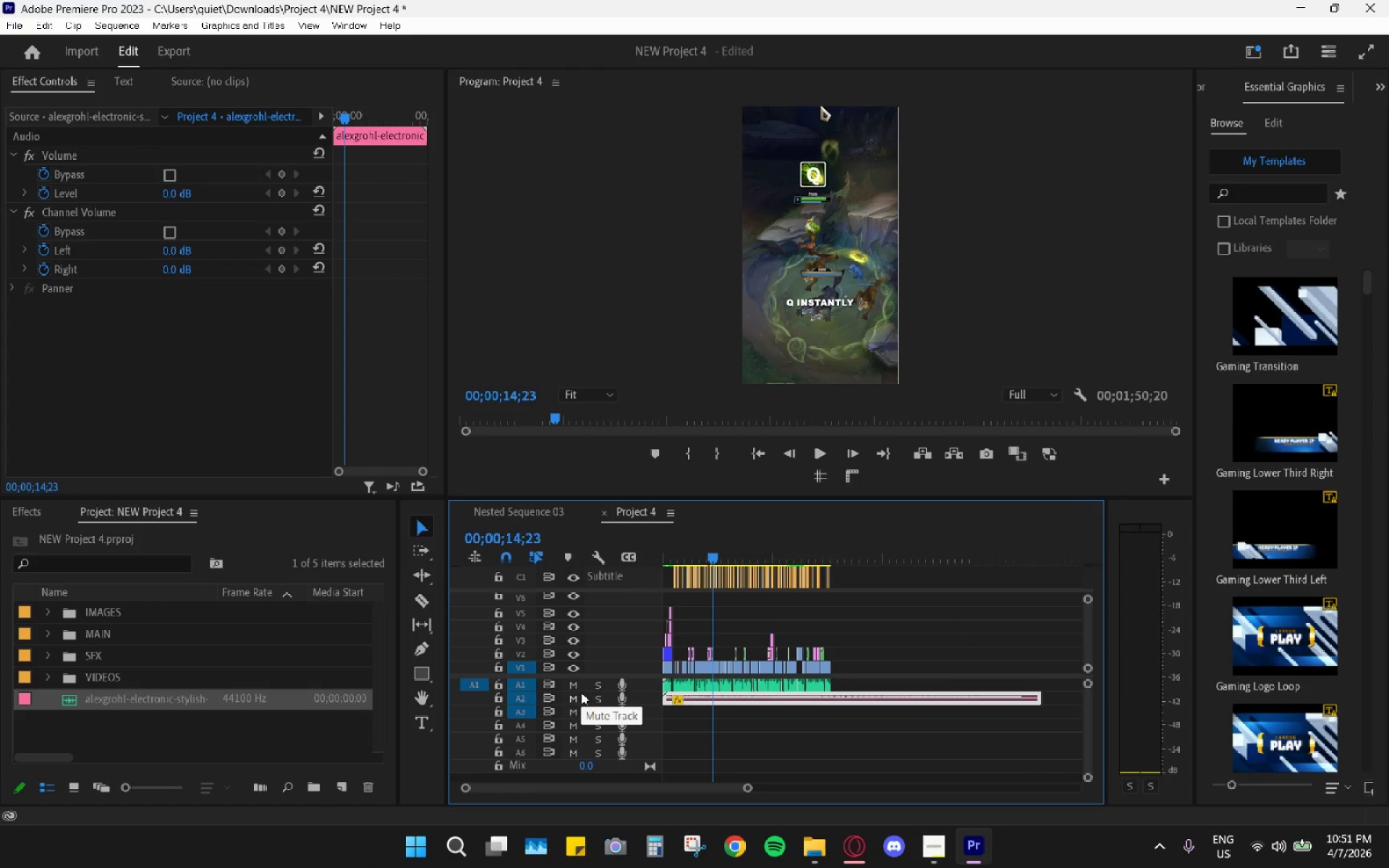 
key(Space)
 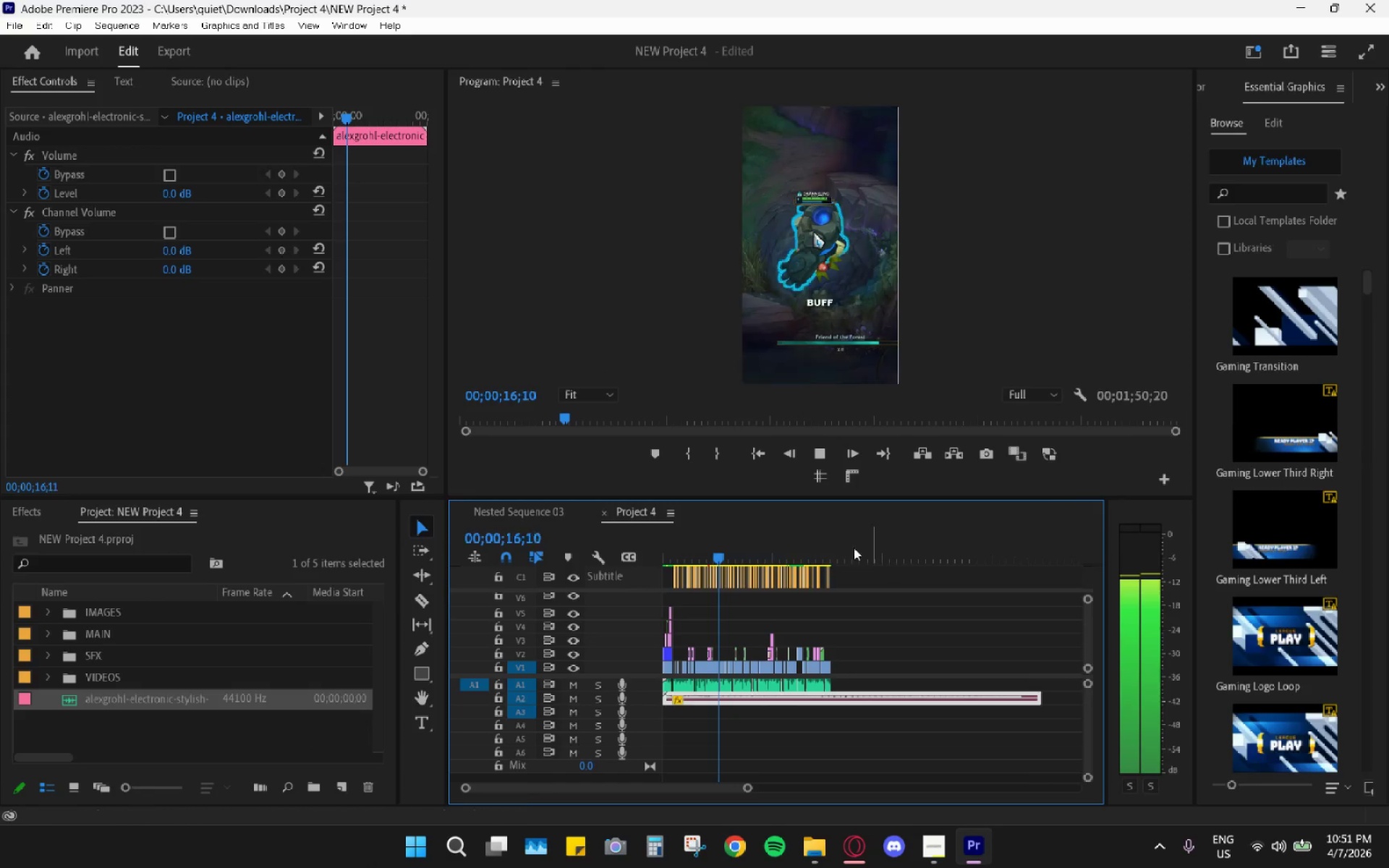 
left_click_drag(start_coordinate=[689, 548], to_coordinate=[606, 556])
 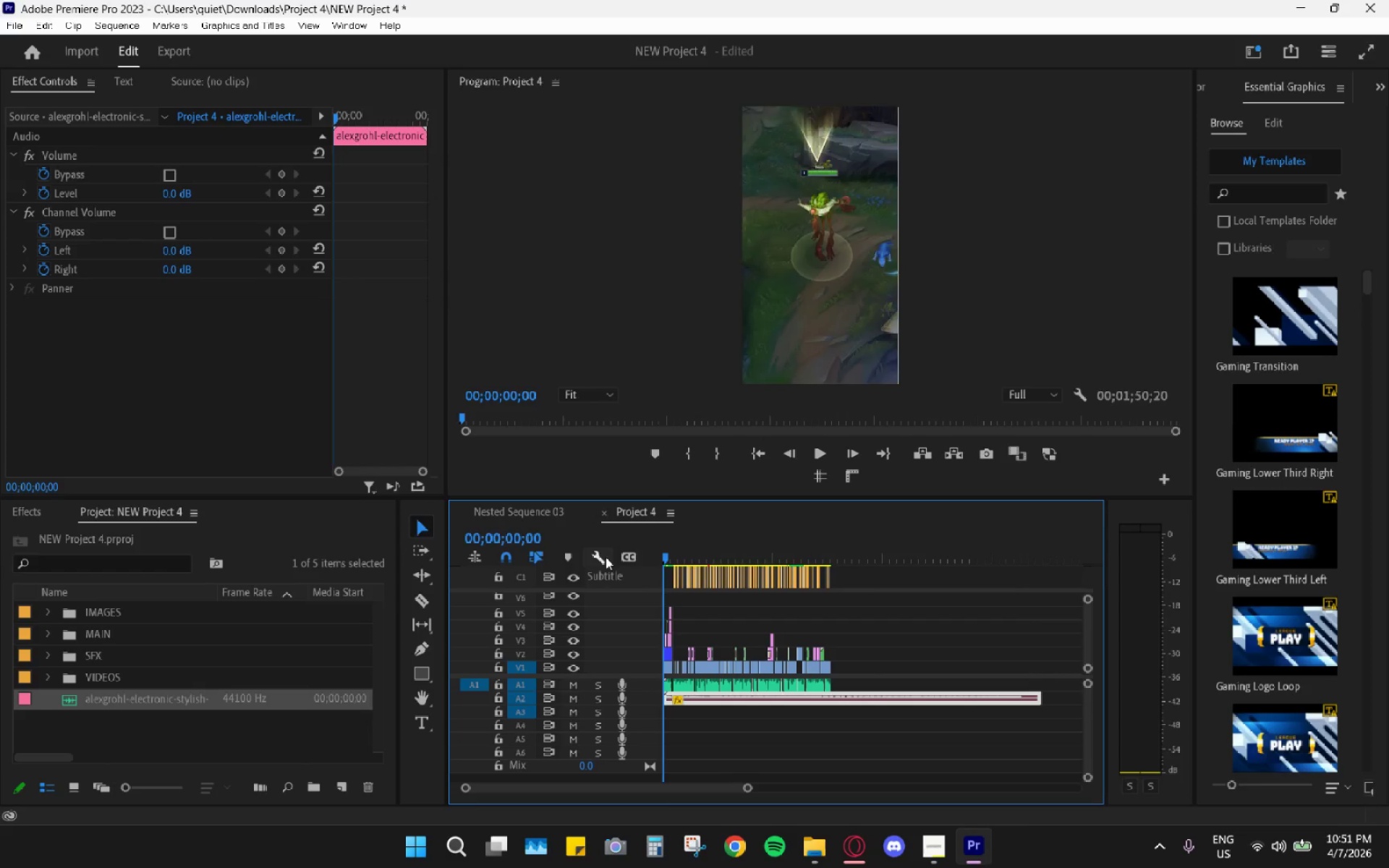 
key(Space)
 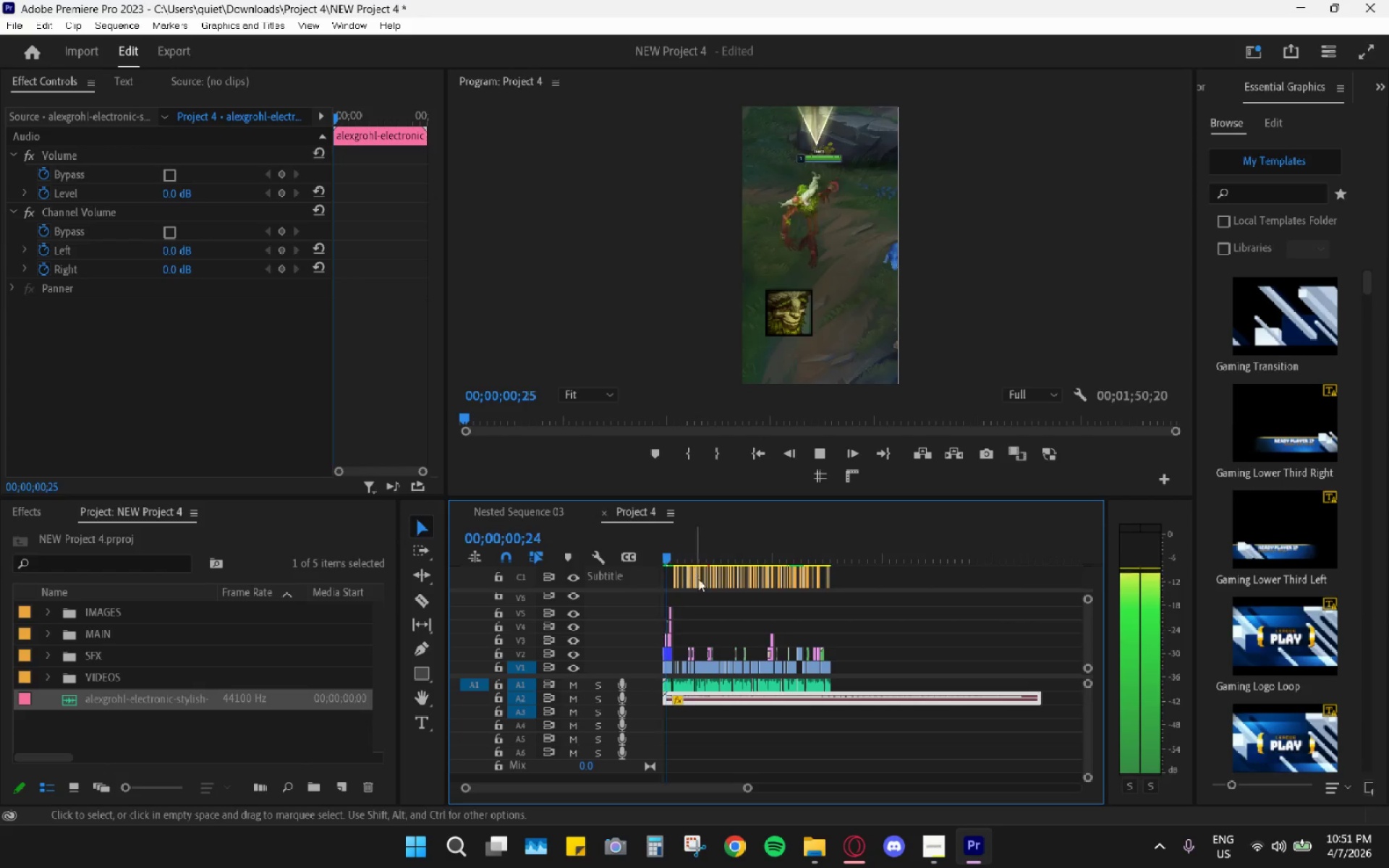 
hold_key(key=AltLeft, duration=1.09)
scroll: coordinate [686, 660], scroll_direction: up, amount: 16.0
 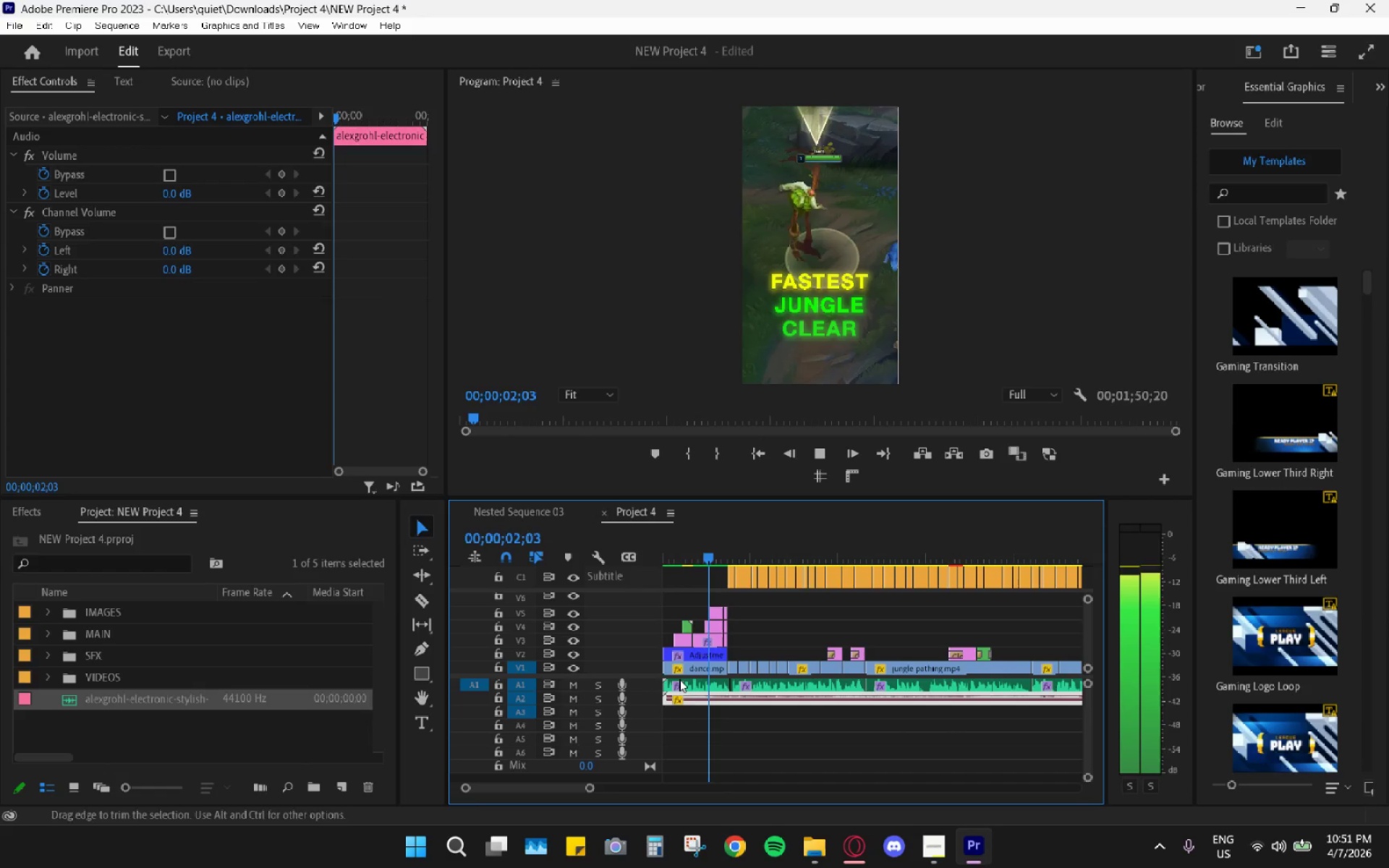 
key(Space)
 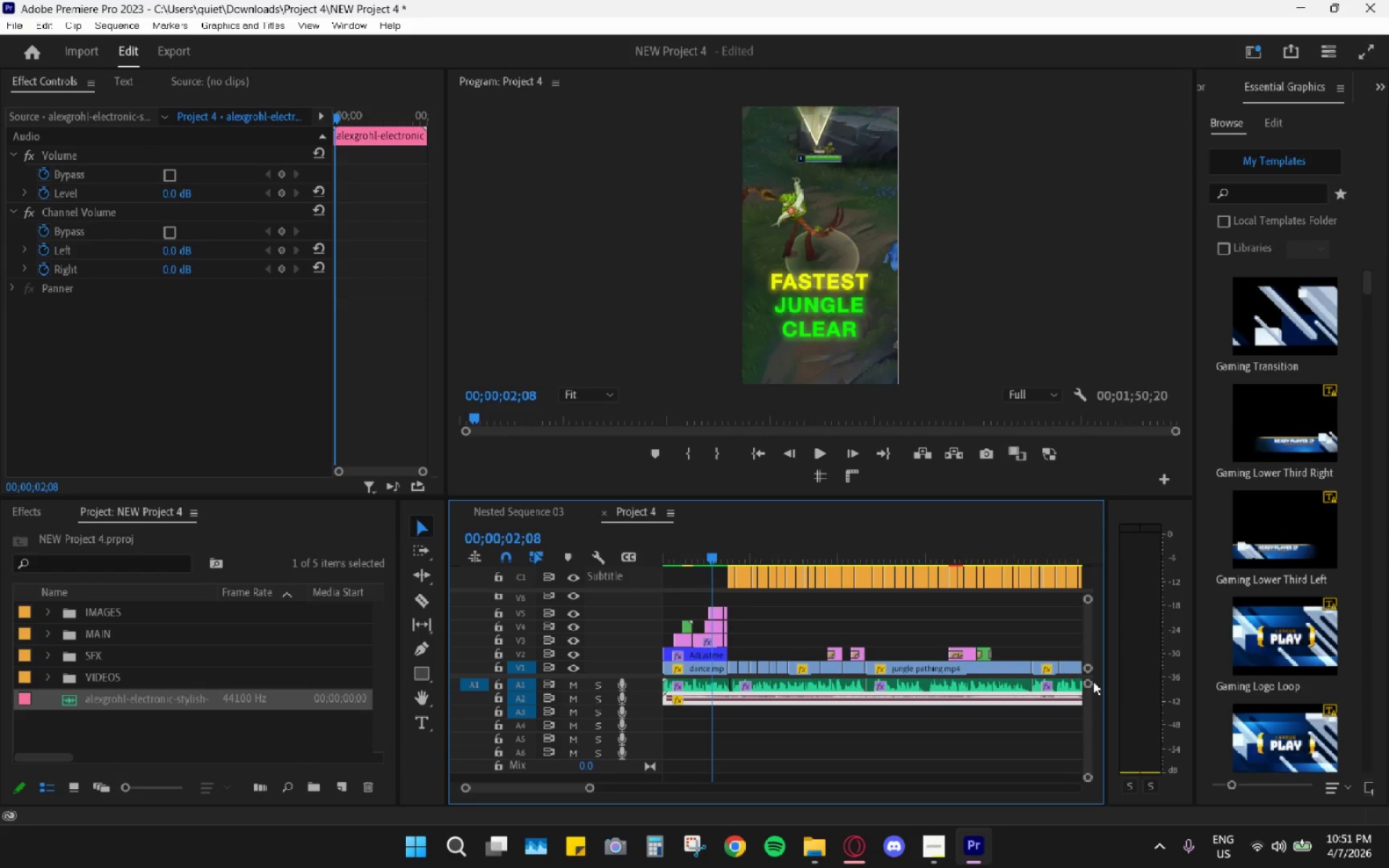 
left_click_drag(start_coordinate=[1087, 688], to_coordinate=[1086, 682])
 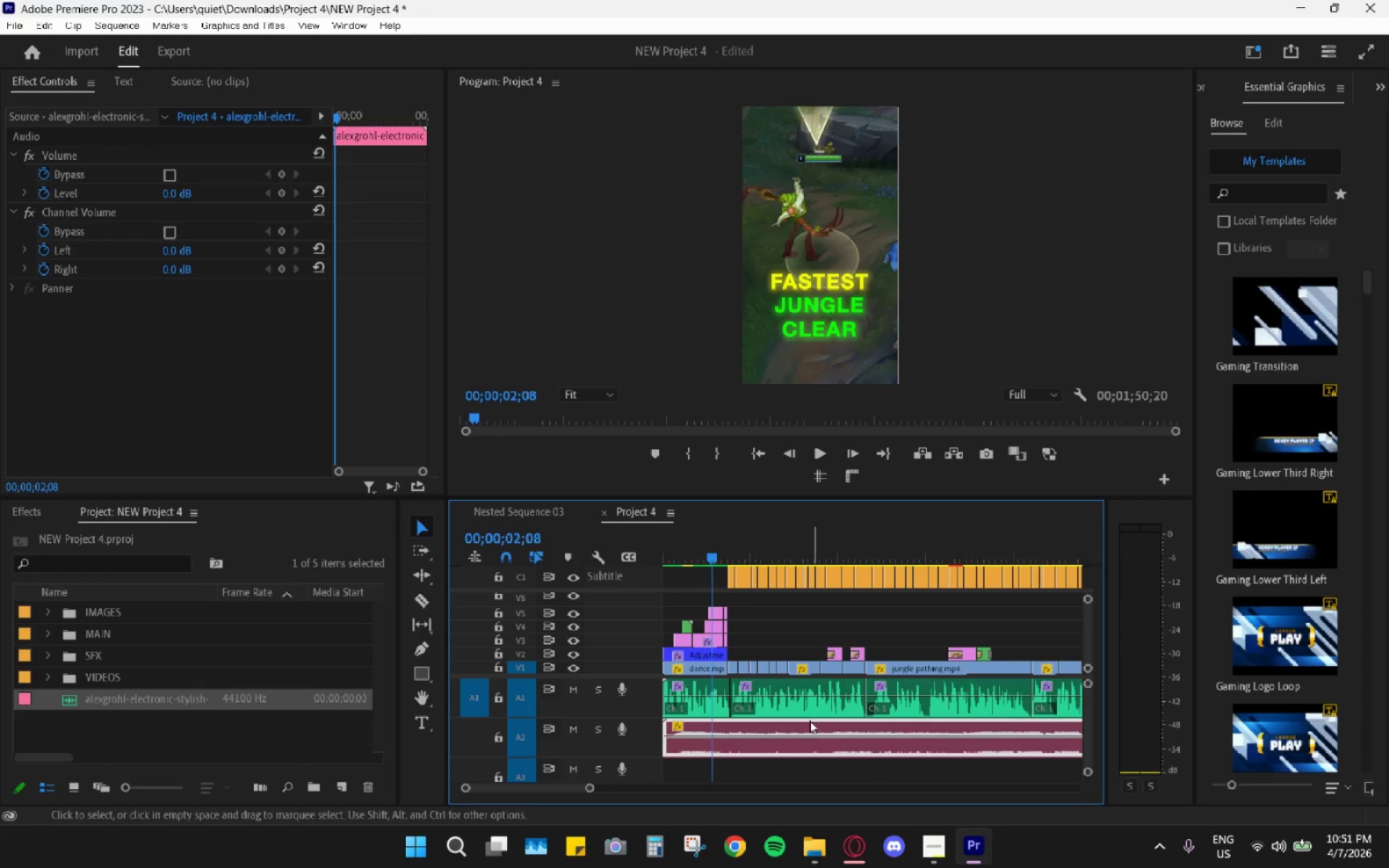 
hold_key(key=AltLeft, duration=0.69)
scroll: coordinate [741, 736], scroll_direction: up, amount: 25.0
 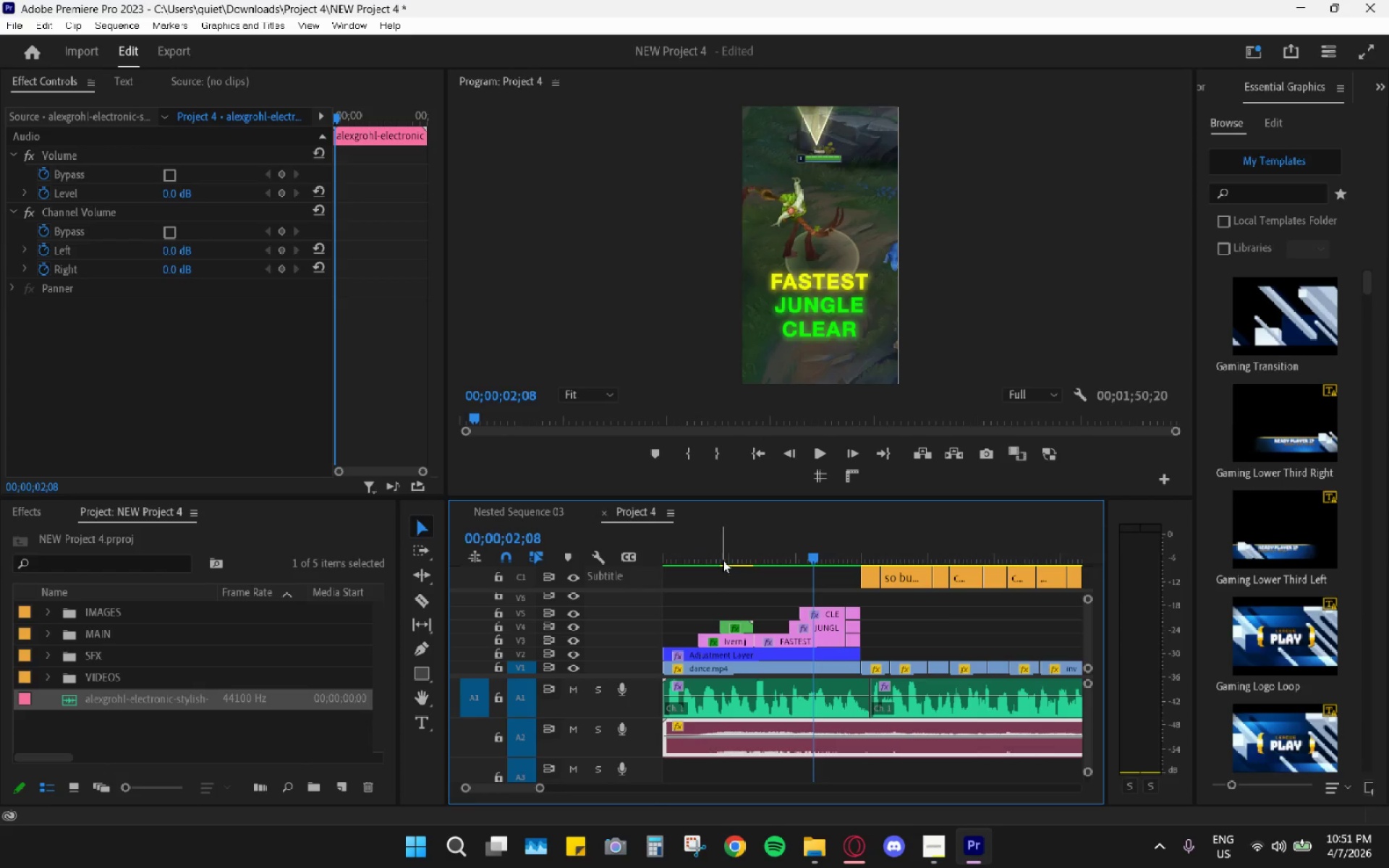 
left_click_drag(start_coordinate=[713, 541], to_coordinate=[705, 555])
 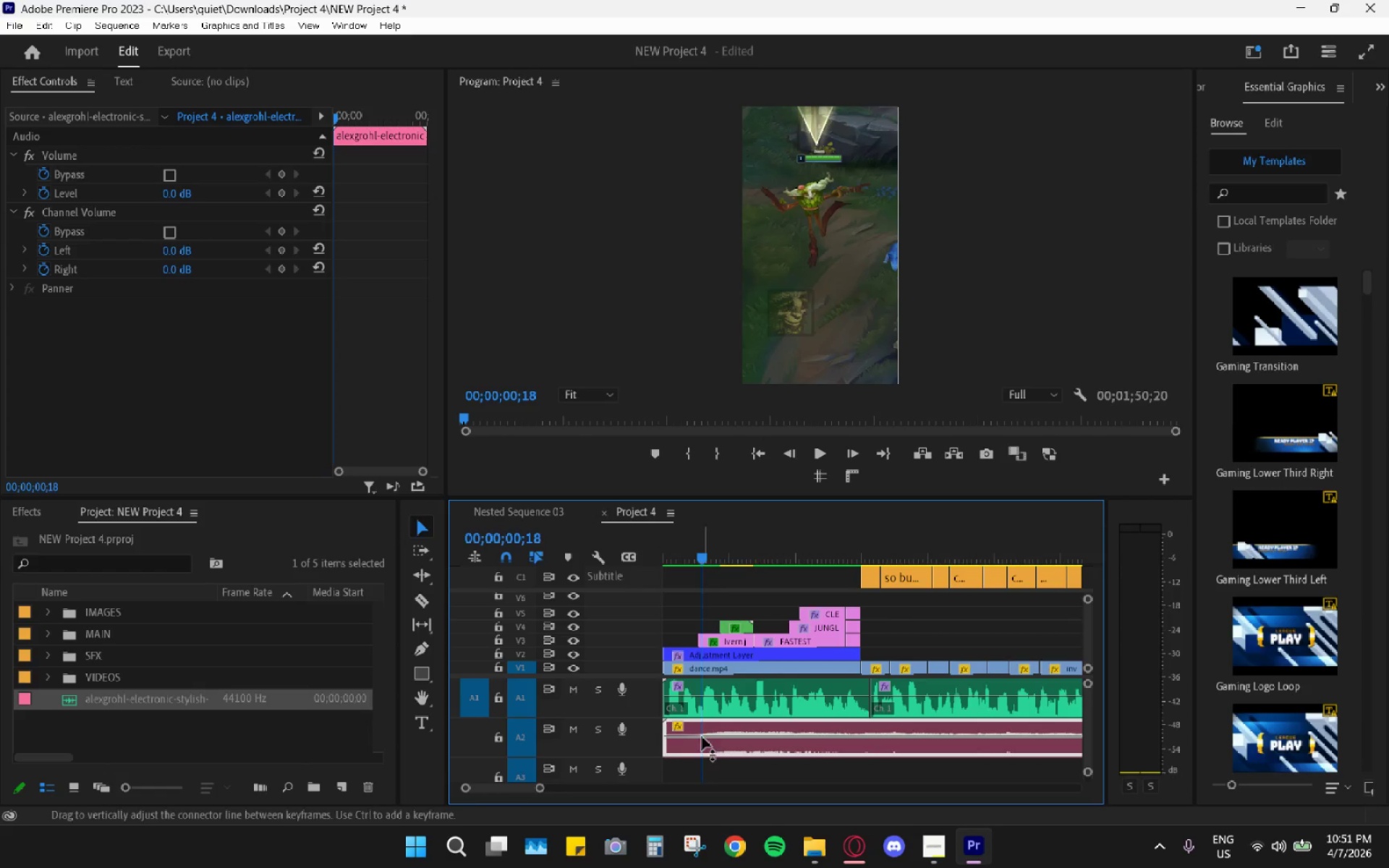 
key(C)
 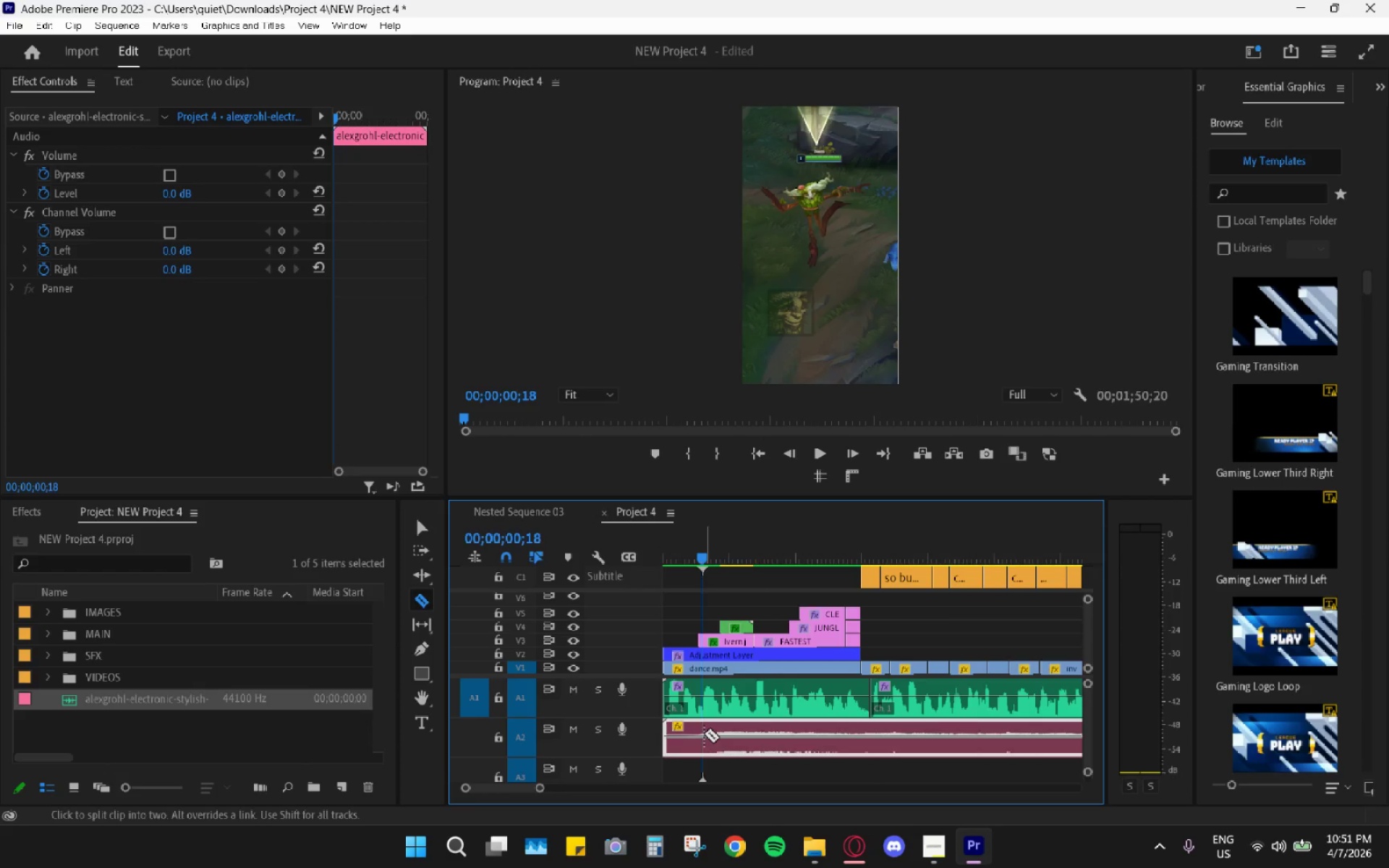 
left_click([704, 733])
 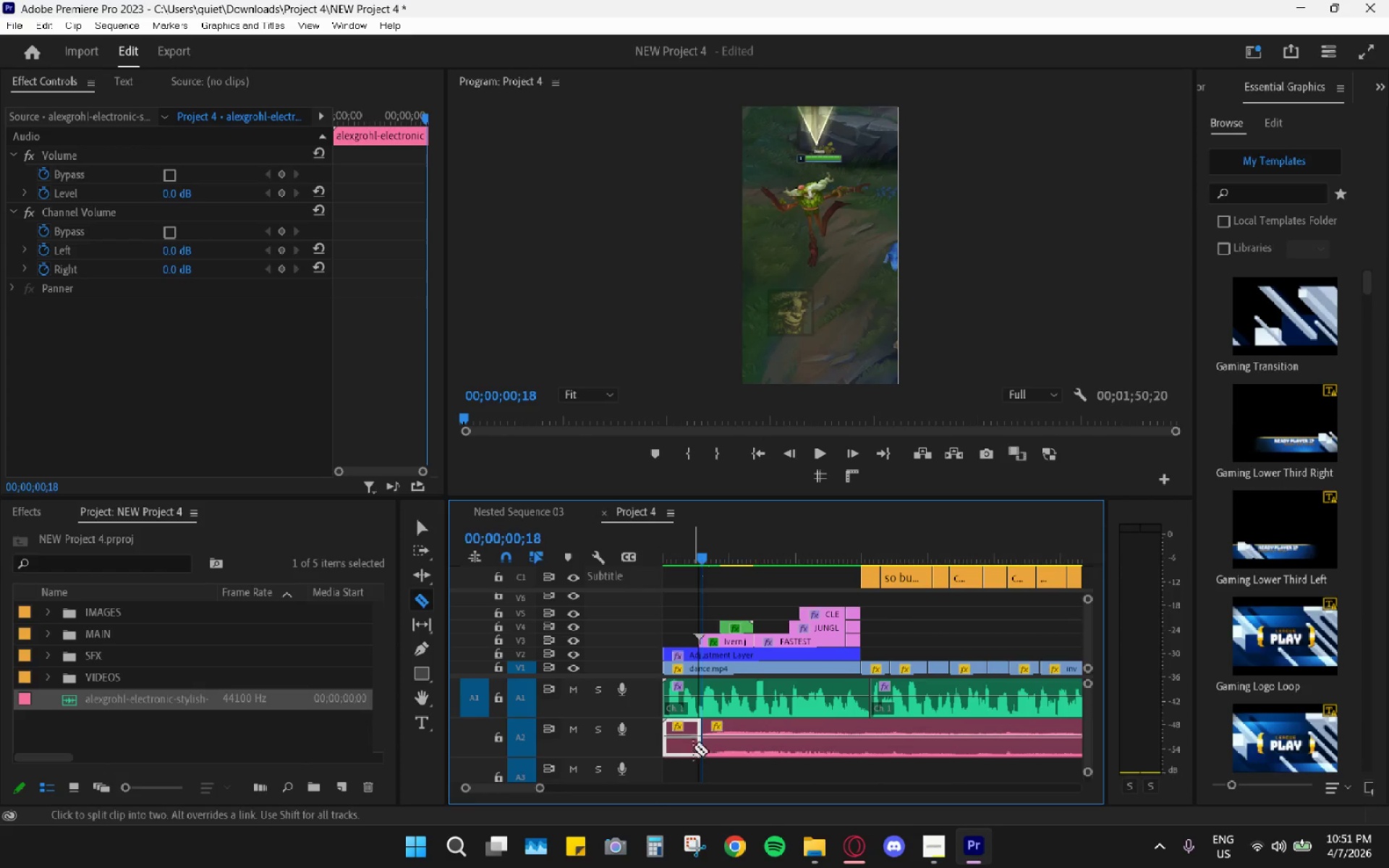 
key(H)
 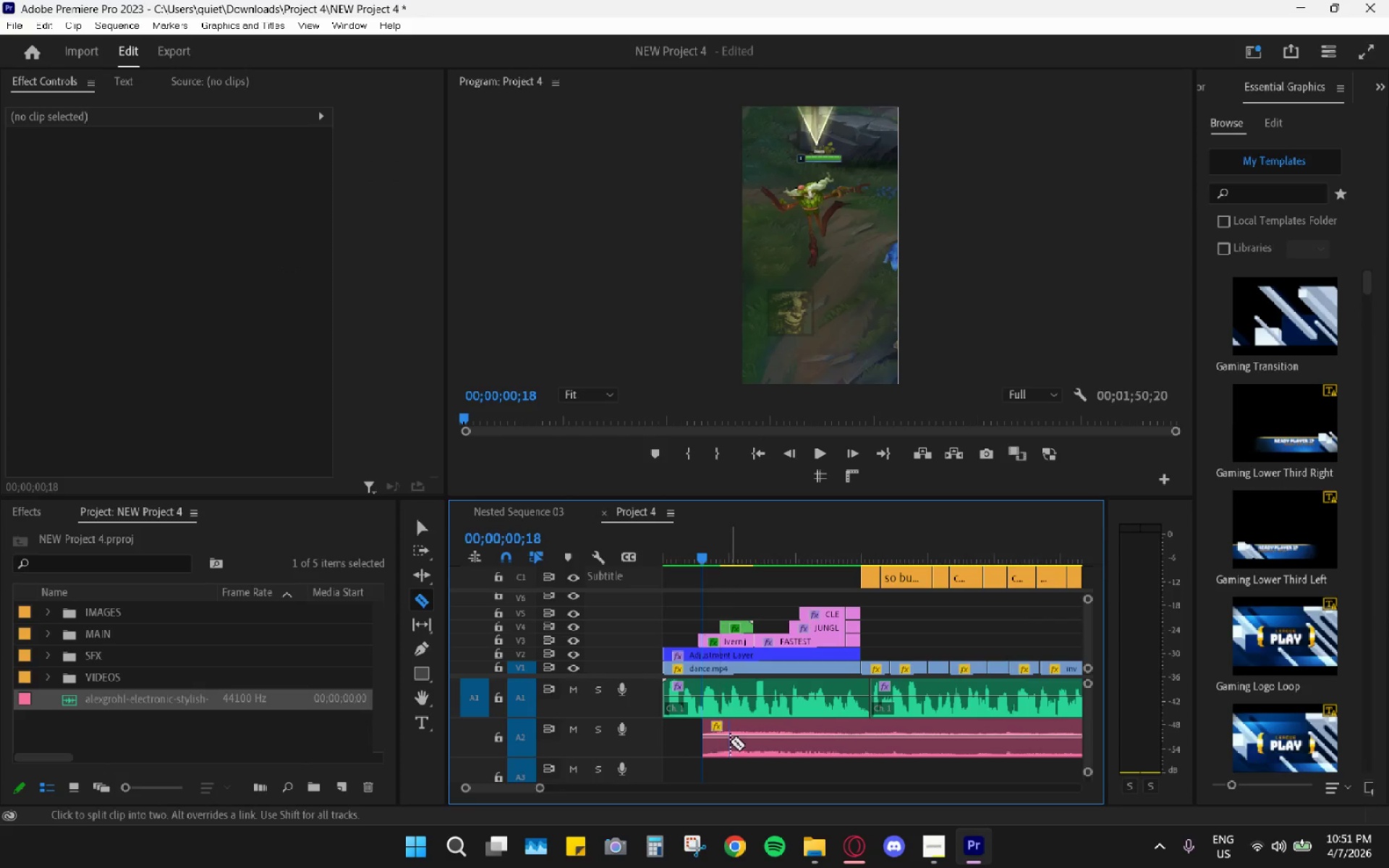 
key(V)
 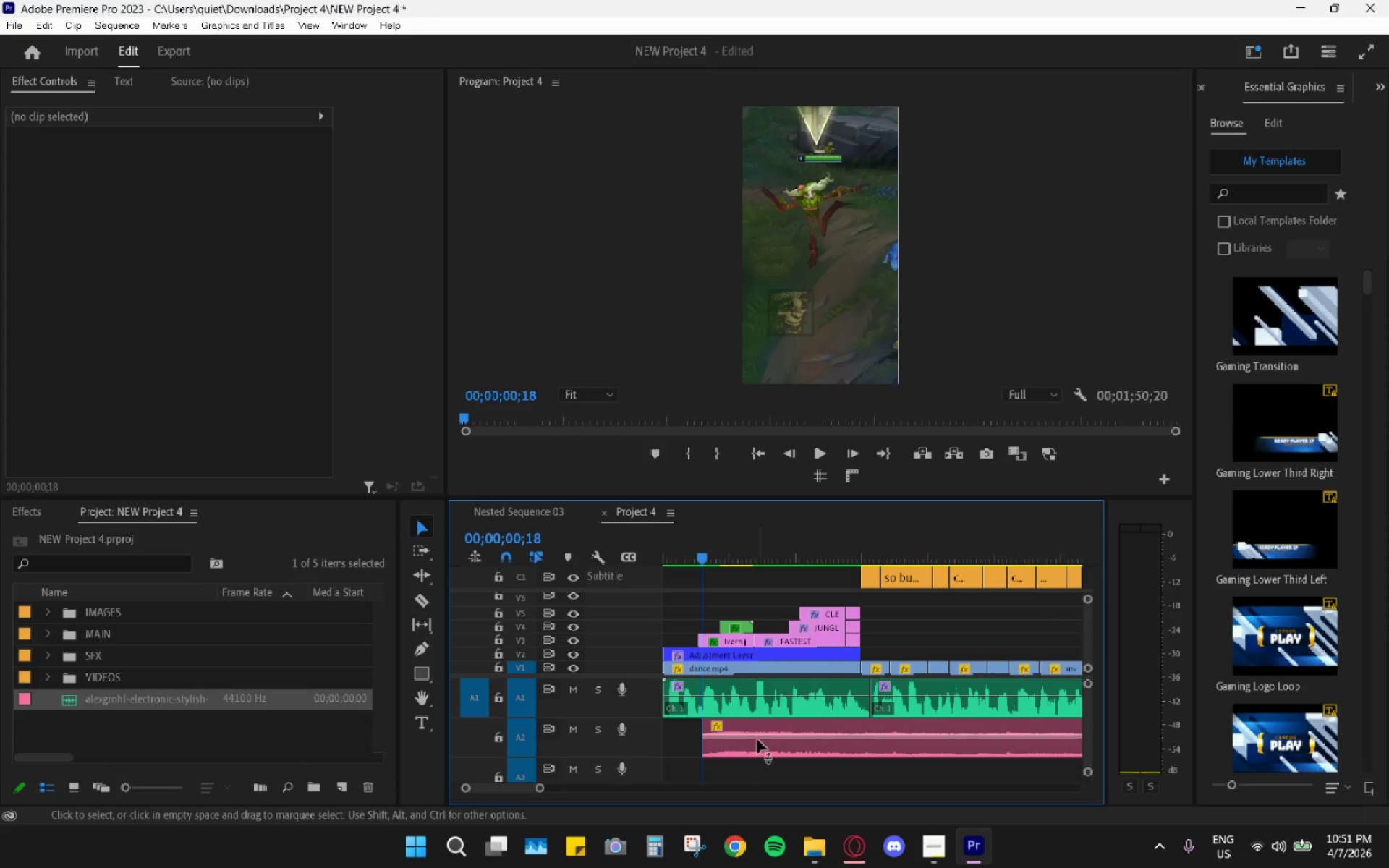 
left_click_drag(start_coordinate=[763, 737], to_coordinate=[734, 734])
 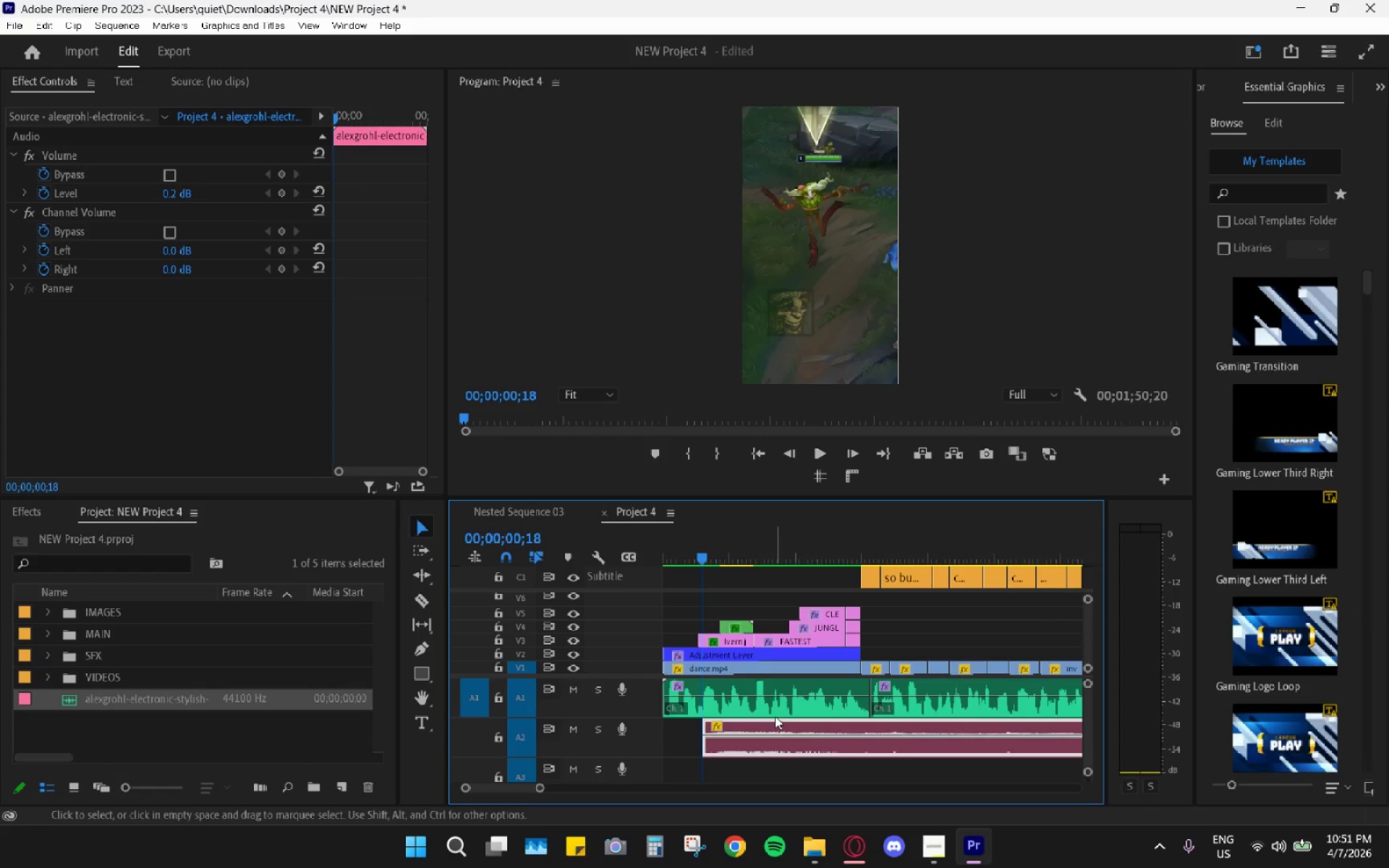 
key(Control+Z)
 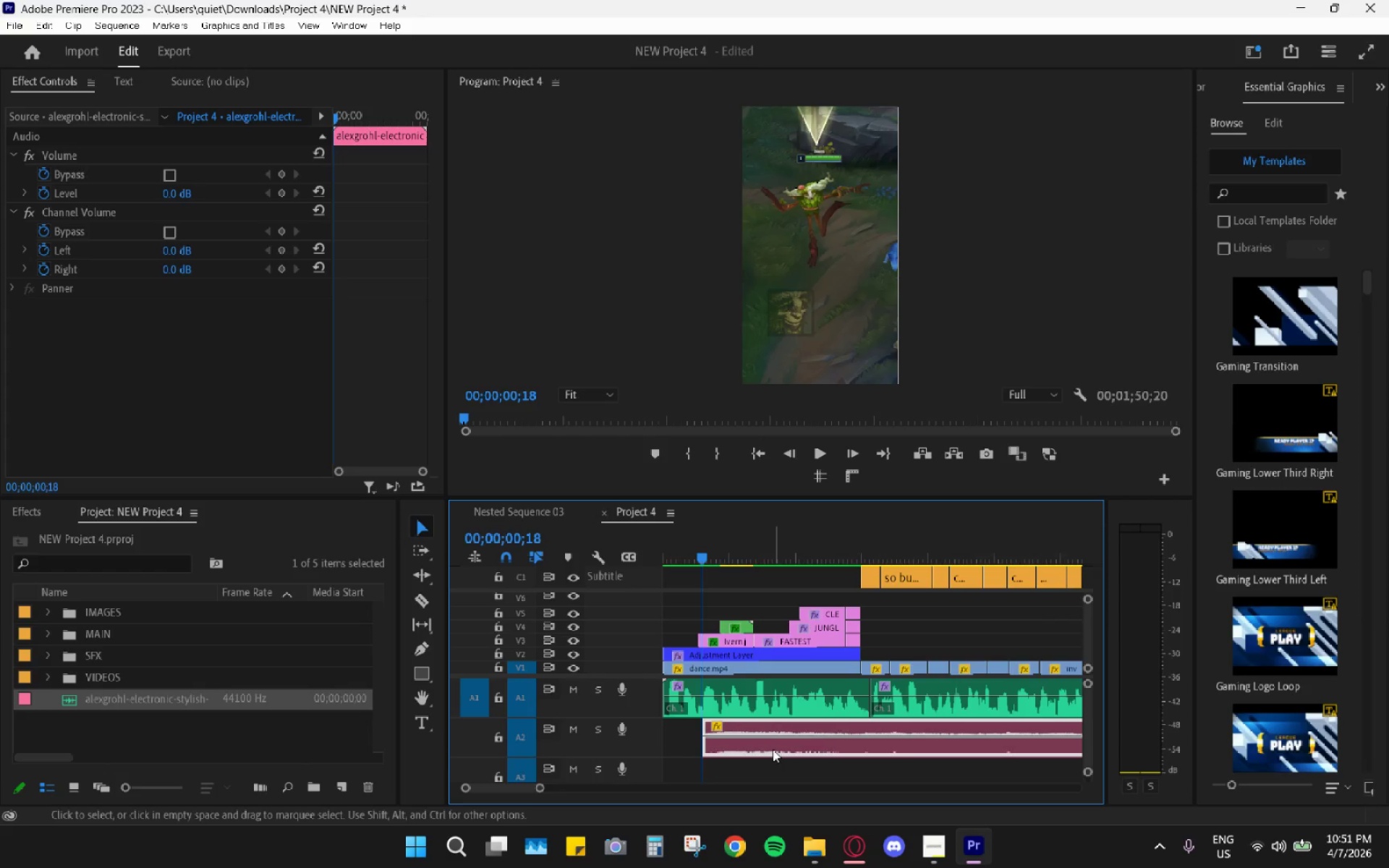 
left_click_drag(start_coordinate=[773, 749], to_coordinate=[739, 748])
 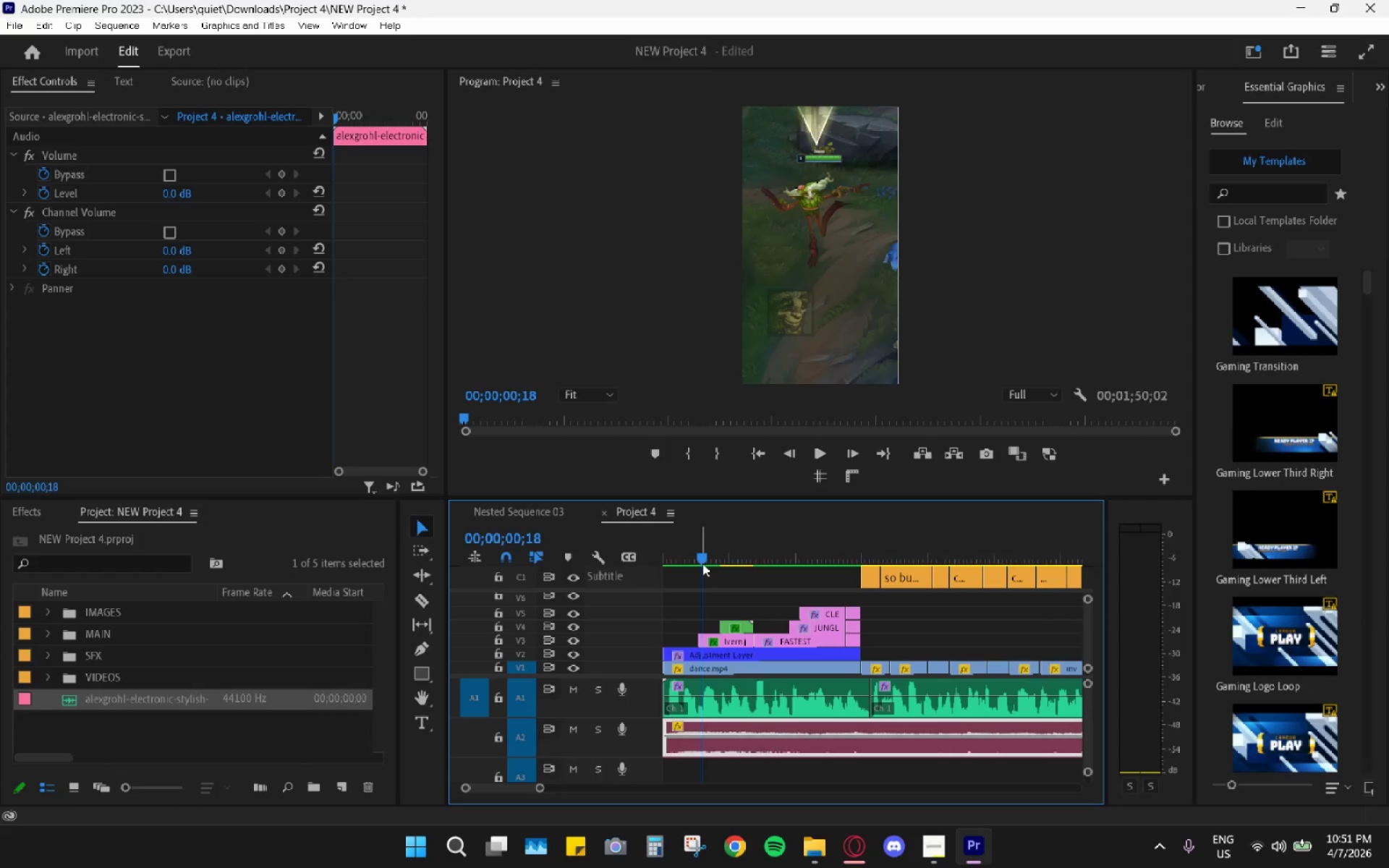 
left_click_drag(start_coordinate=[692, 545], to_coordinate=[637, 557])
 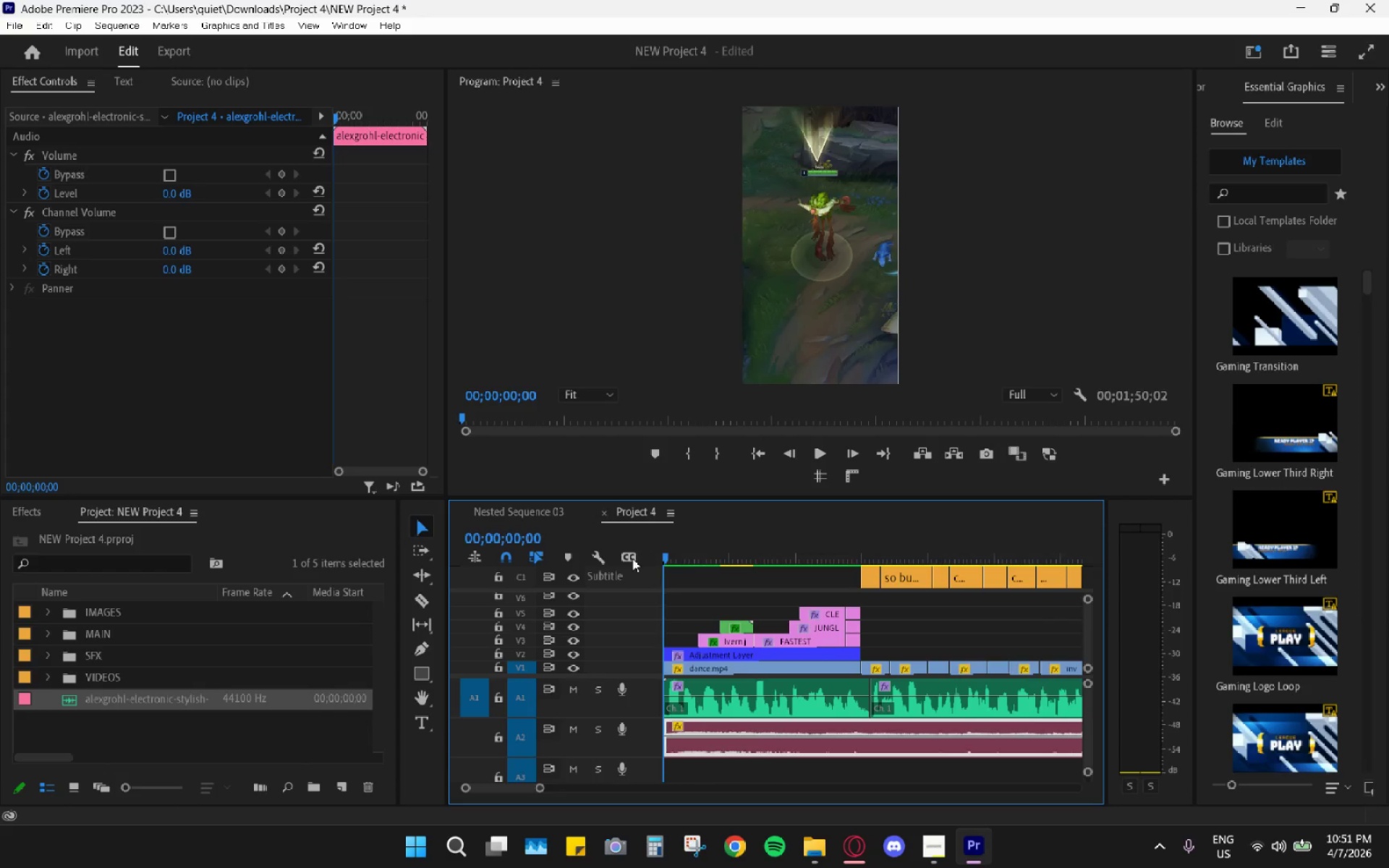 
key(Space)
 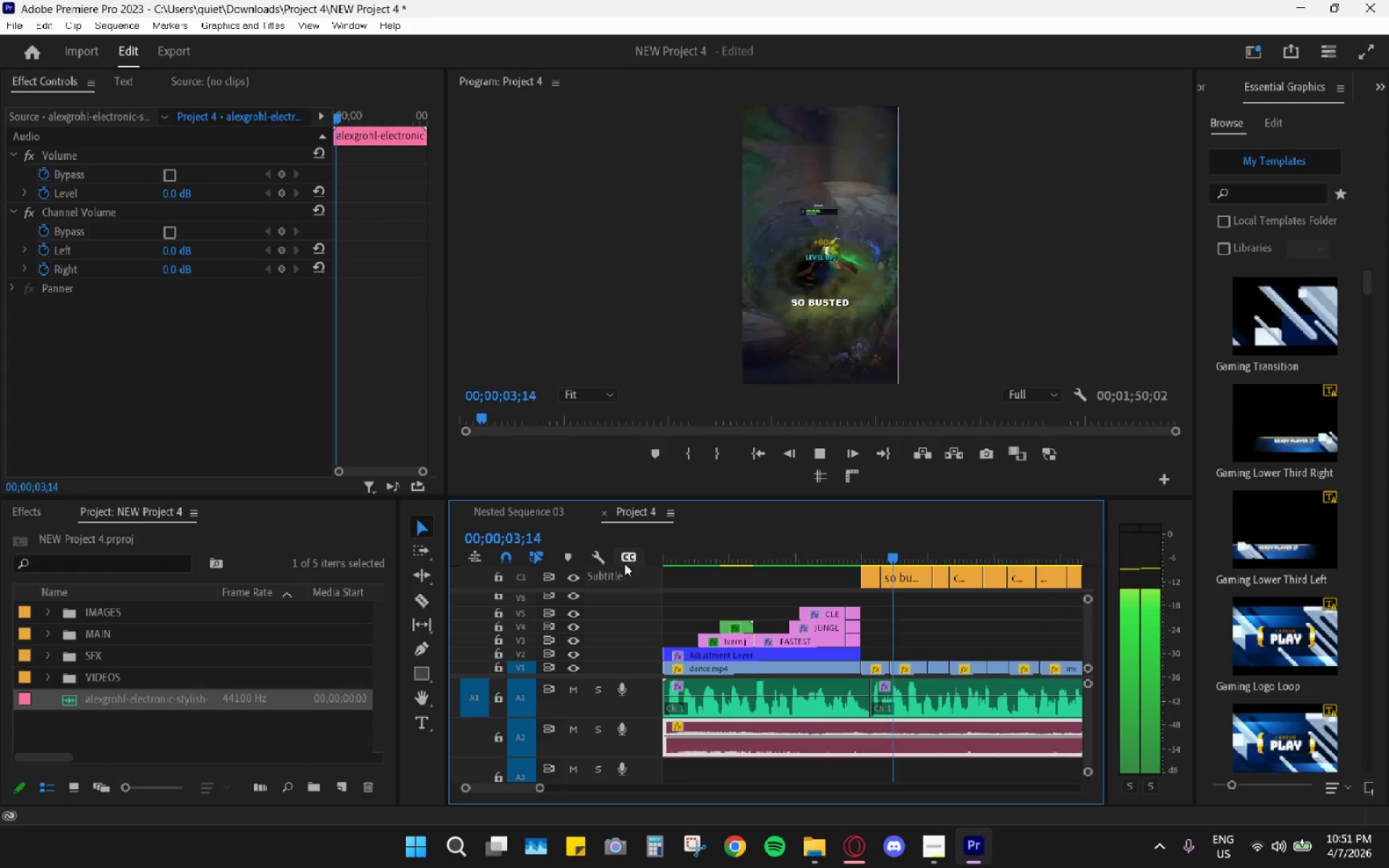 
mouse_move([603, 581])
 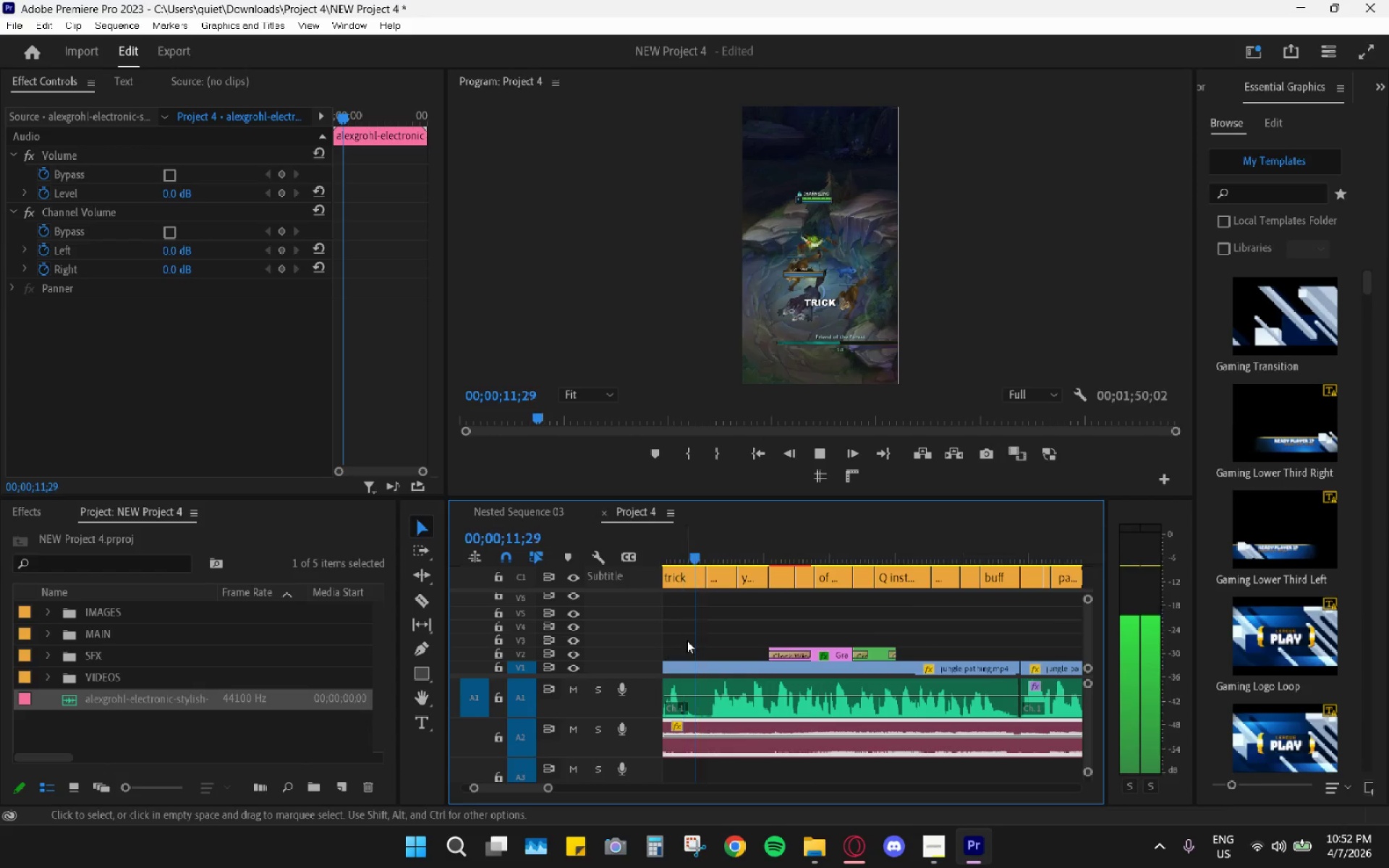 
wait(6.57)
 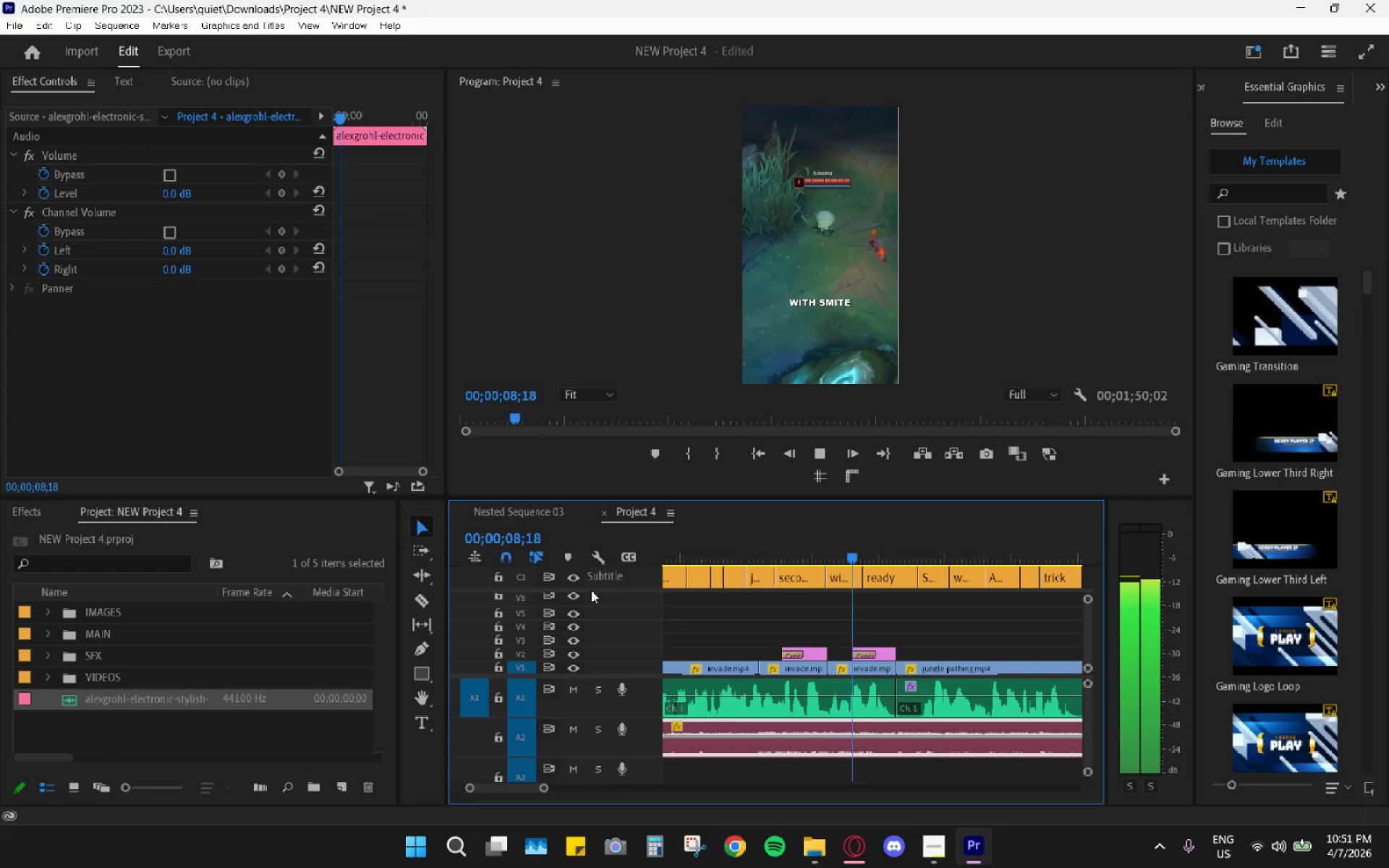 
key(Space)
 